 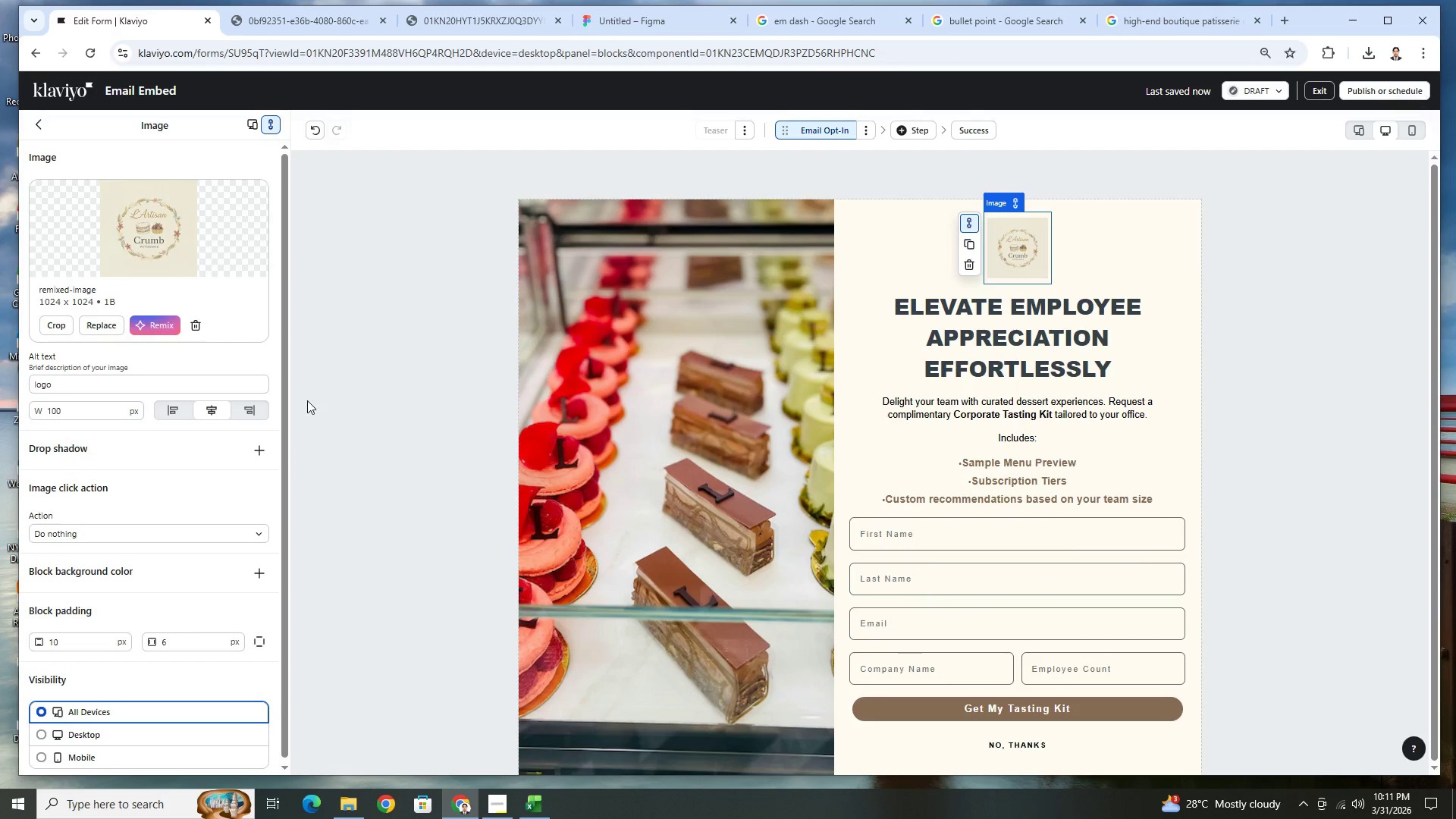 
right_click([139, 244])
 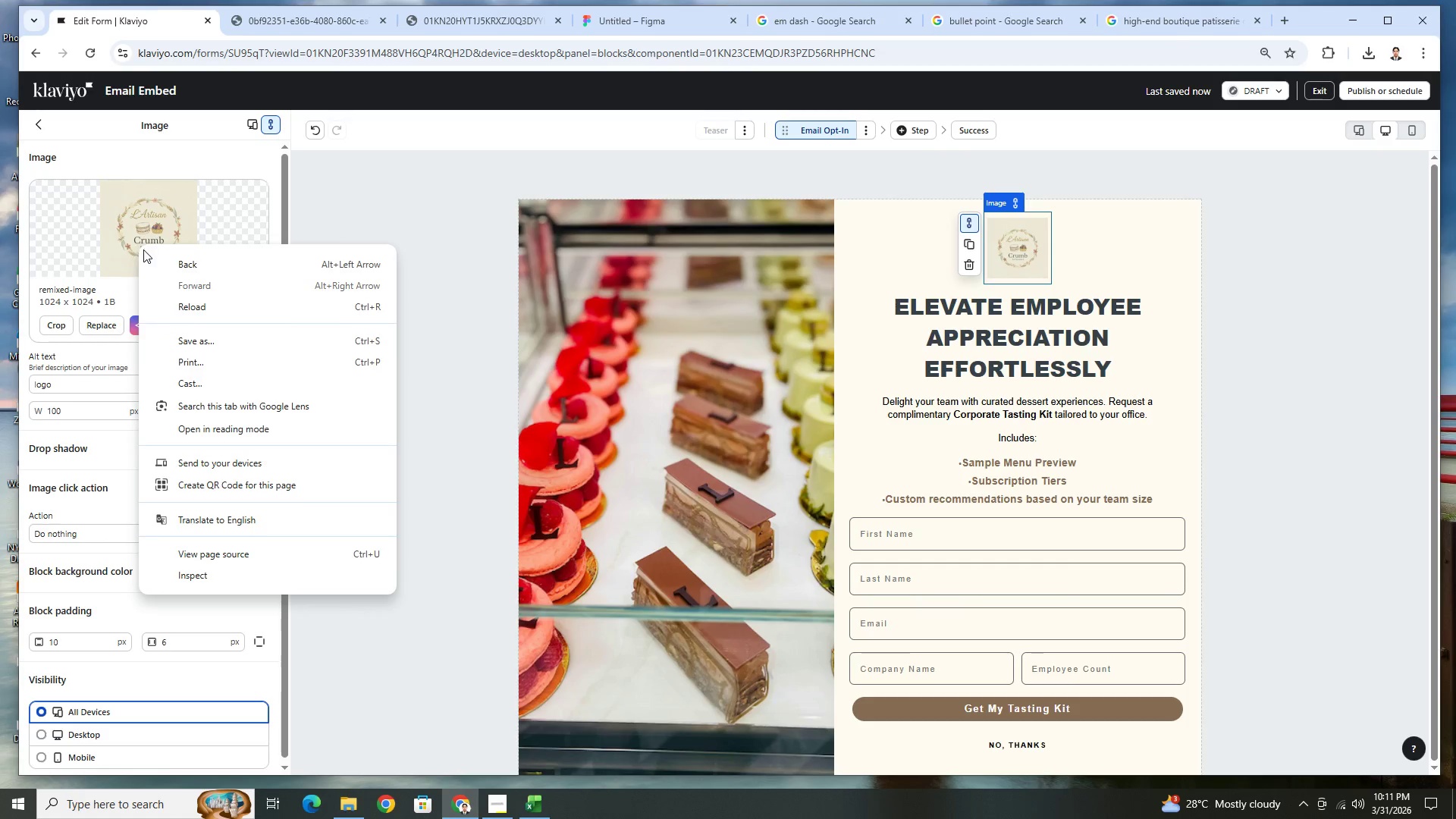 
left_click([63, 318])
 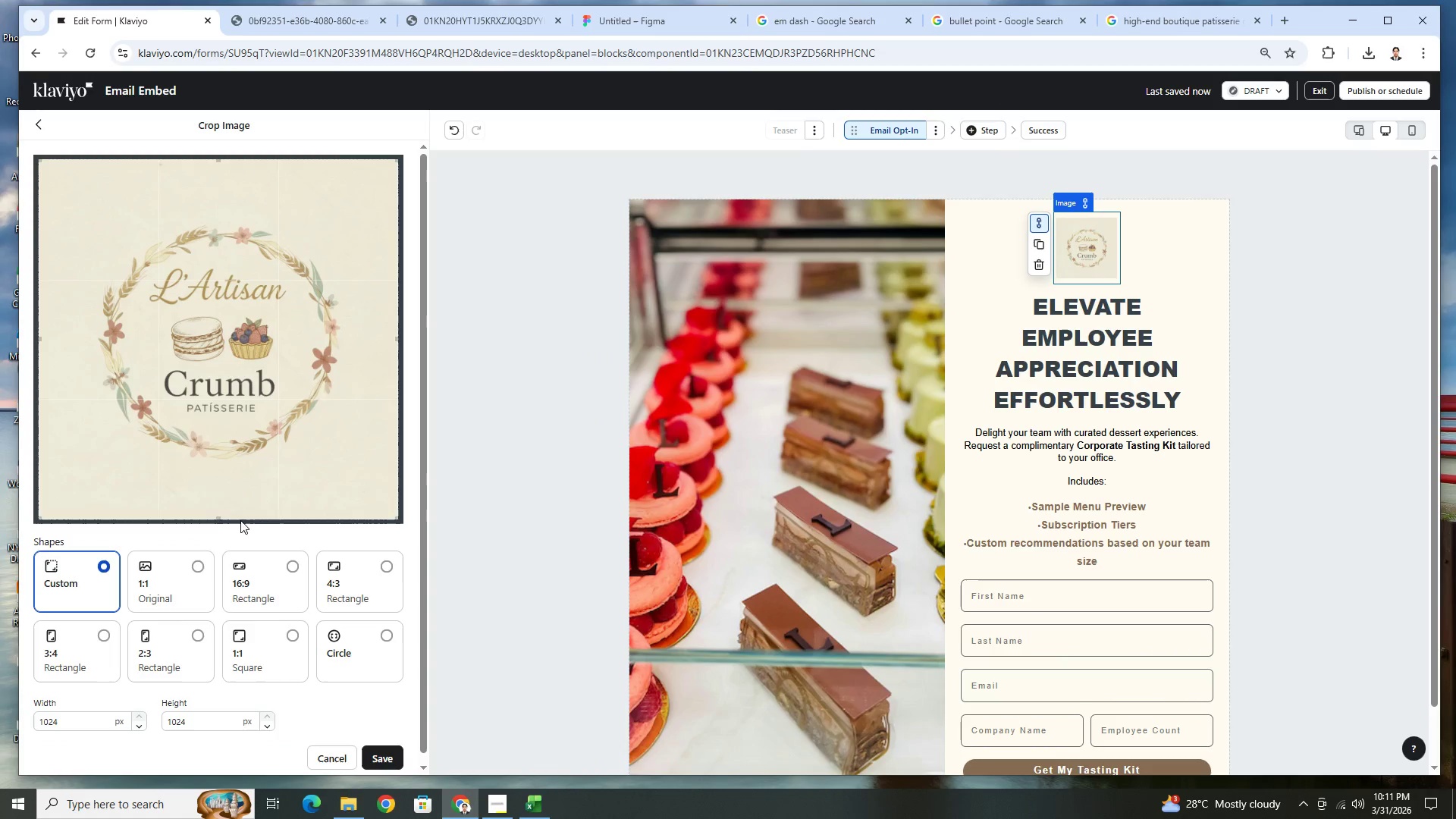 
left_click_drag(start_coordinate=[225, 518], to_coordinate=[226, 513])
 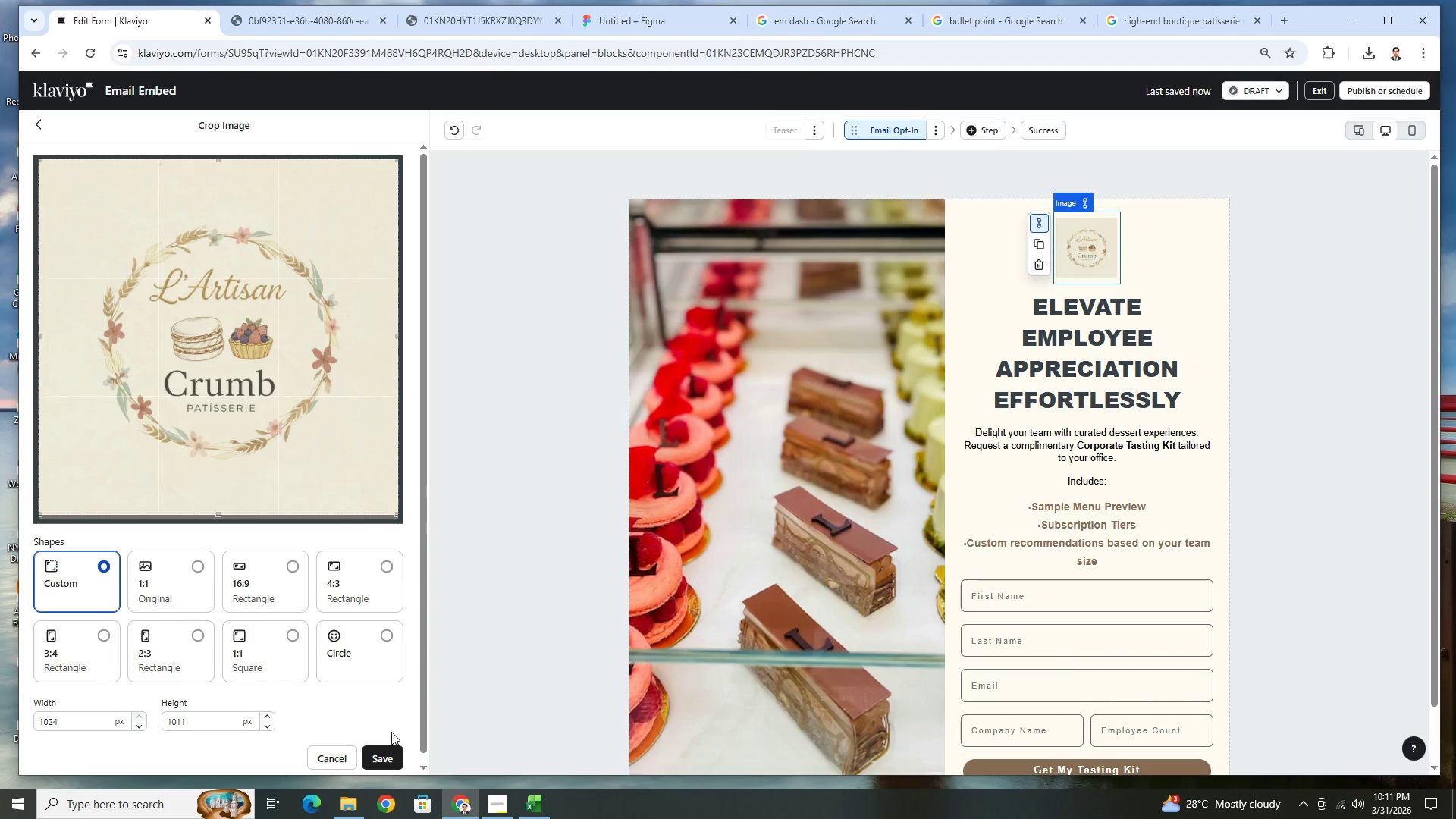 
left_click([388, 752])
 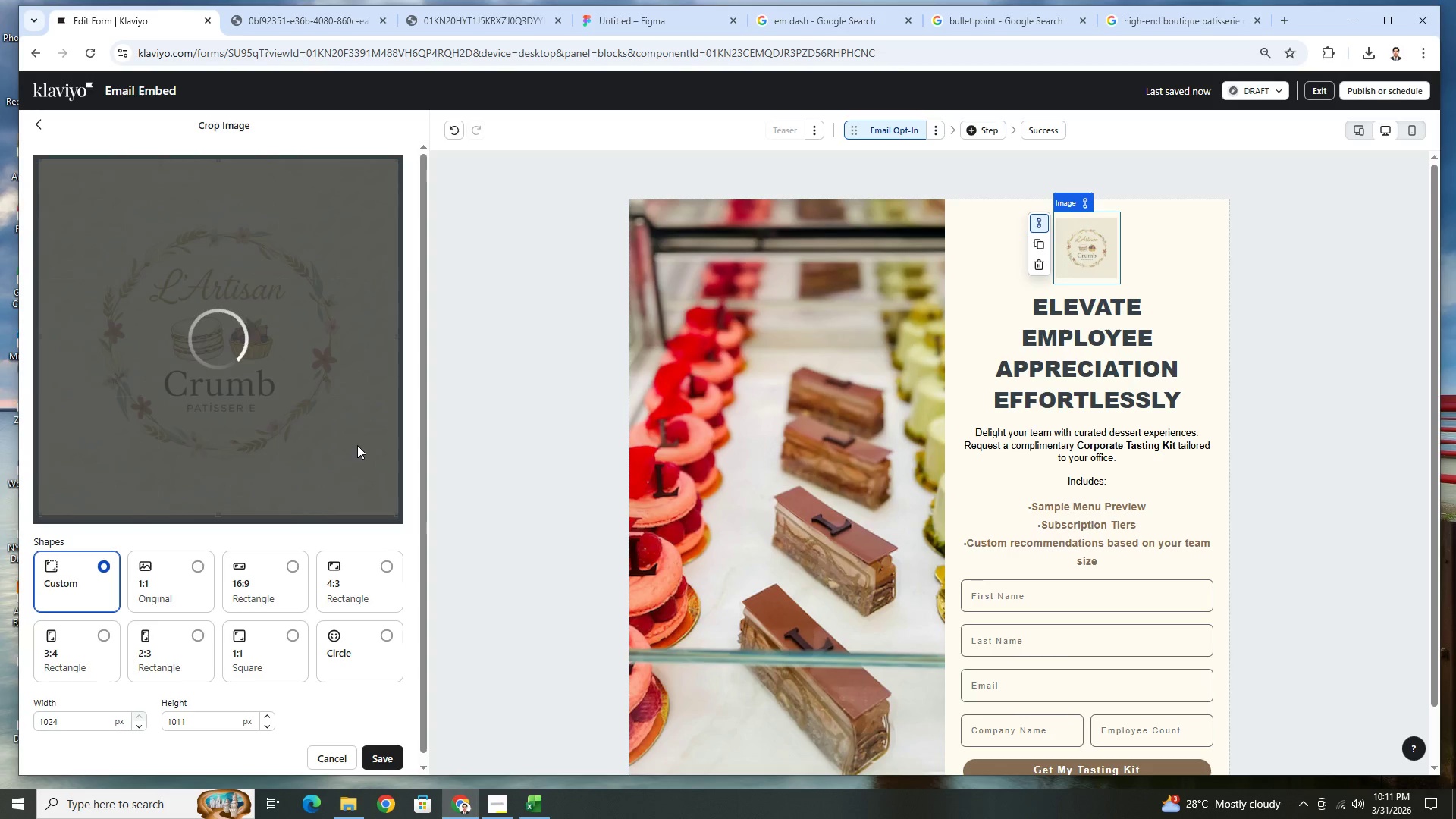 
wait(9.33)
 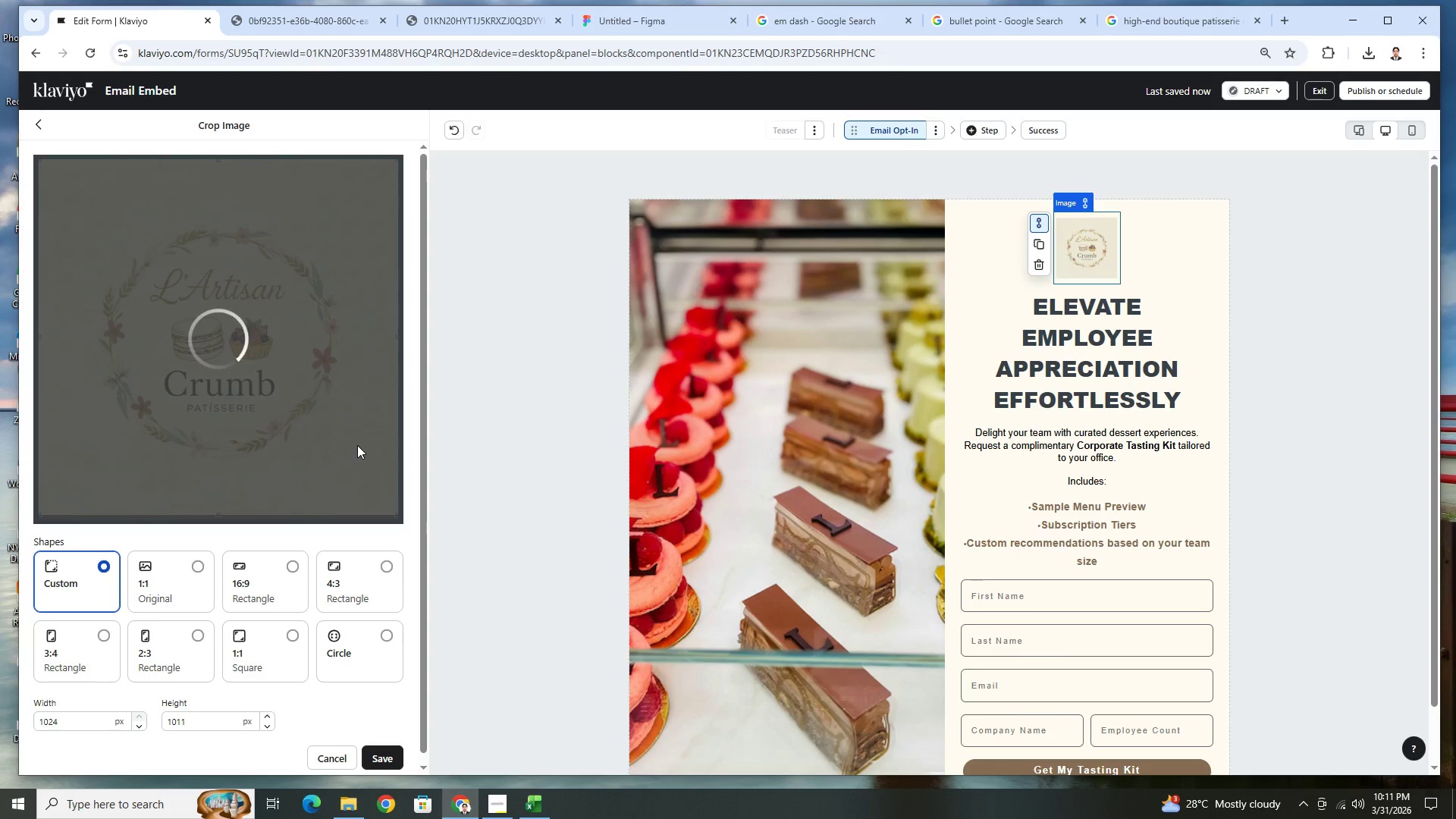 
left_click([93, 323])
 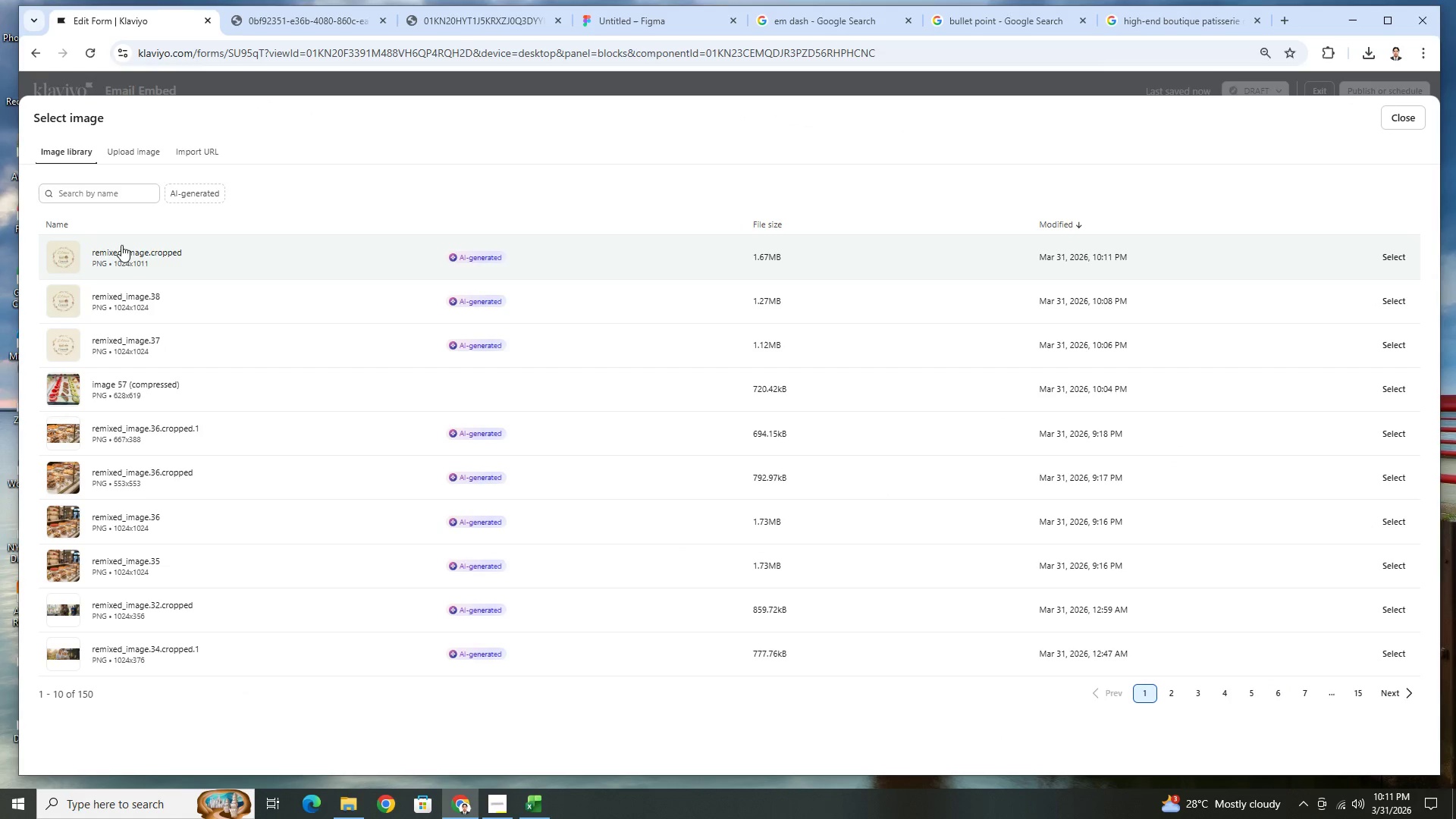 
left_click([63, 259])
 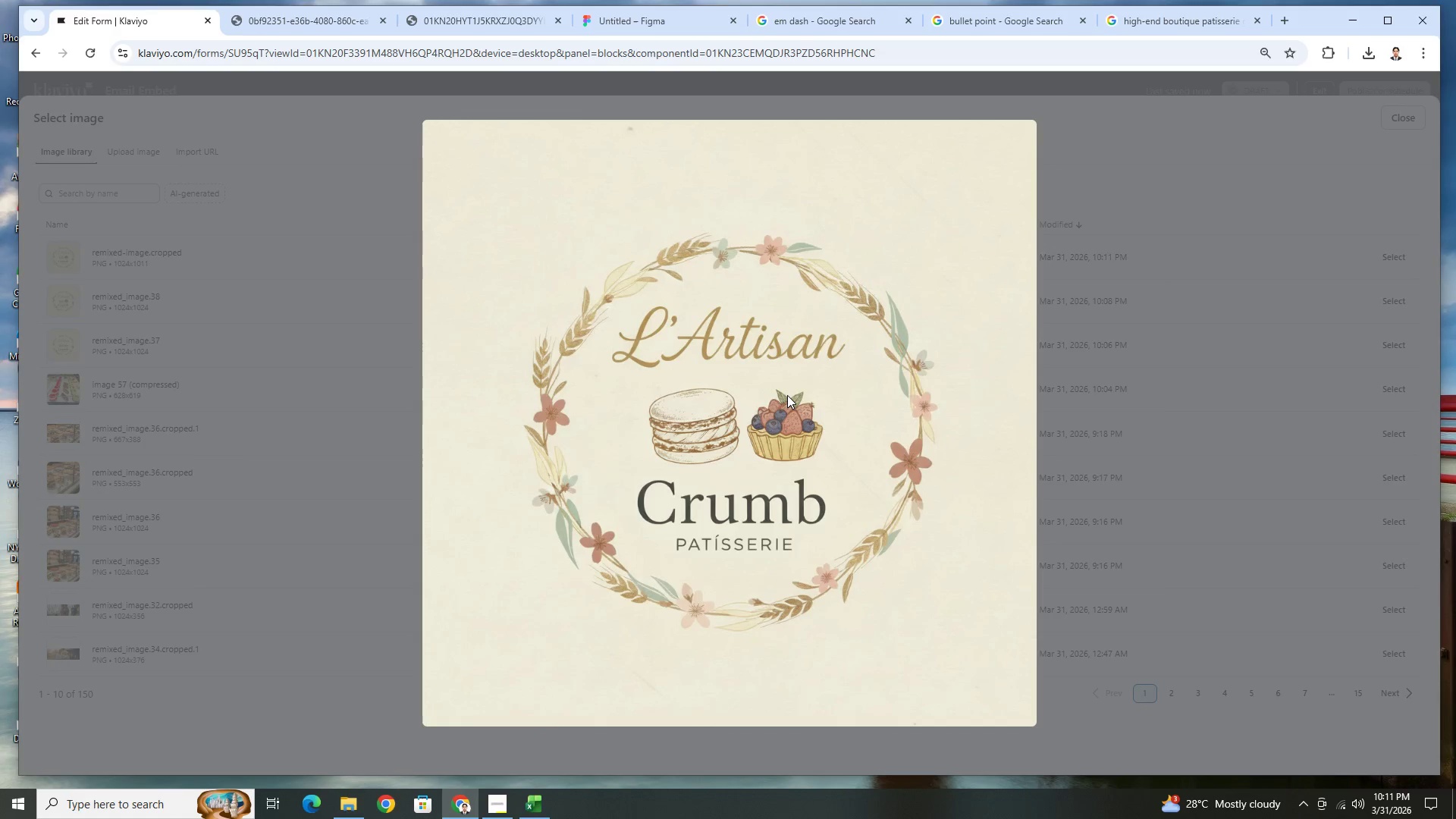 
right_click([787, 395])
 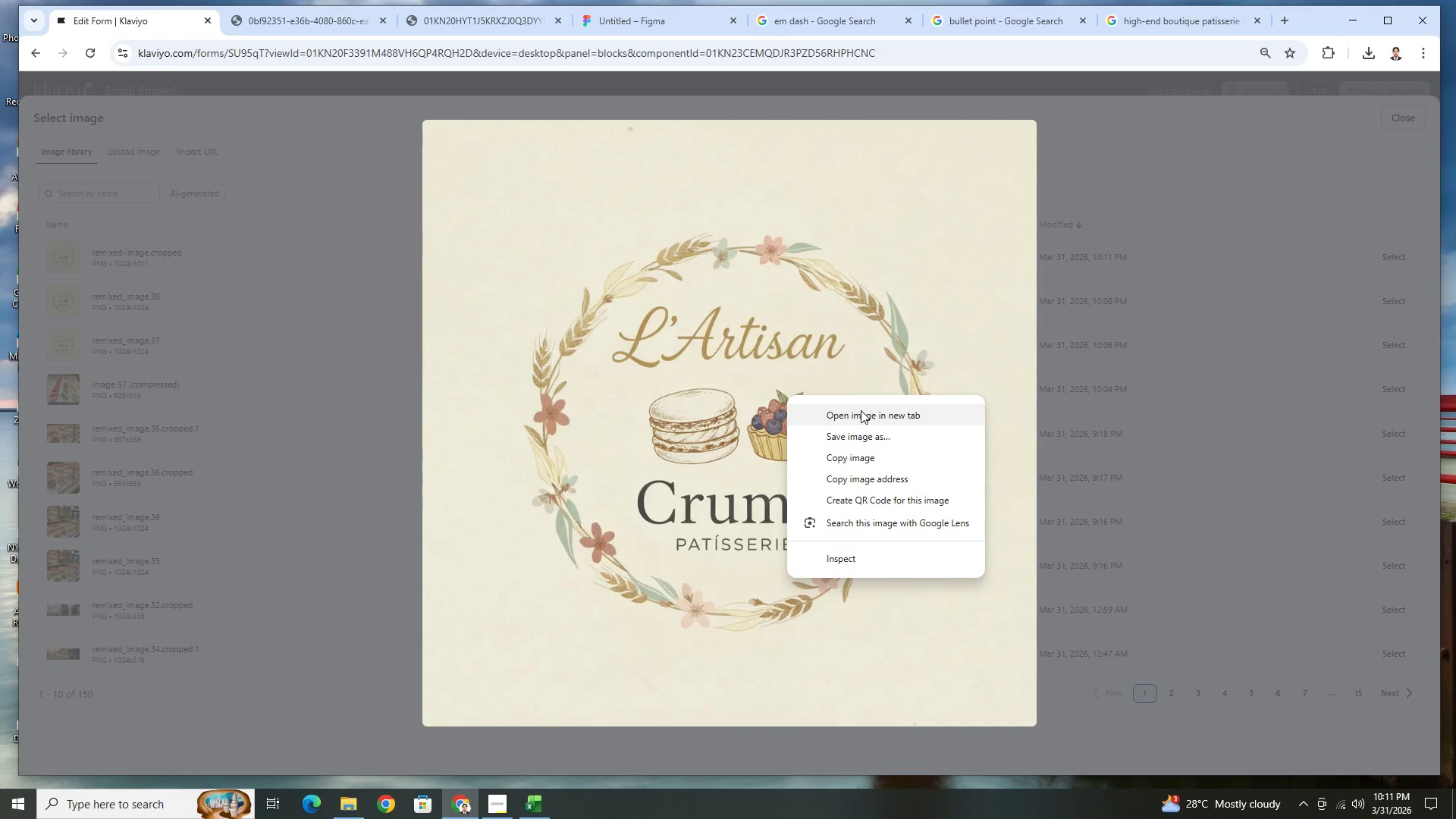 
left_click([862, 412])
 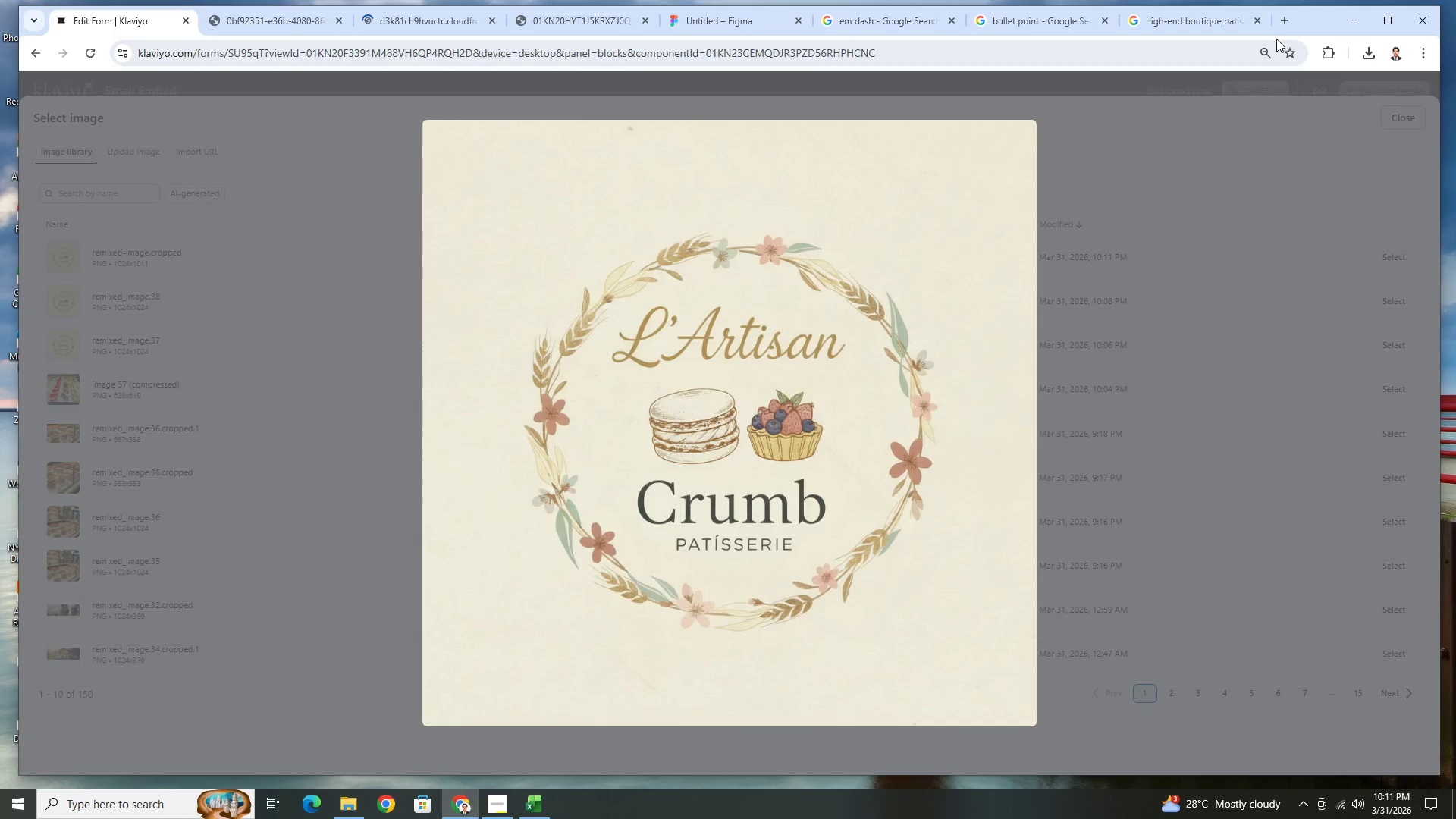 
left_click([1287, 22])
 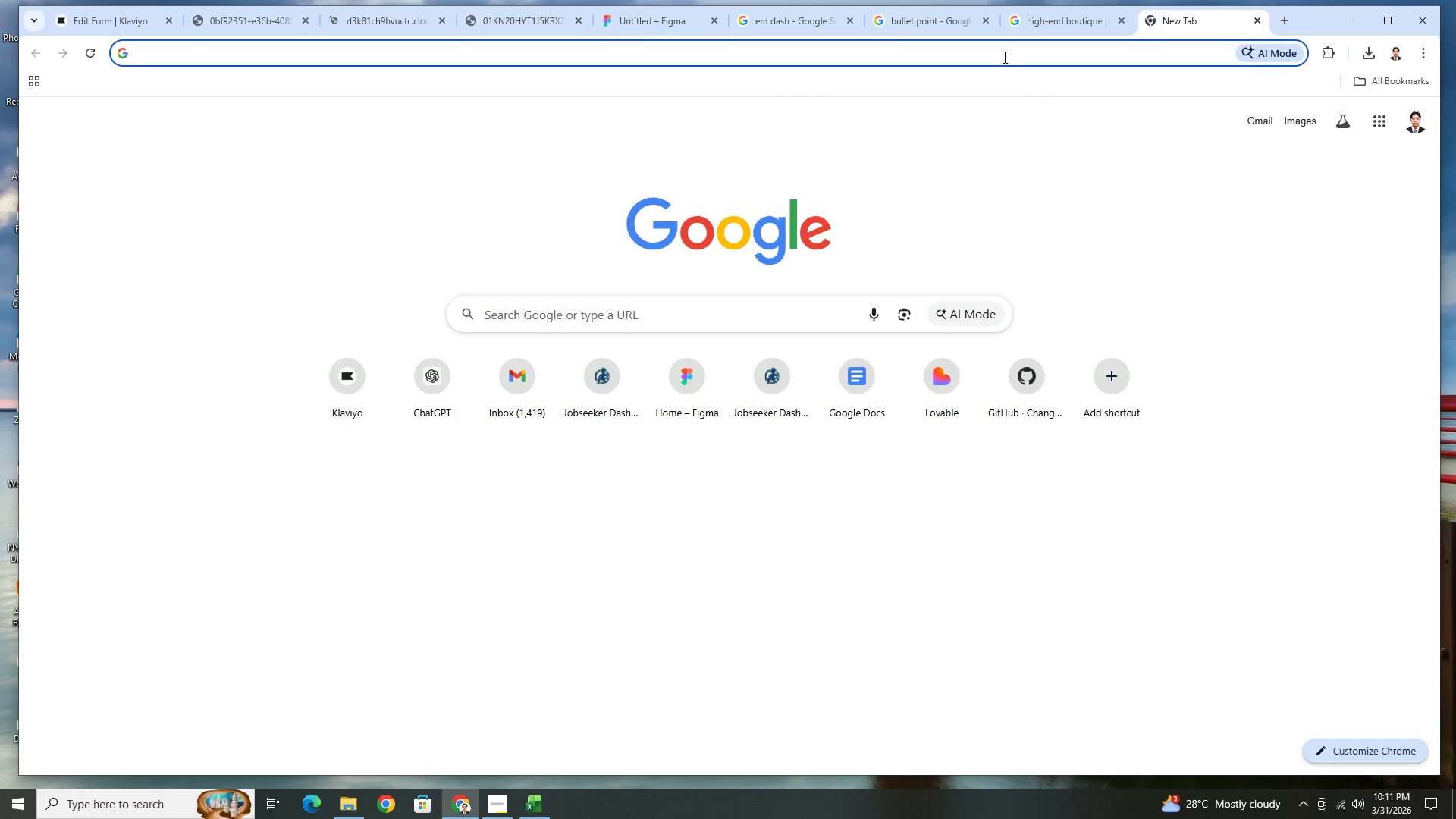 
left_click([1003, 57])
 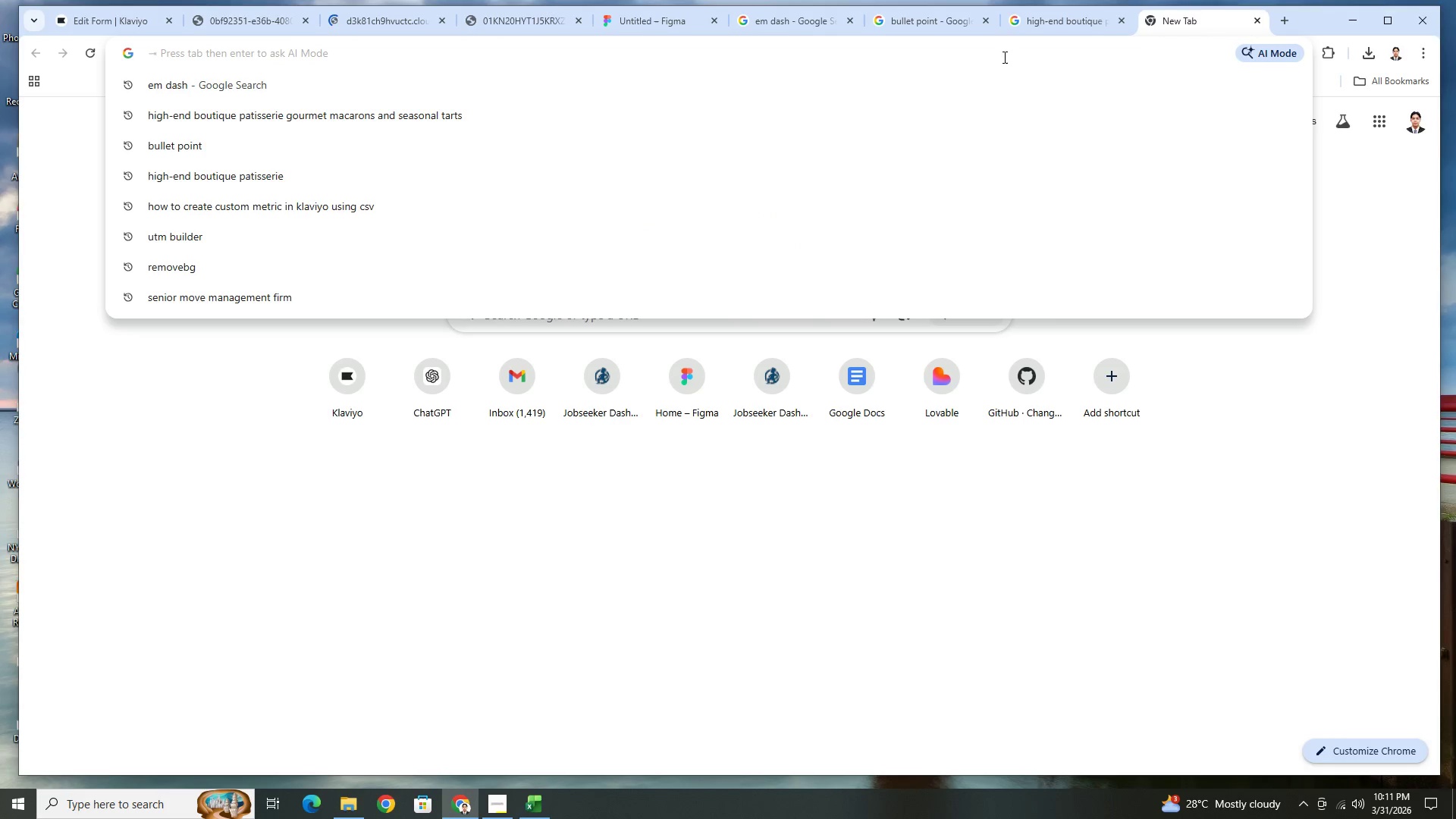 
type(REMOVE)
 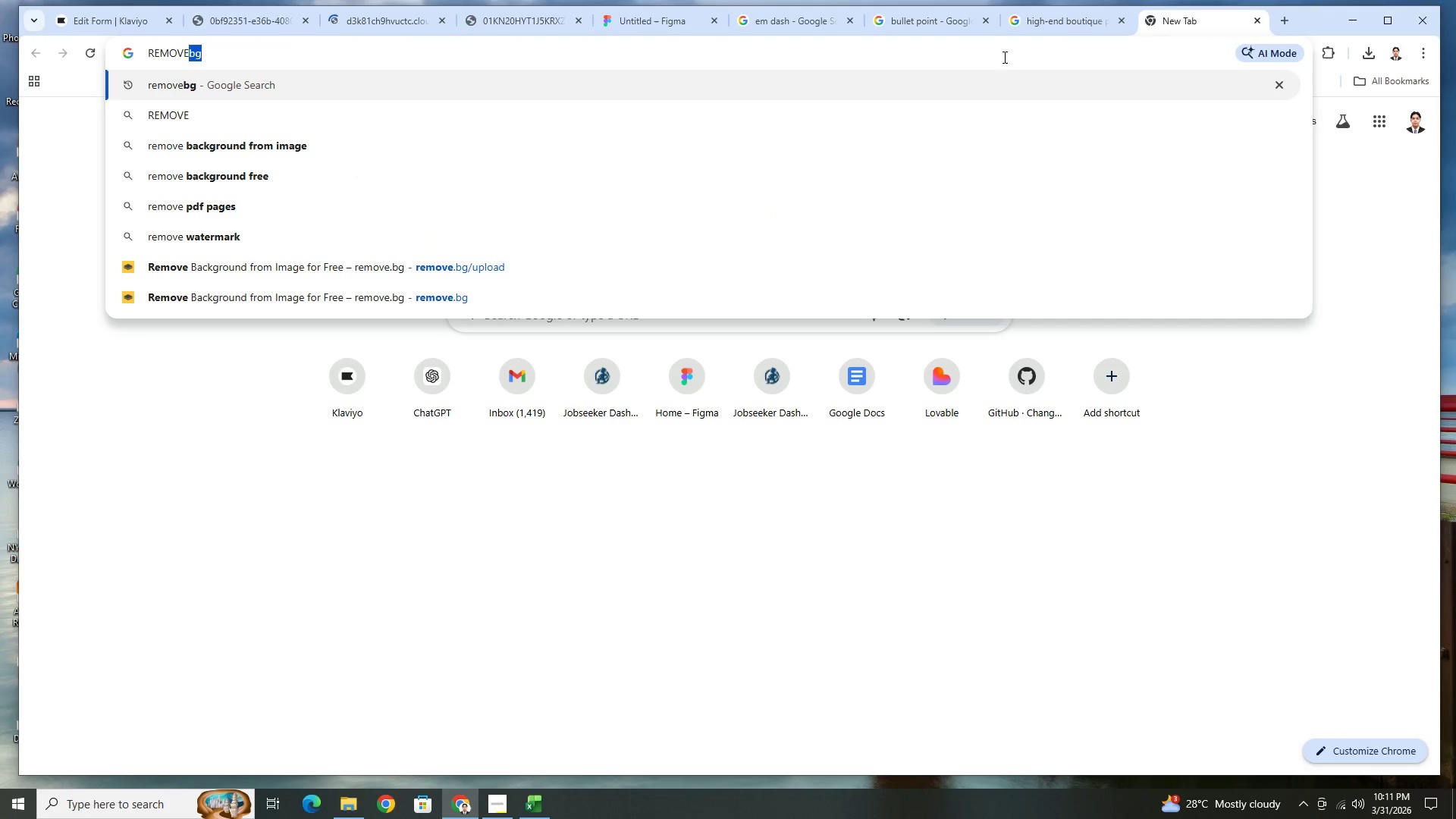 
key(Enter)
 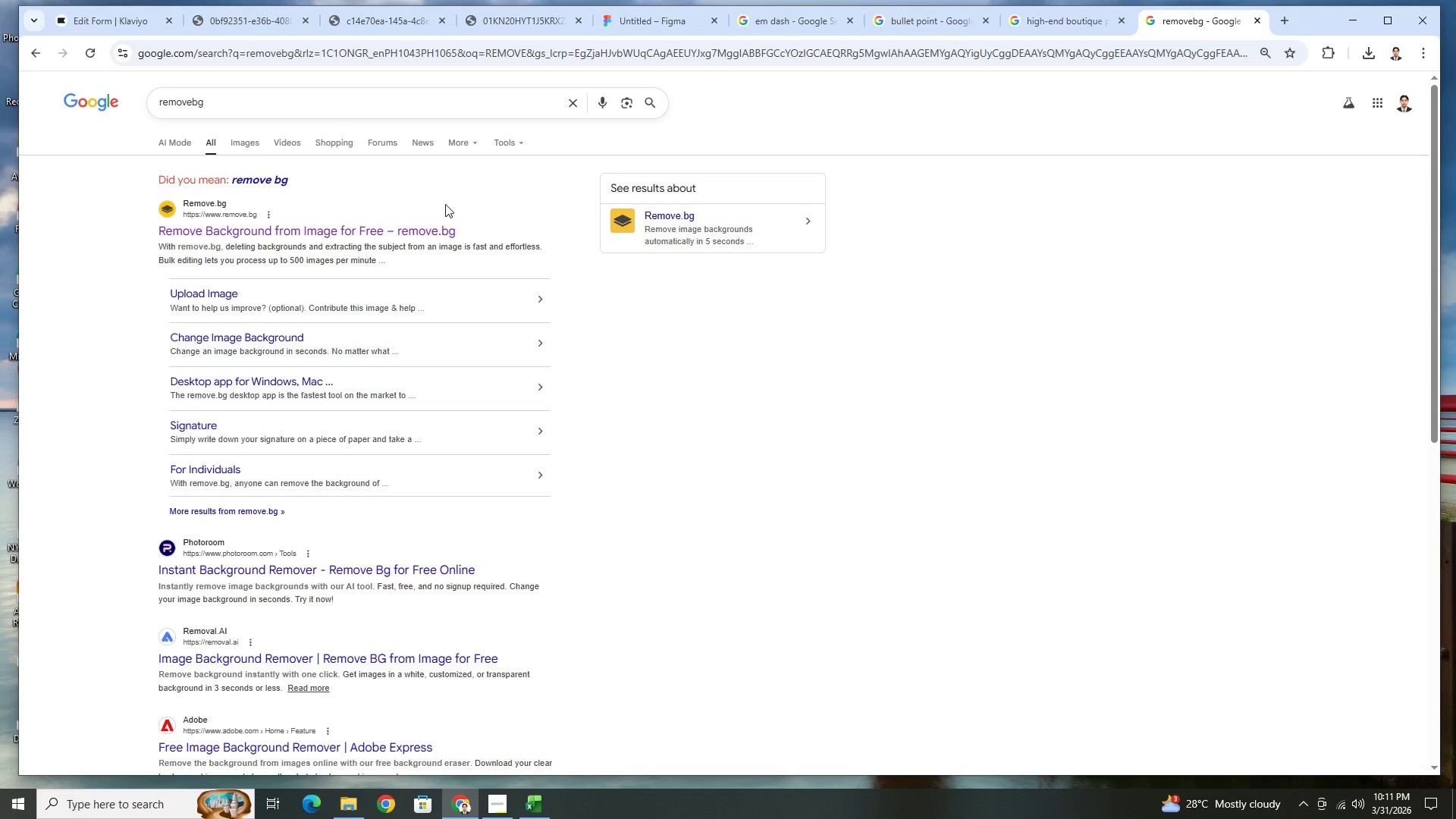 
left_click([418, 227])
 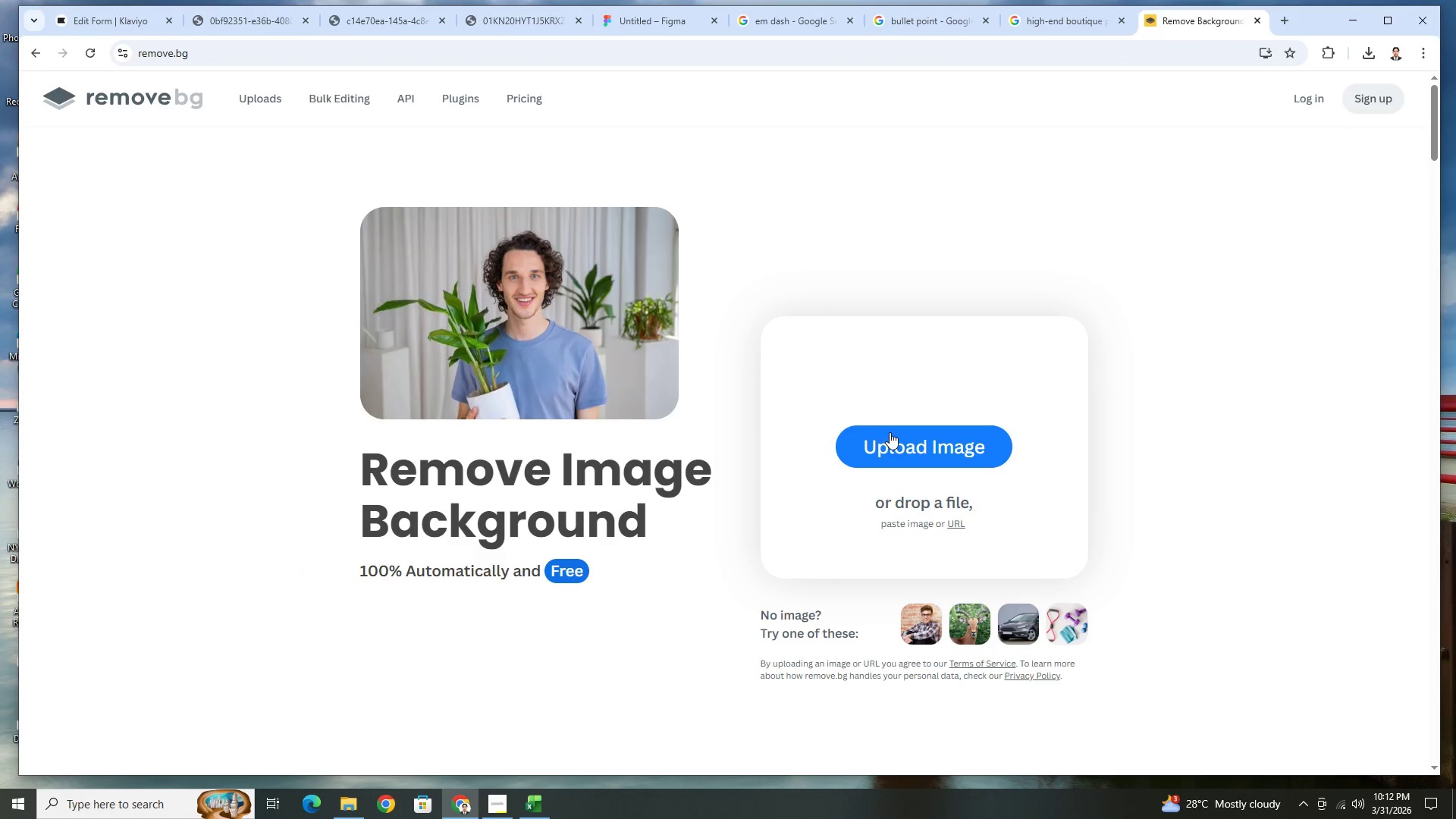 
wait(6.66)
 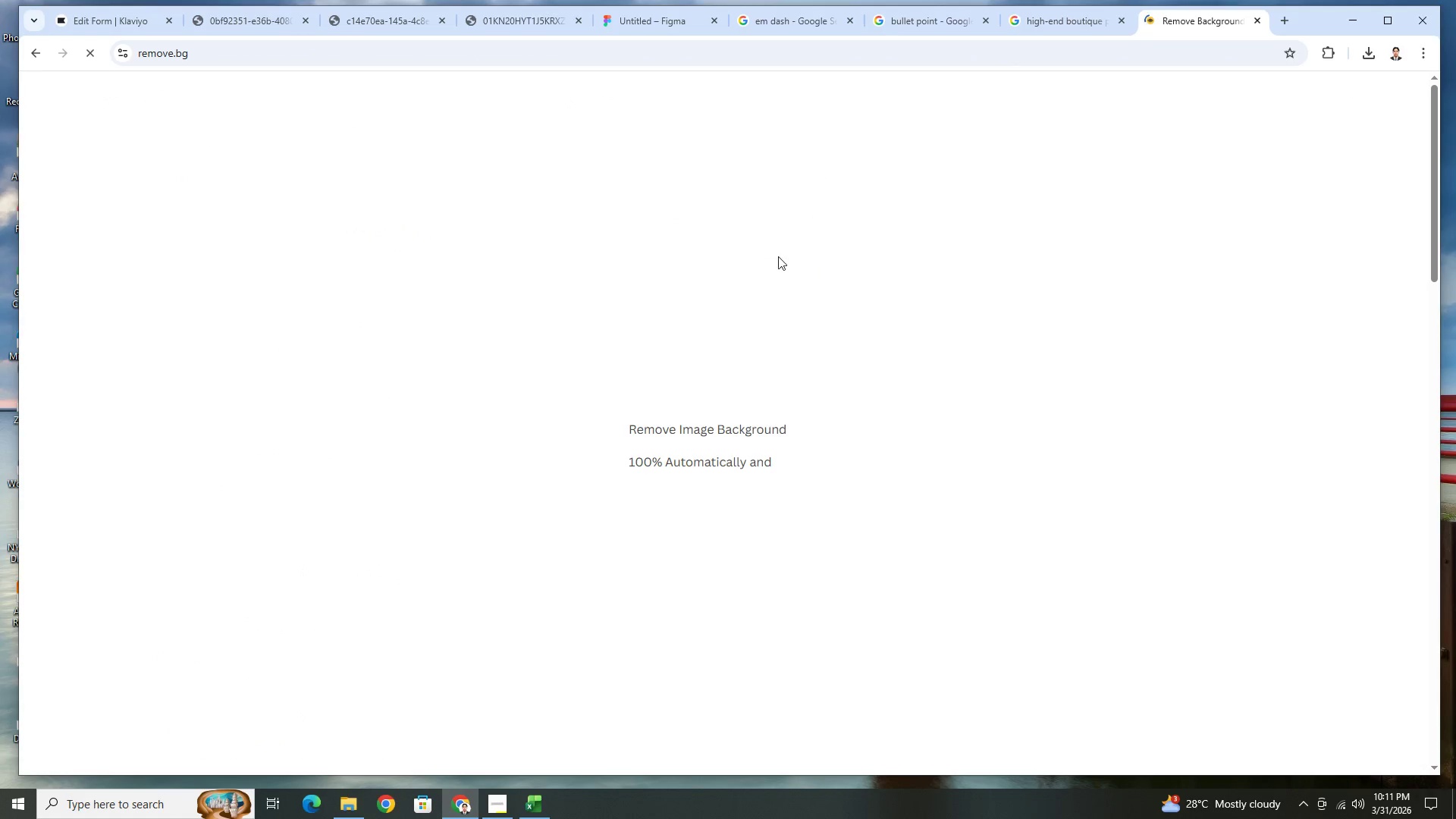 
left_click([898, 440])
 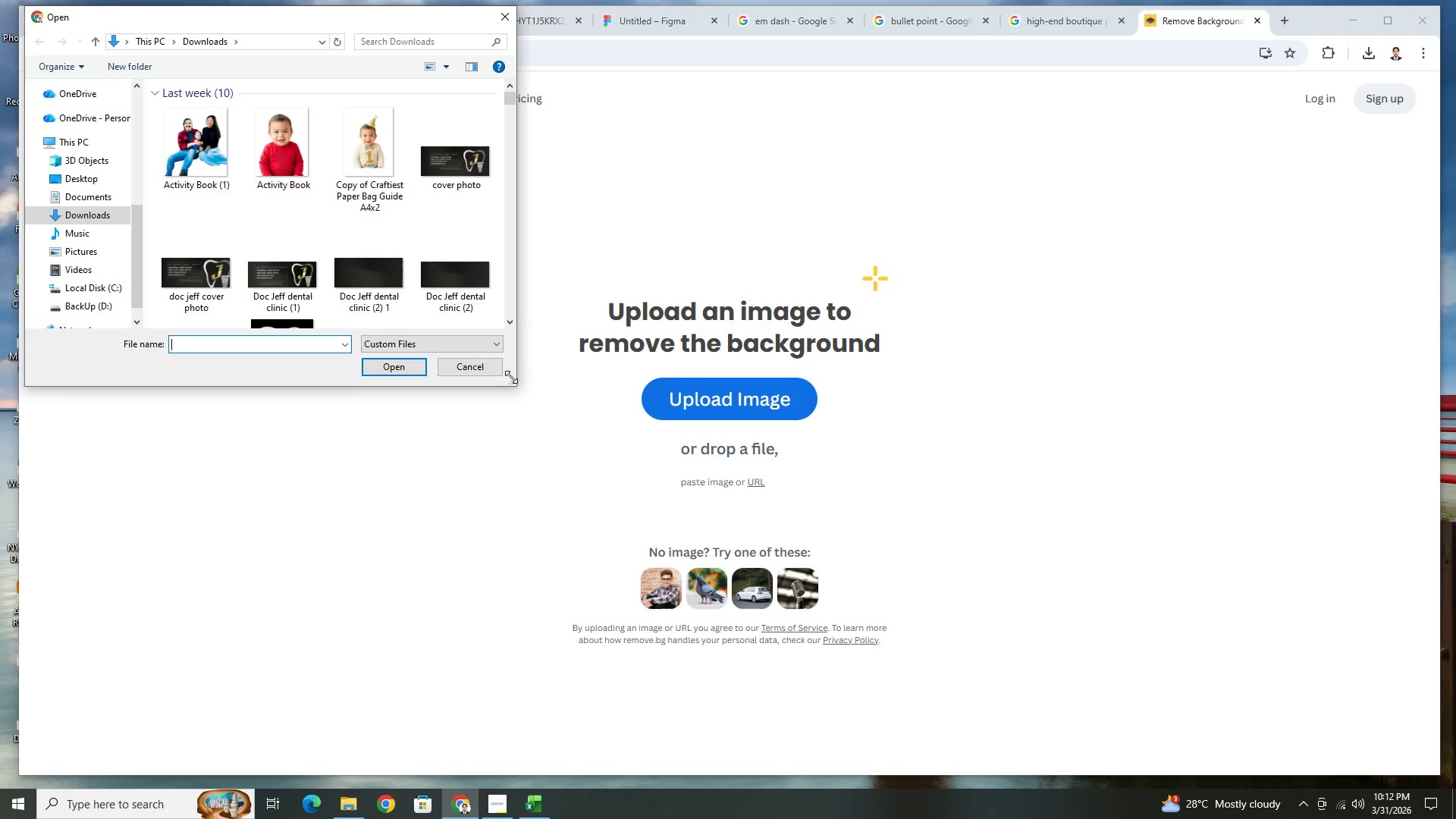 
left_click([489, 366])
 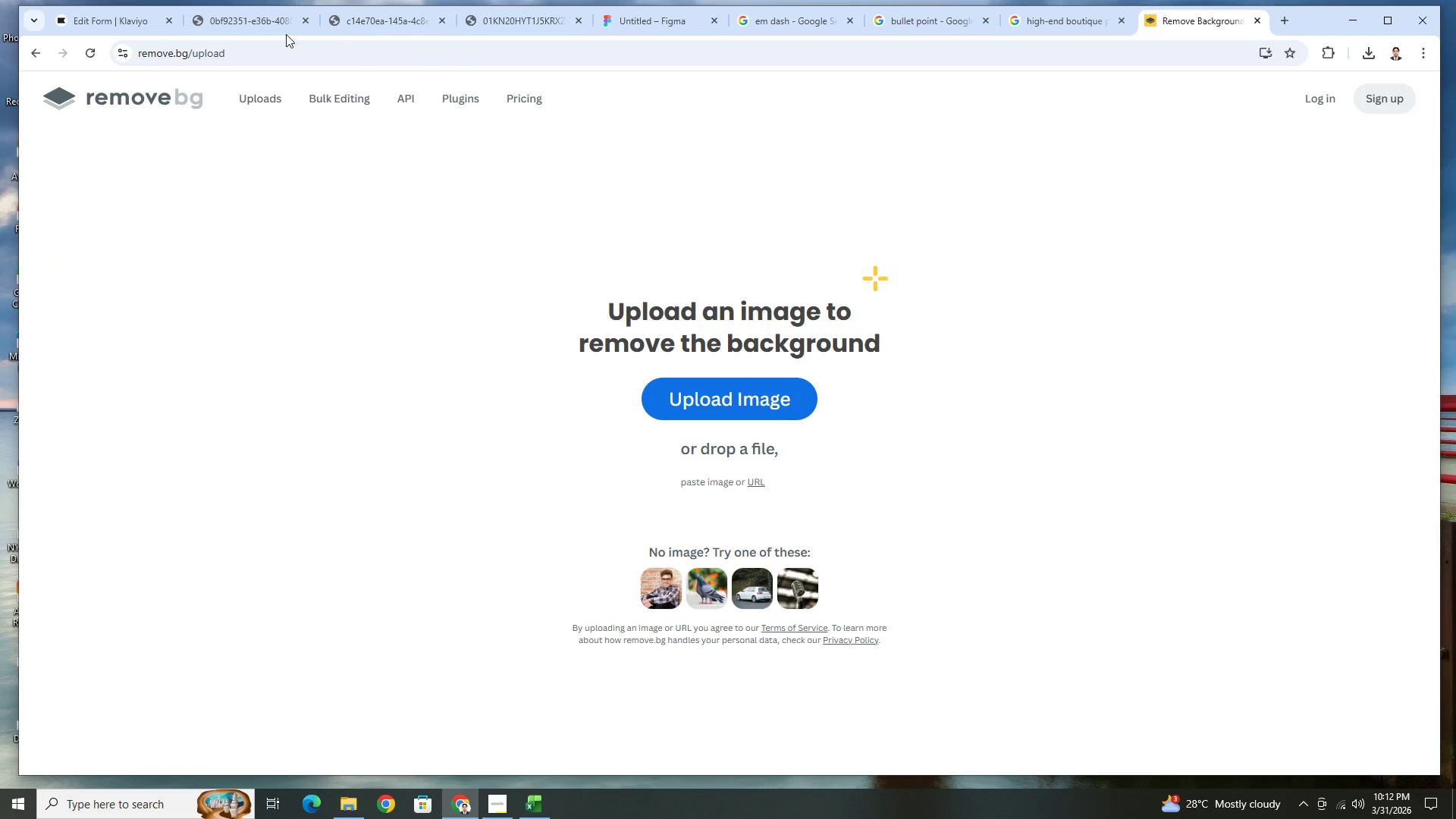 
left_click([276, 24])
 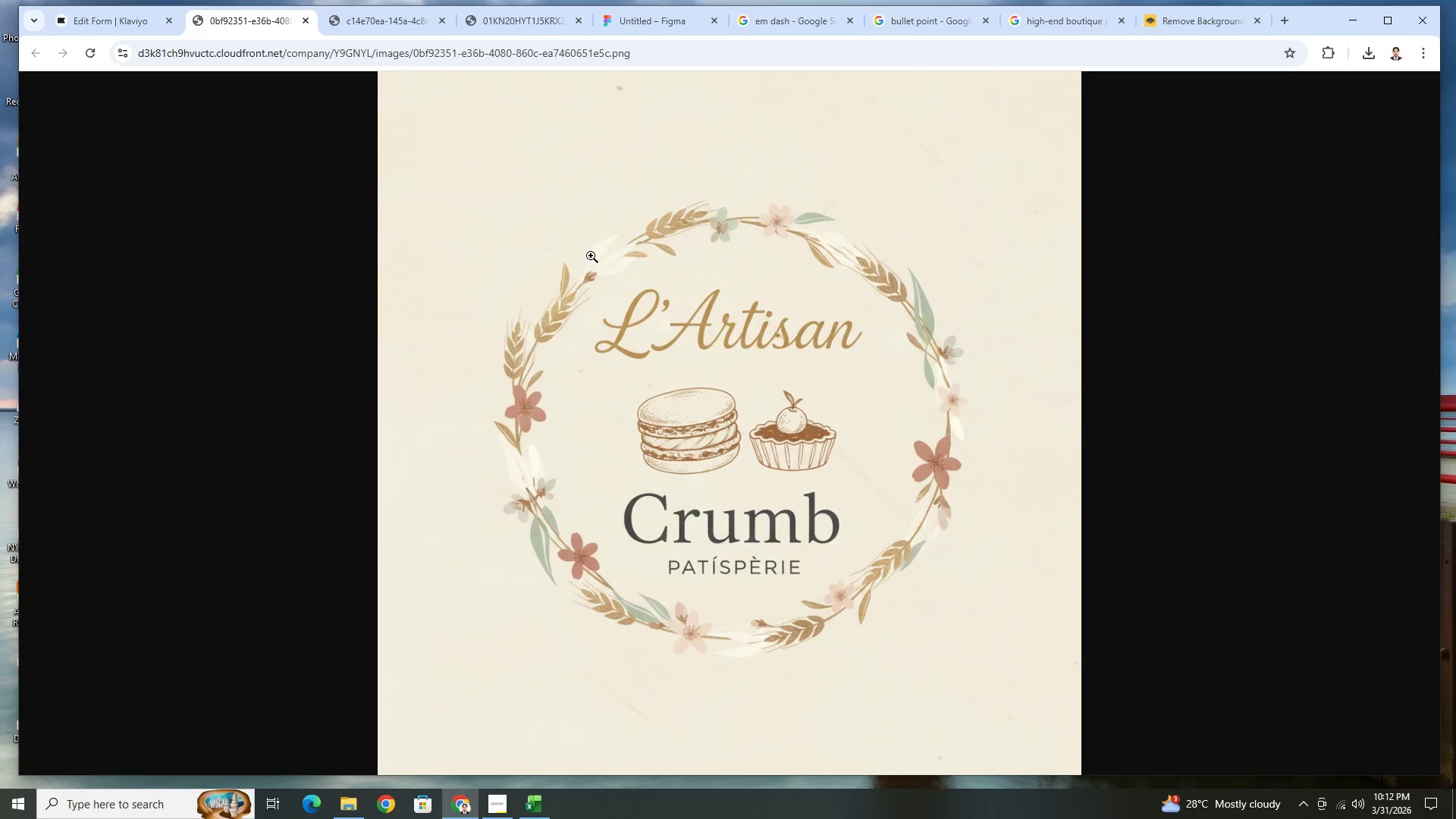 
right_click([593, 256])
 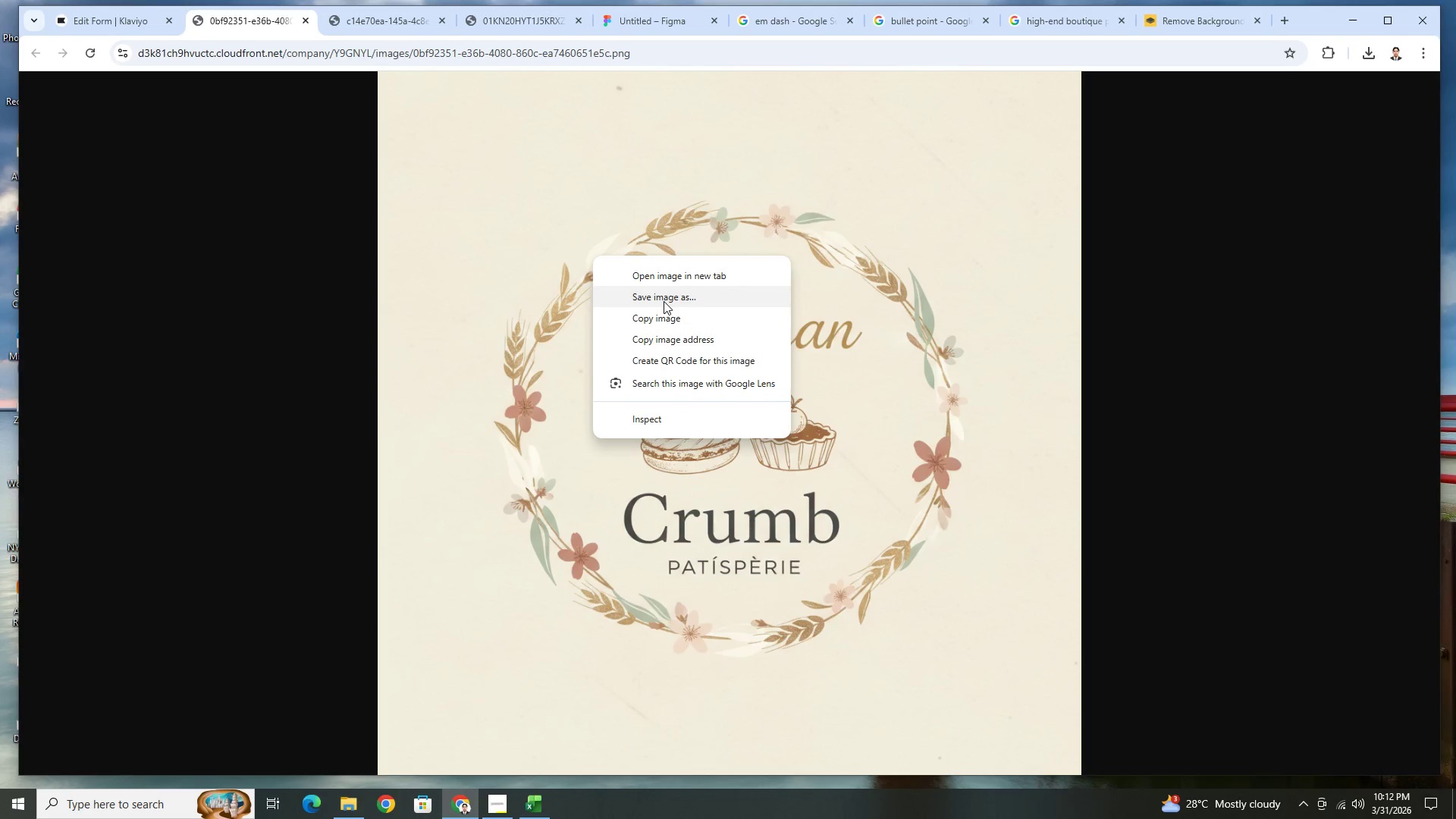 
left_click([664, 301])
 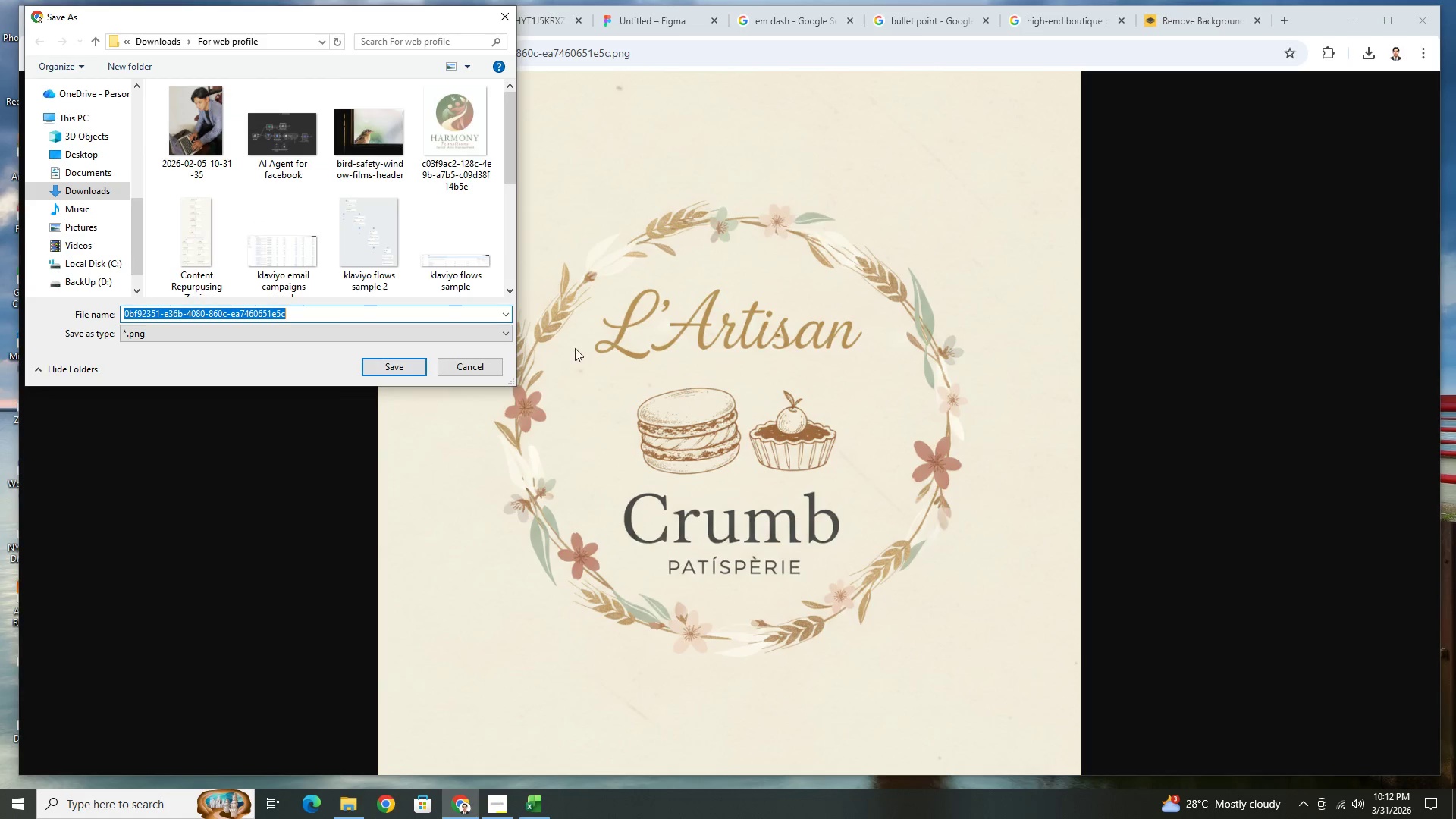 
left_click([485, 369])
 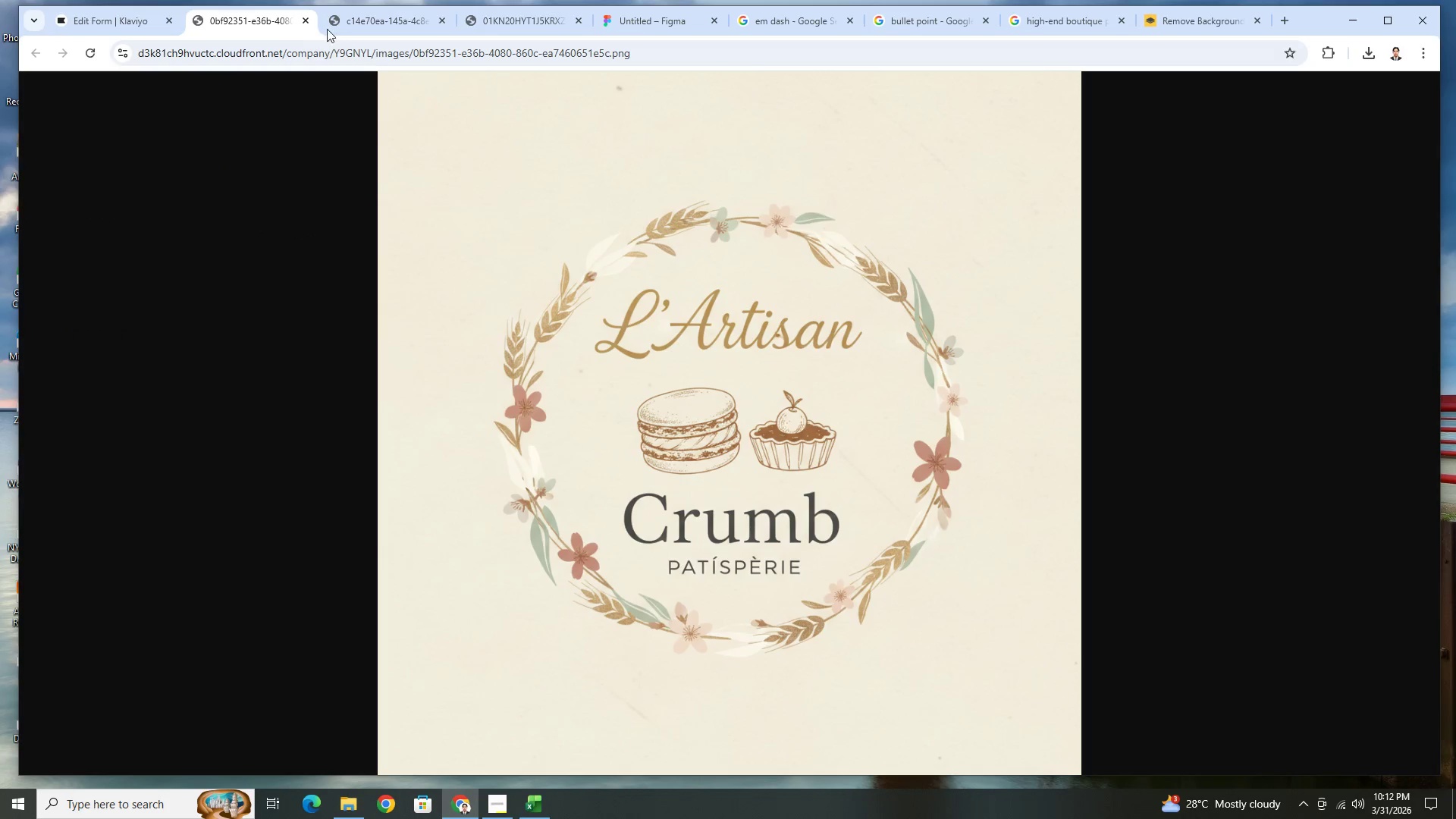 
left_click([365, 24])
 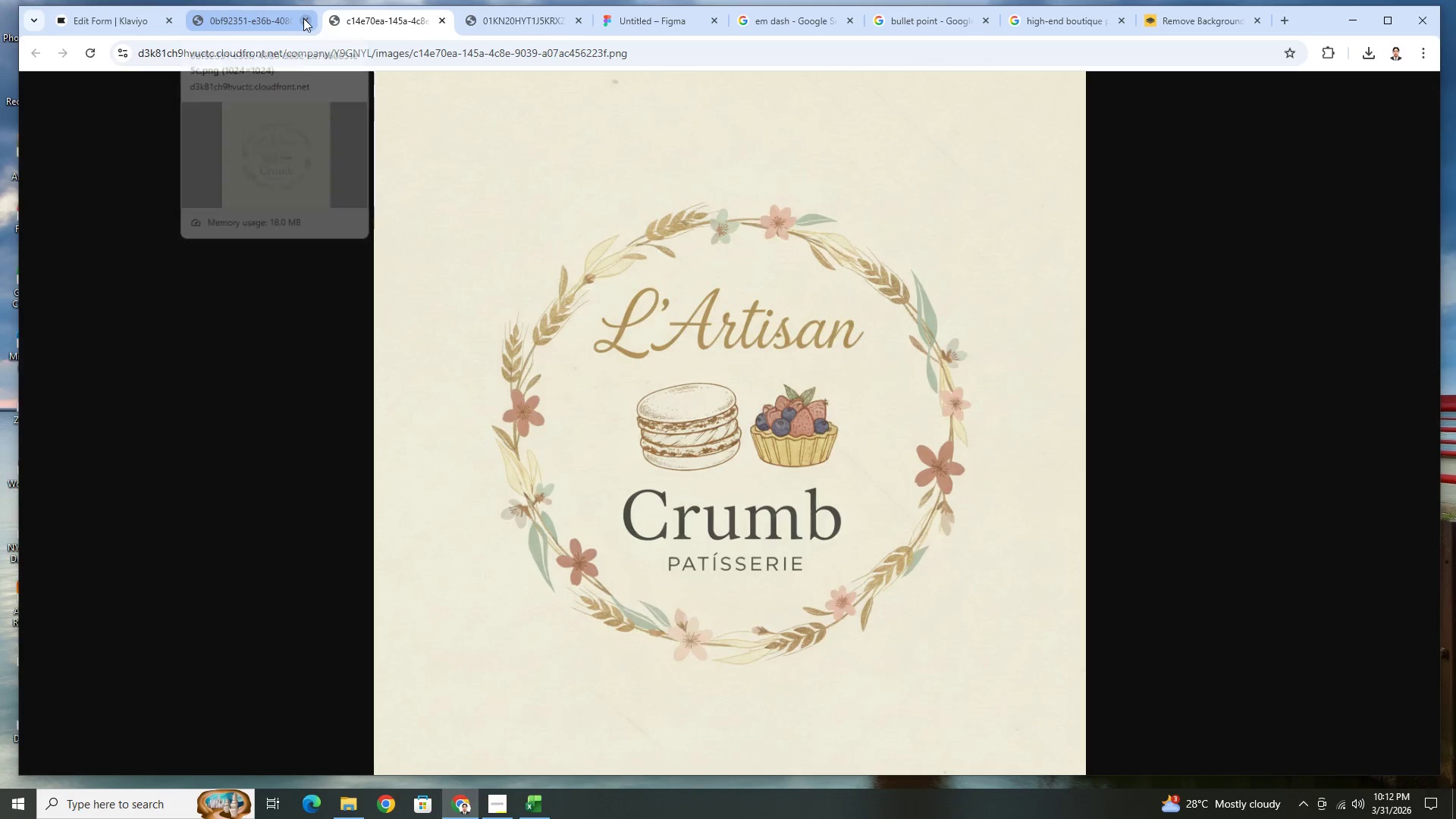 
left_click([303, 18])
 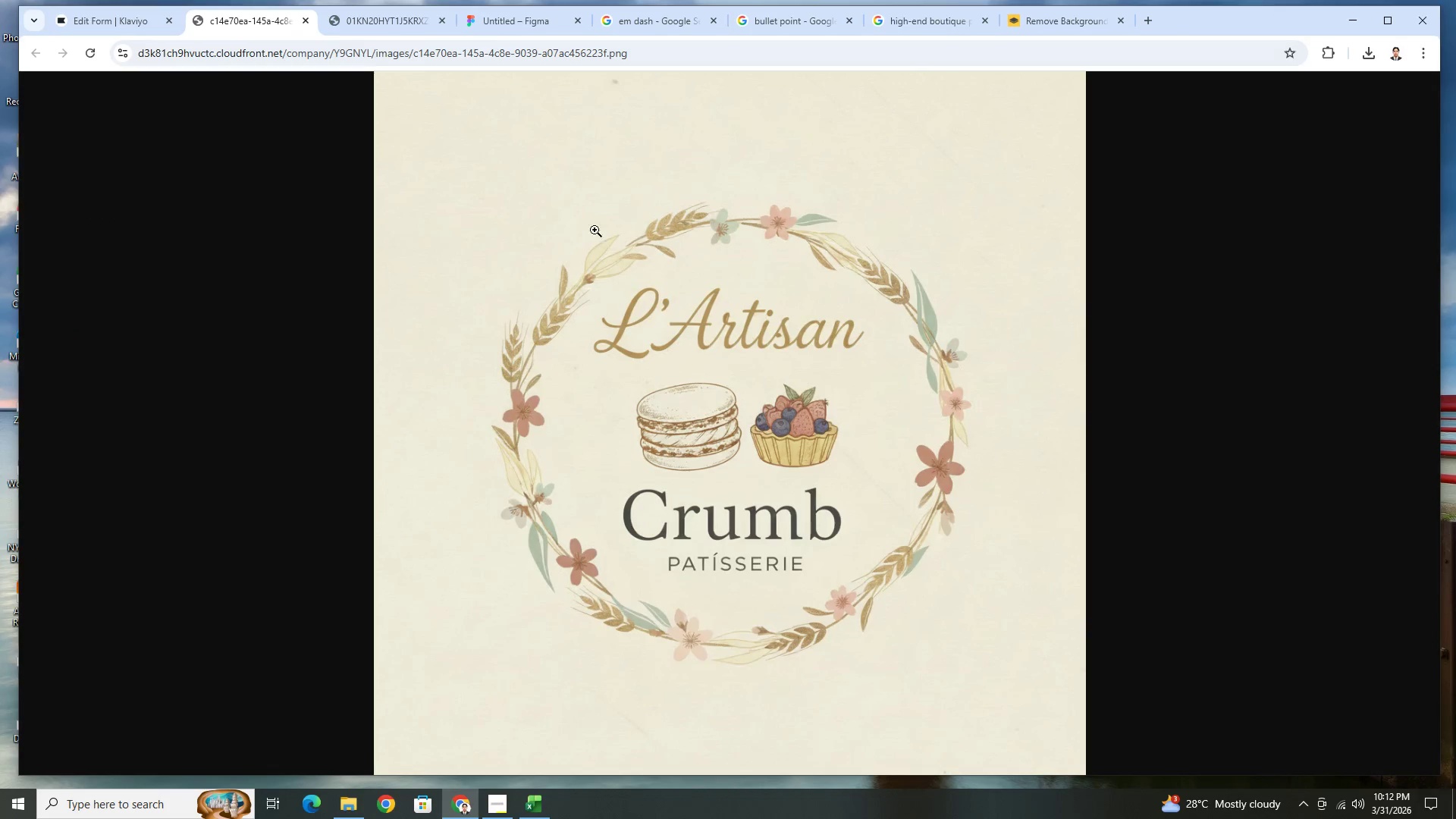 
right_click([744, 290])
 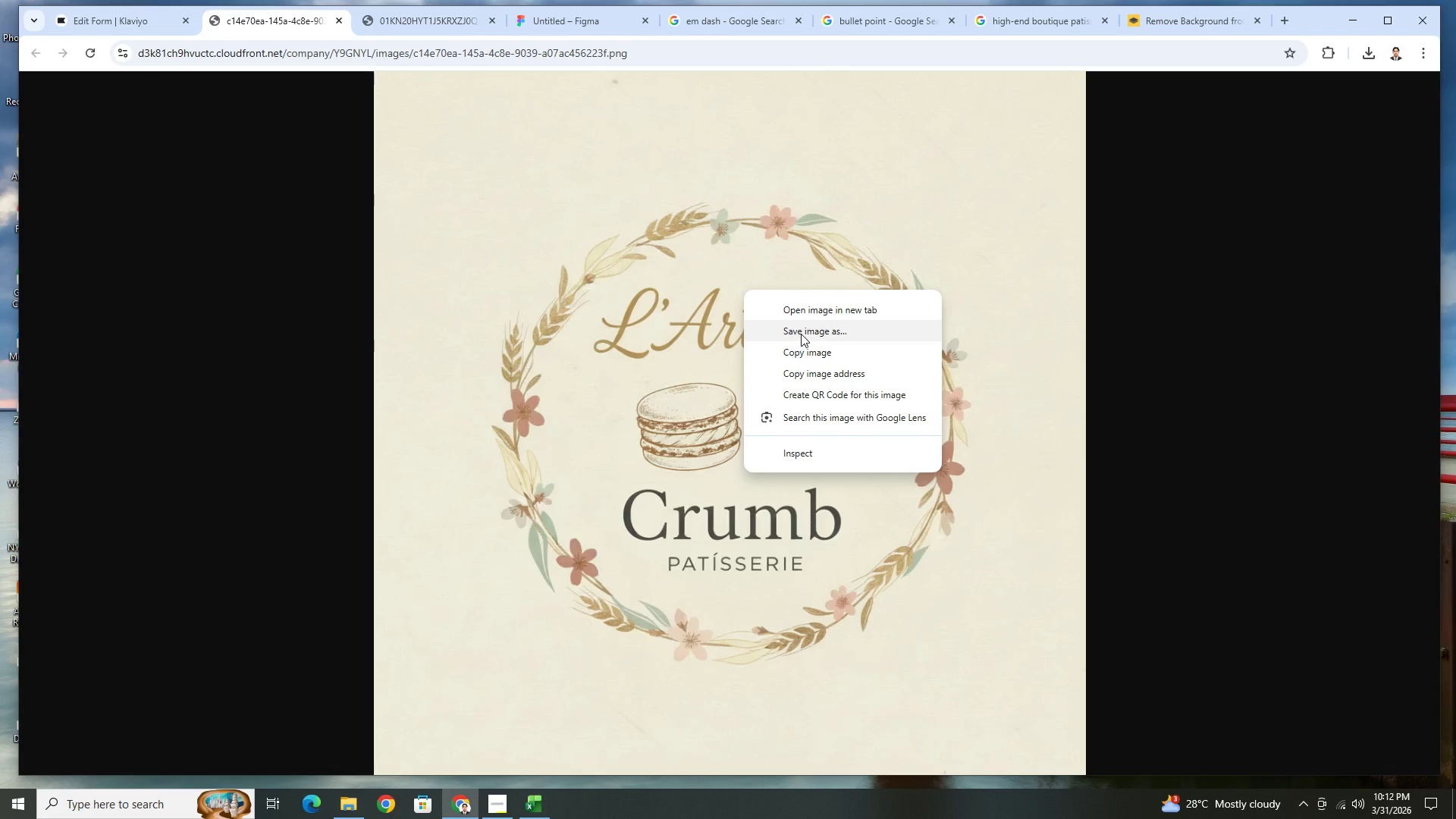 
left_click([801, 334])
 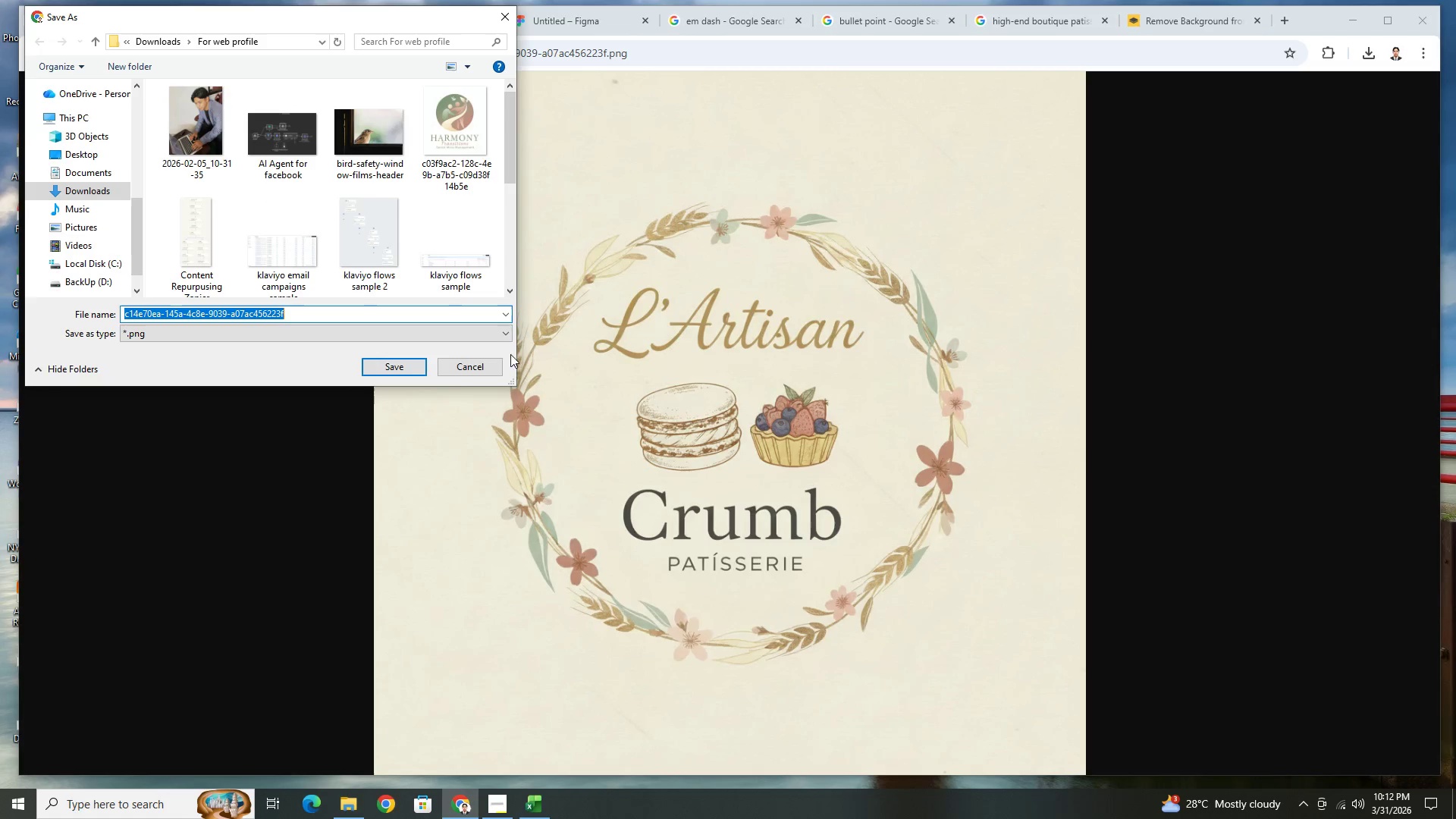 
left_click([397, 368])
 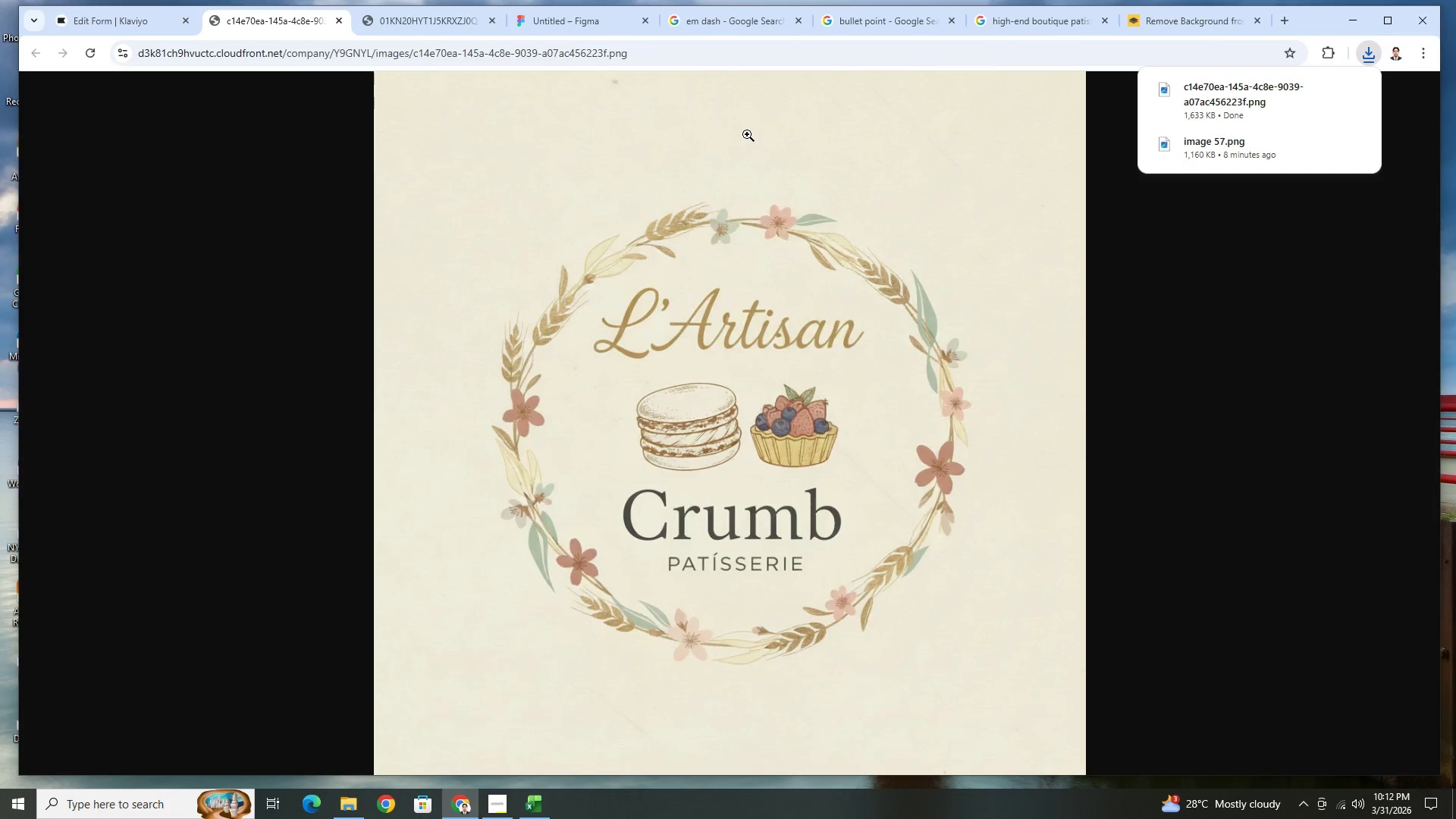 
right_click([624, 136])
 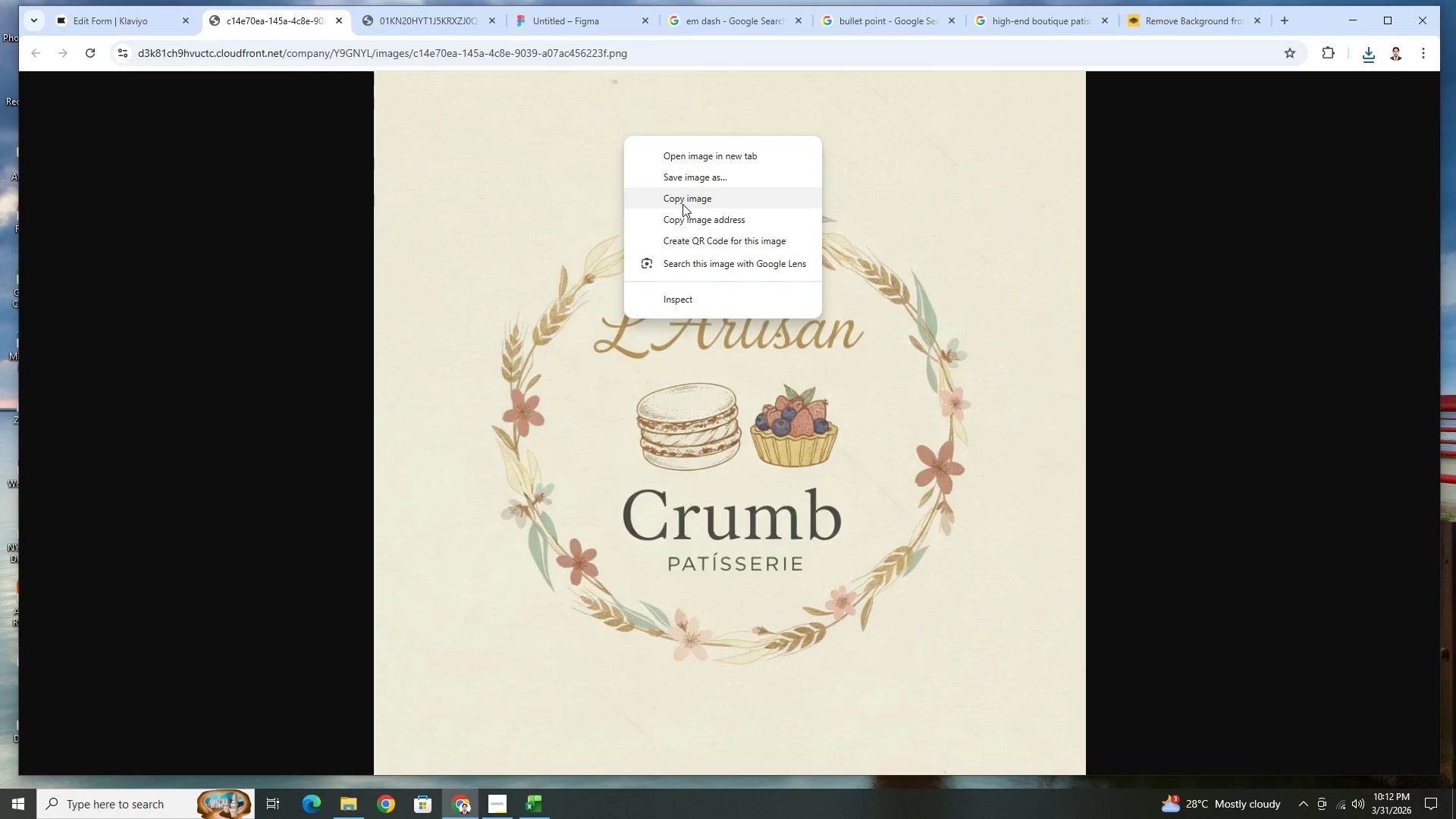 
left_click([691, 180])
 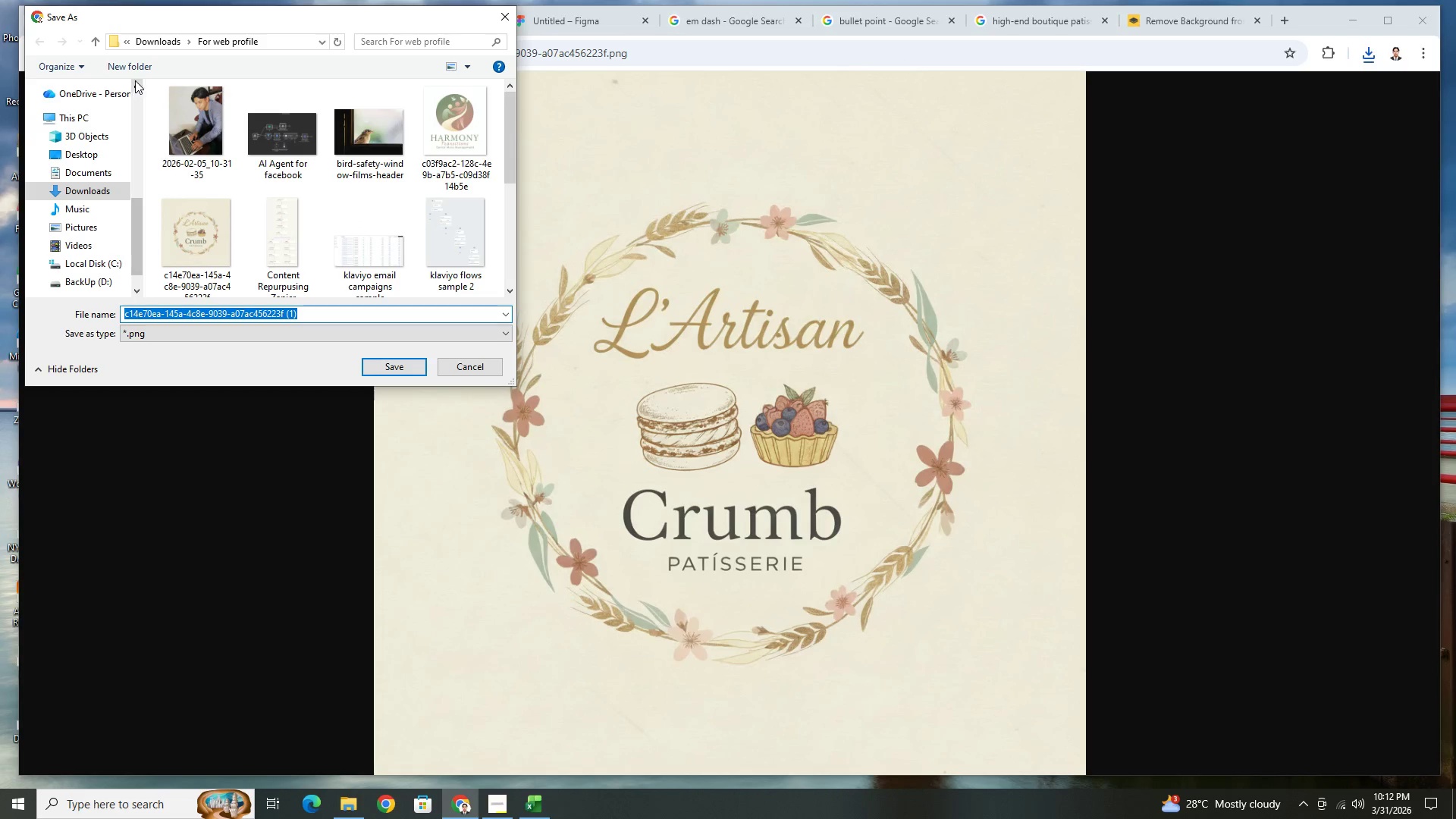 
left_click([158, 42])
 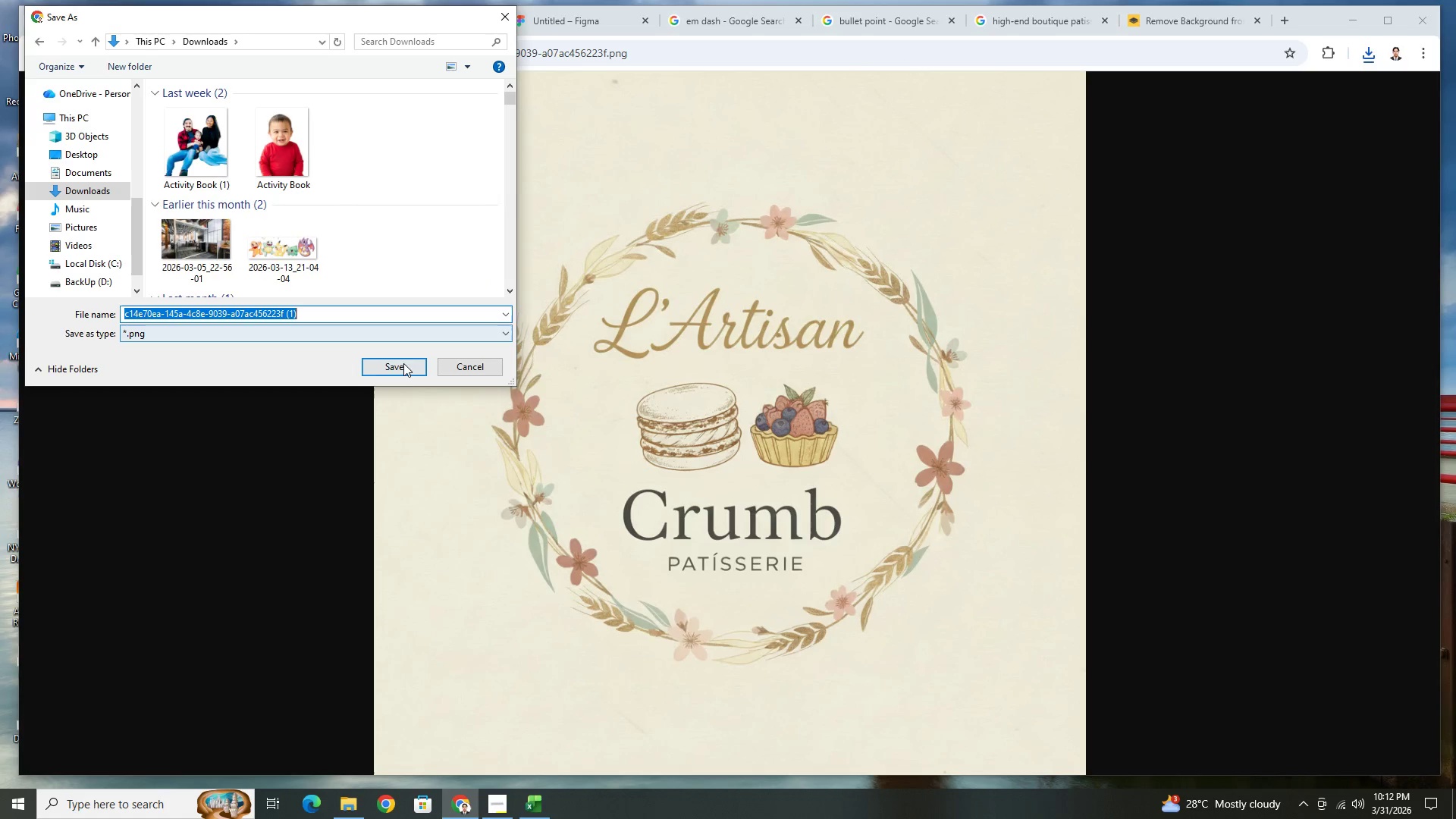 
left_click([406, 367])
 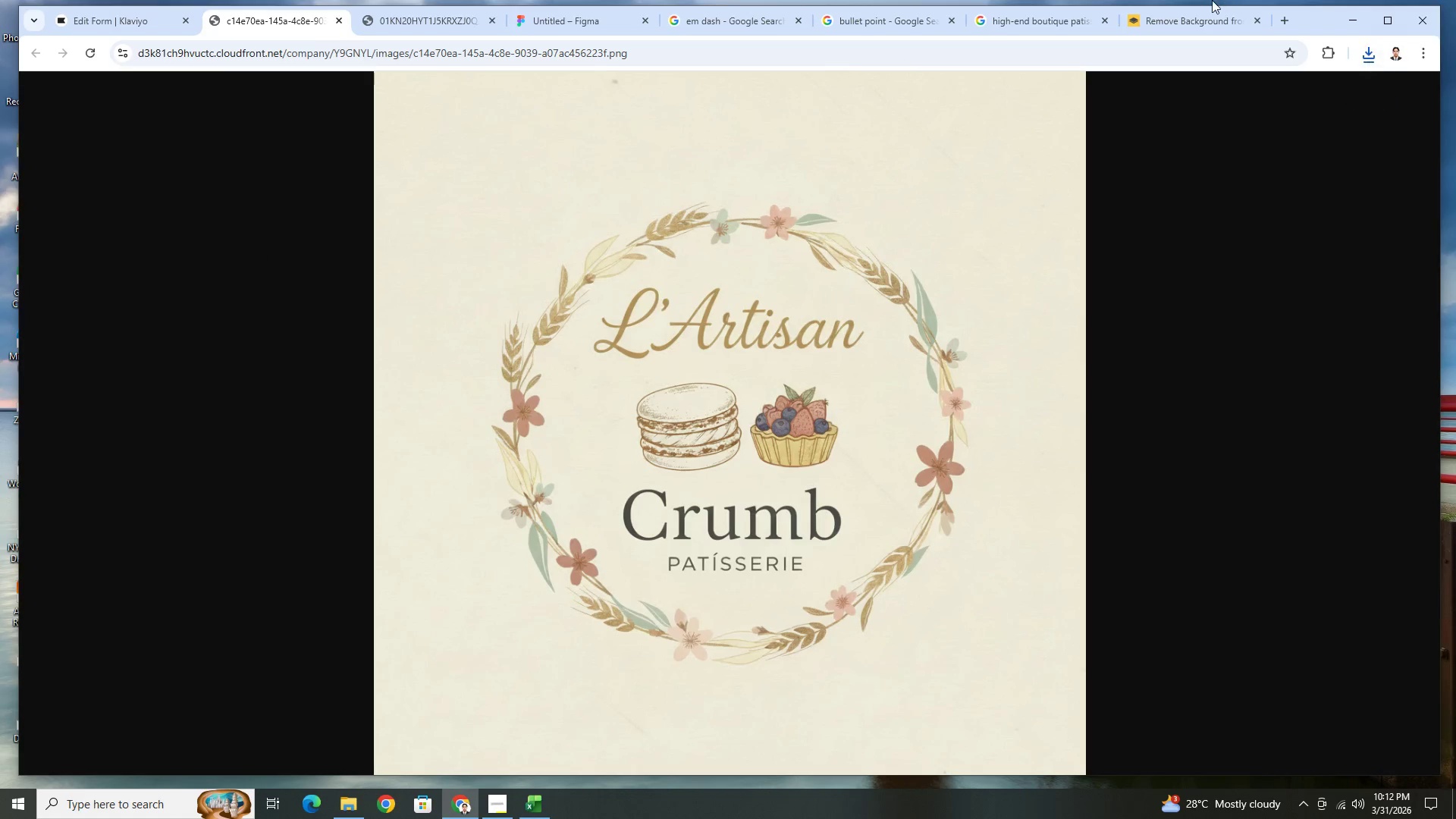 
left_click([1210, 20])
 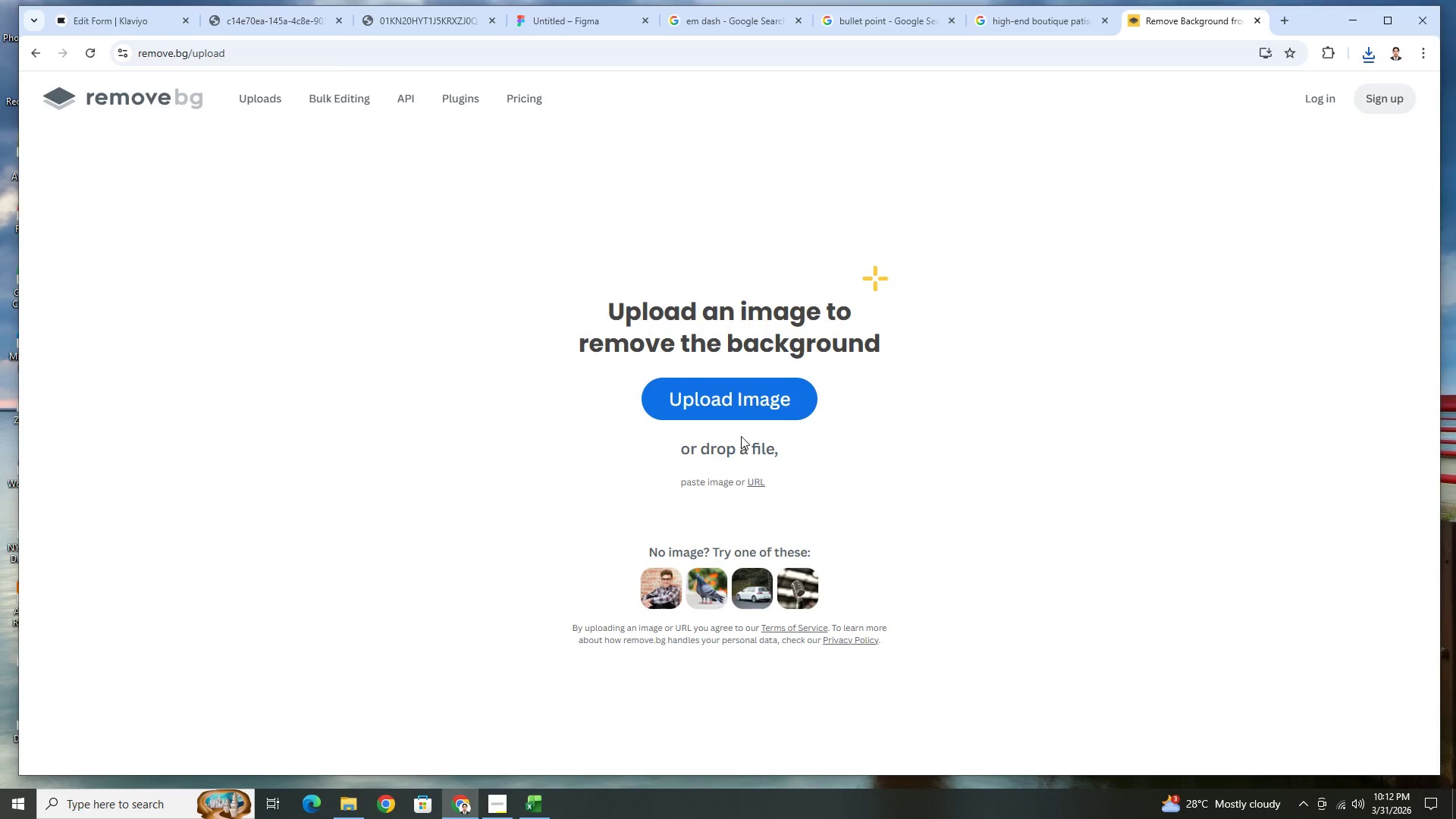 
left_click([741, 400])
 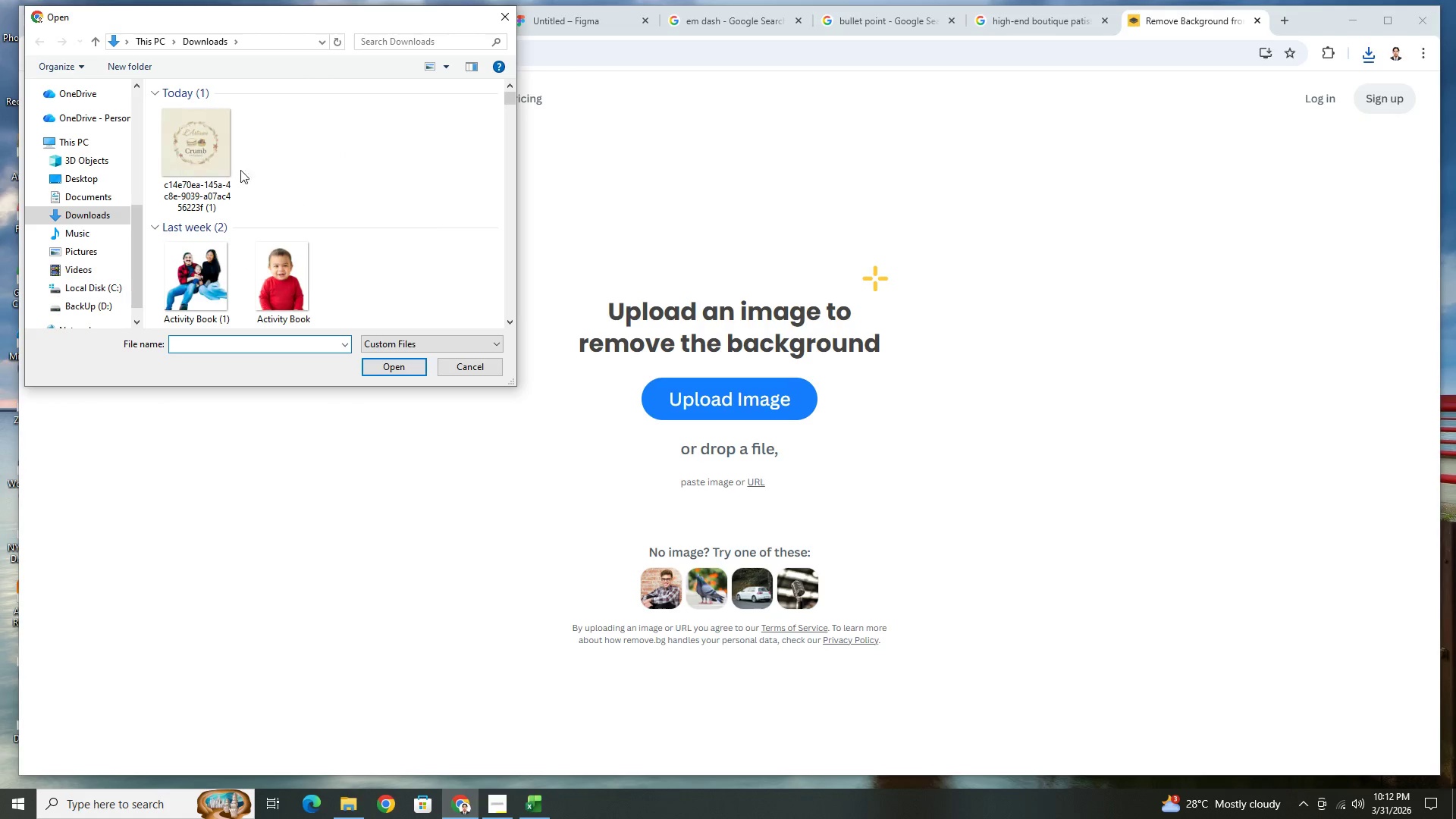 
left_click([196, 157])
 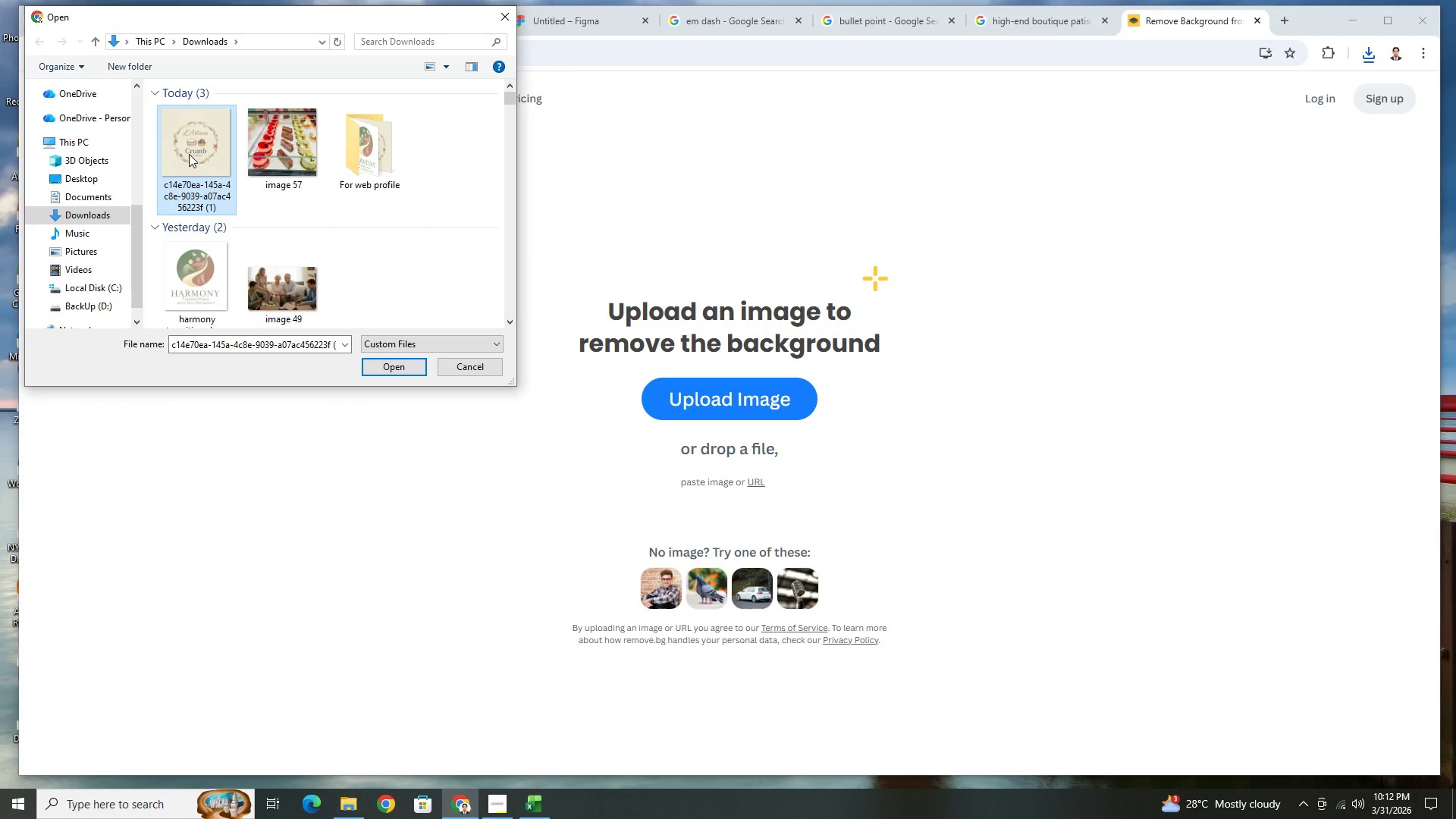 
double_click([190, 152])
 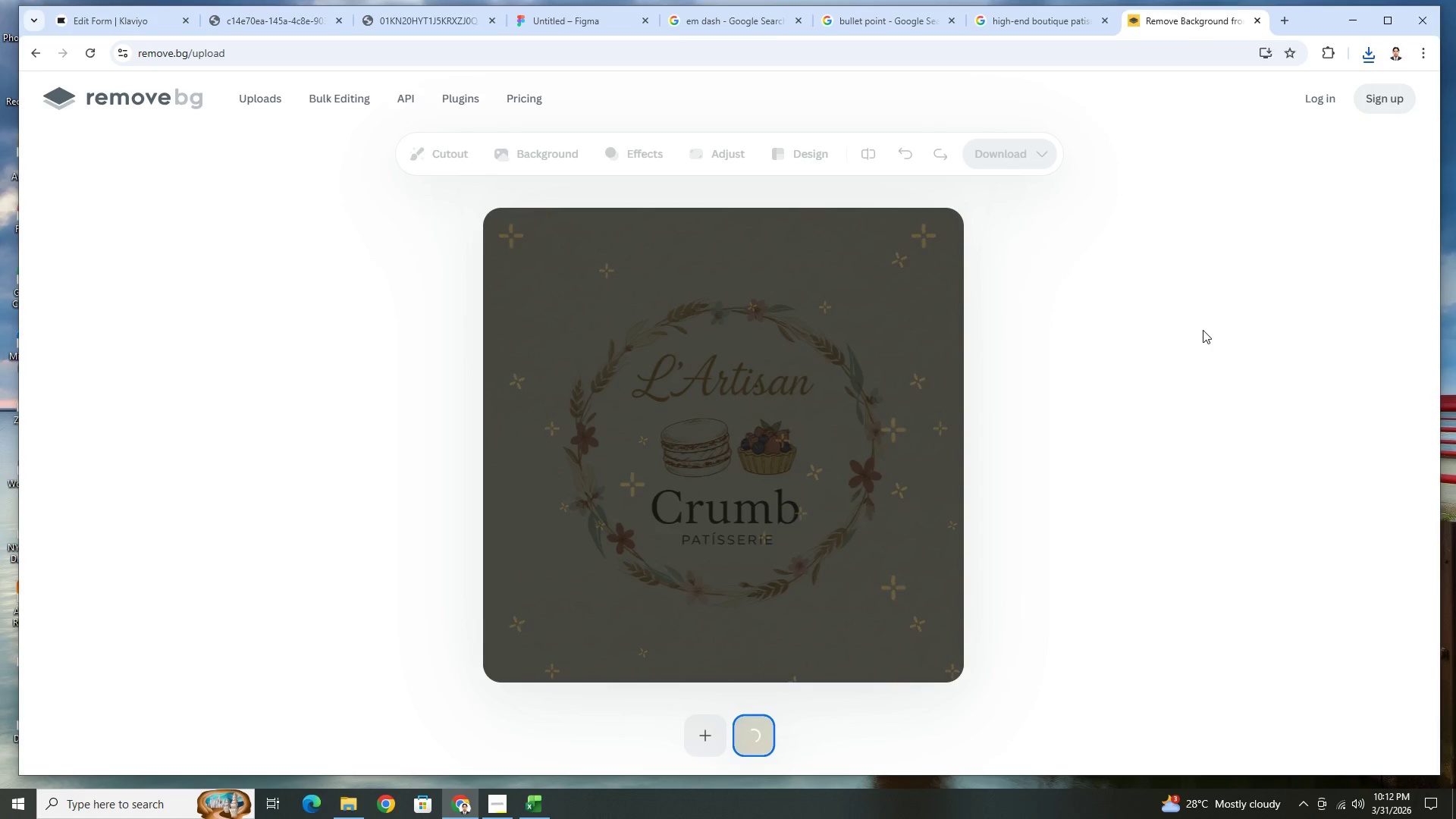 
wait(12.72)
 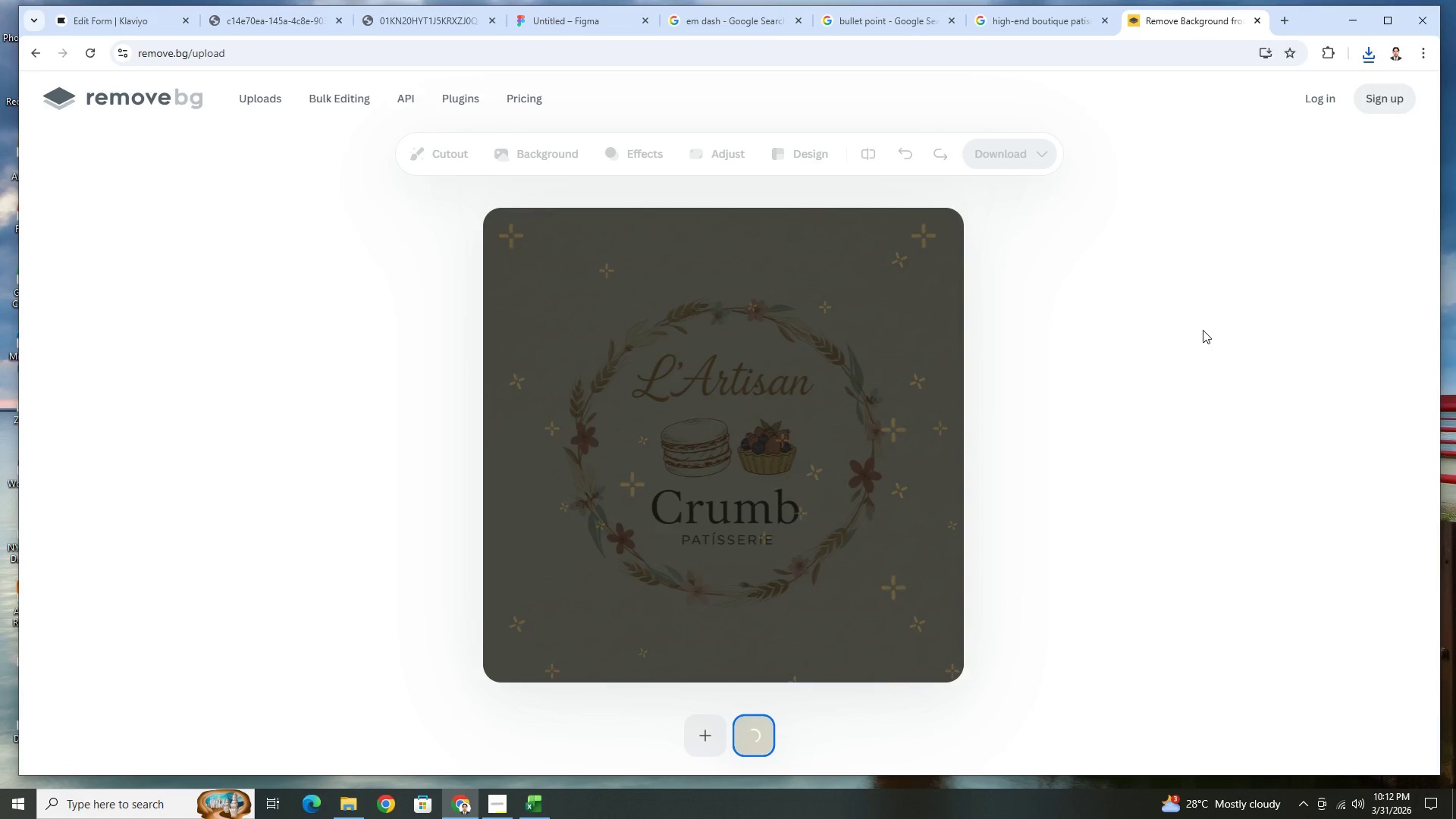 
left_click([1024, 160])
 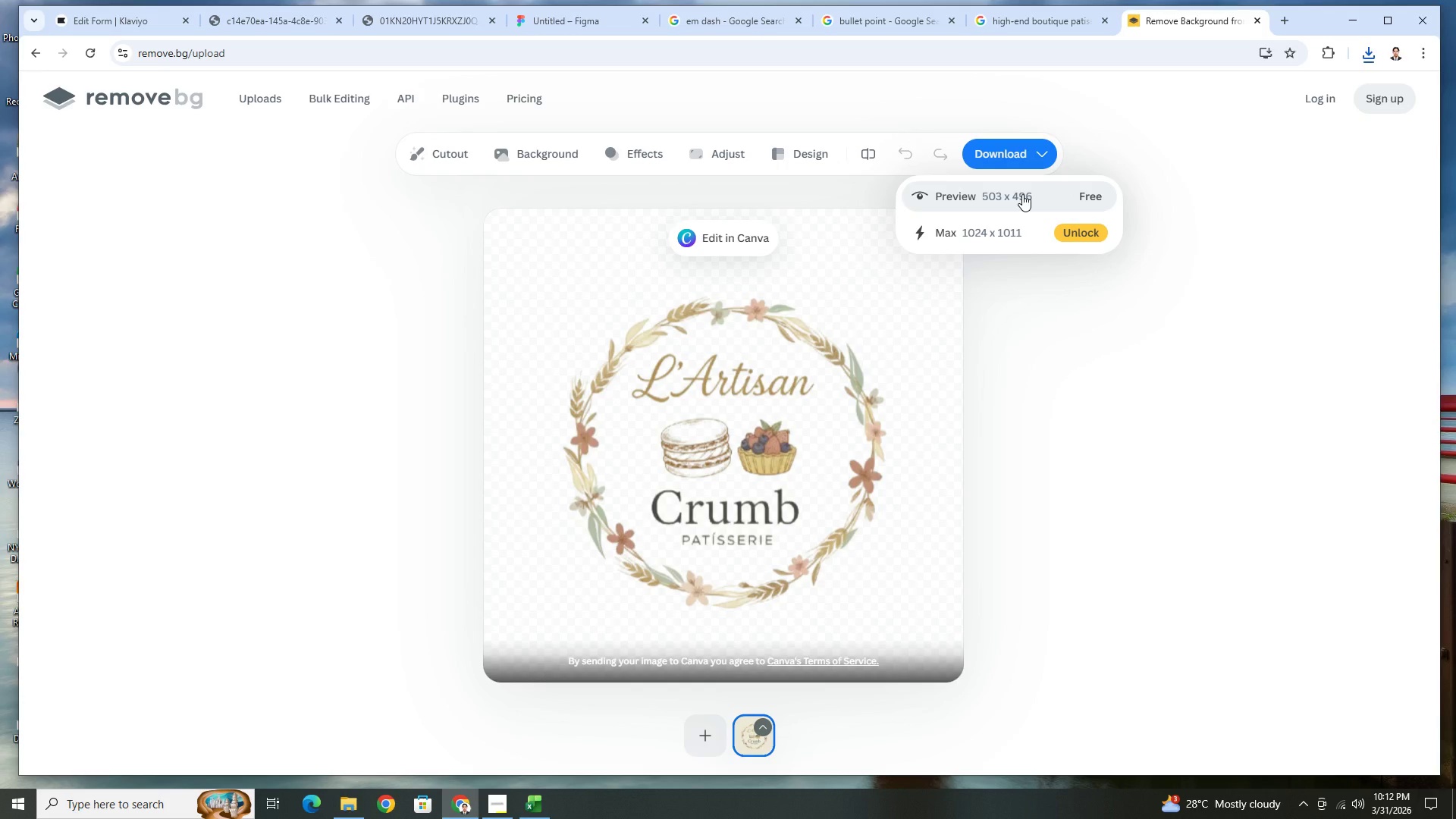 
left_click([1022, 194])
 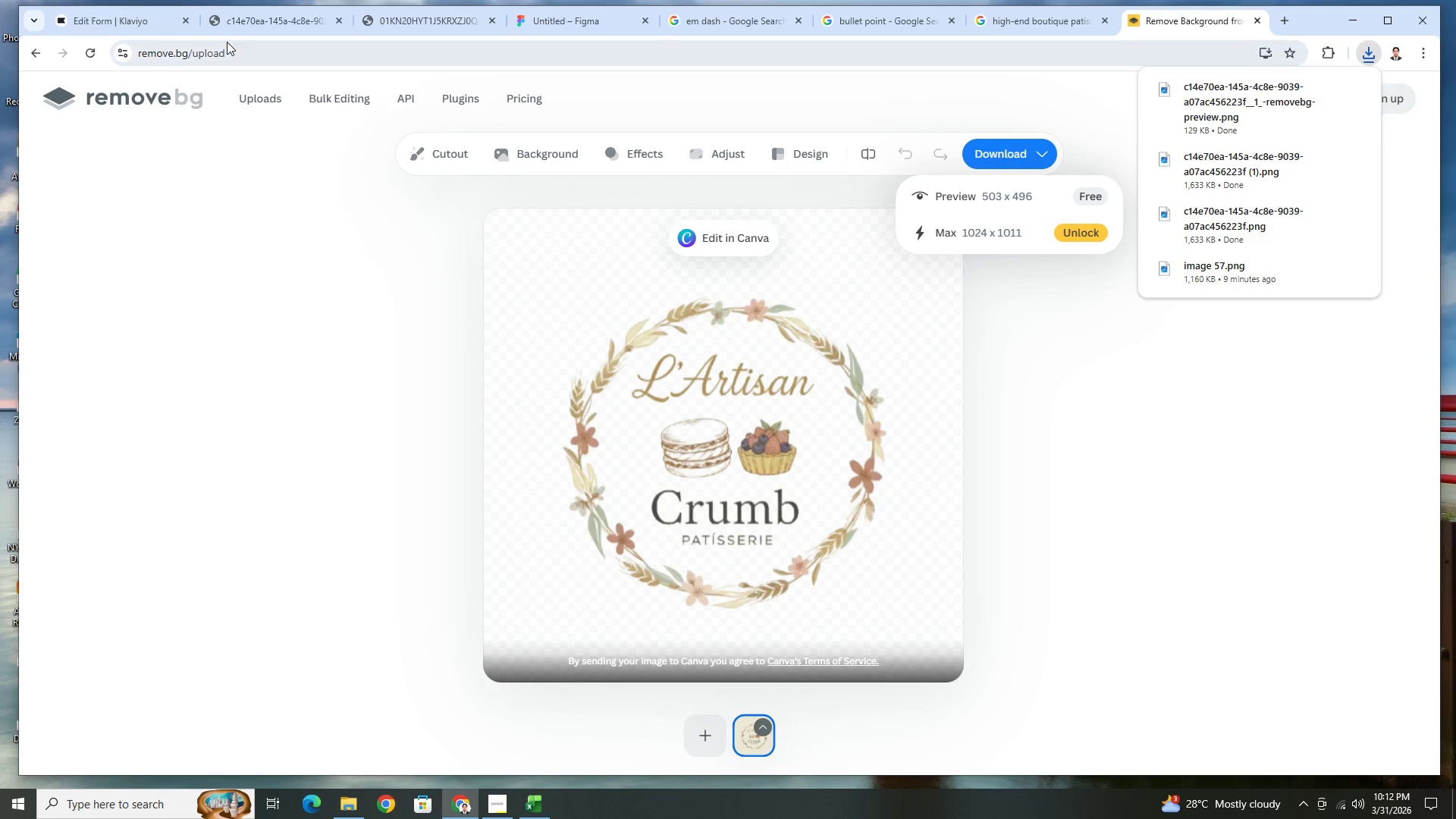 
left_click([105, 25])
 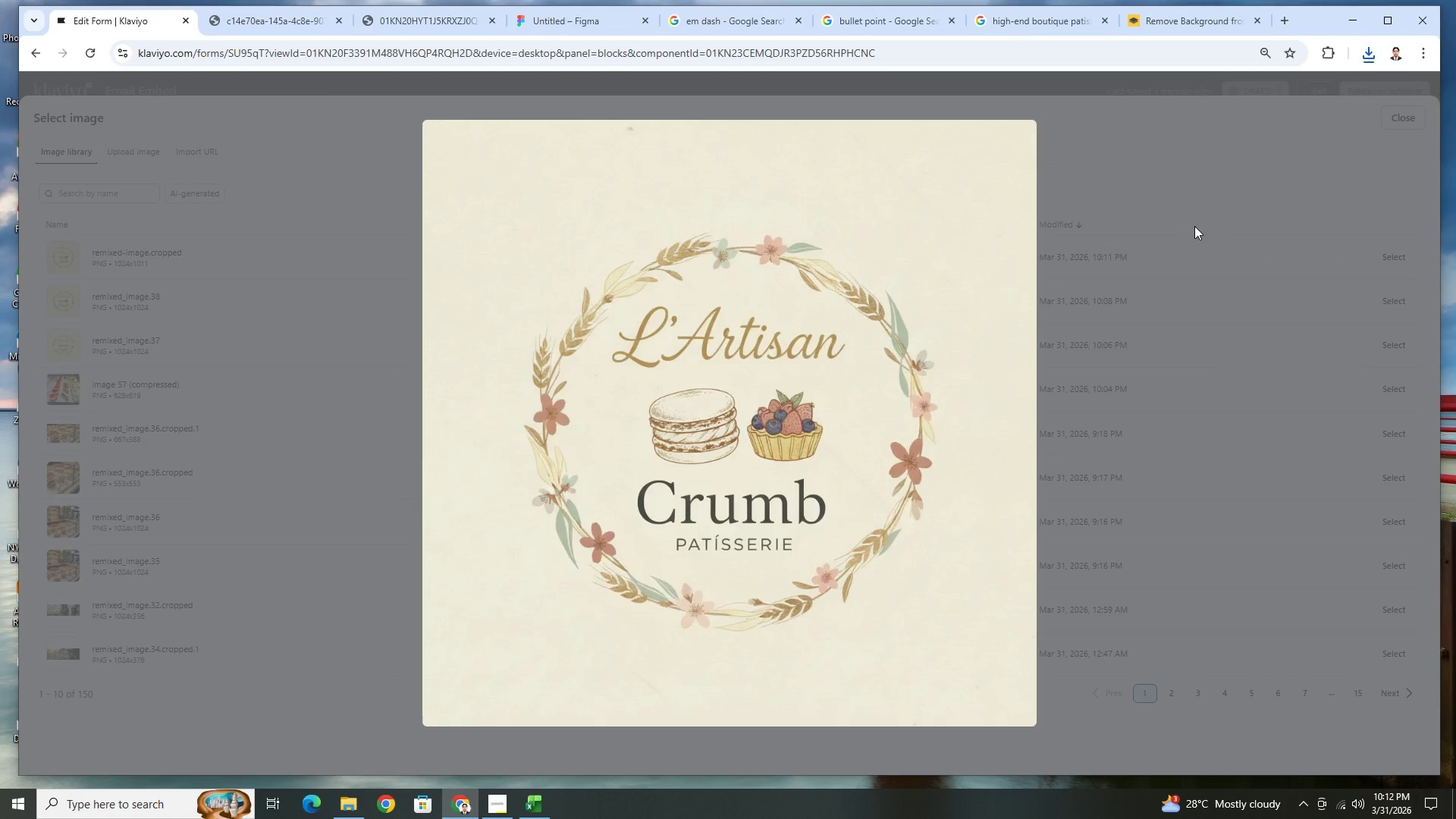 
left_click([1195, 224])
 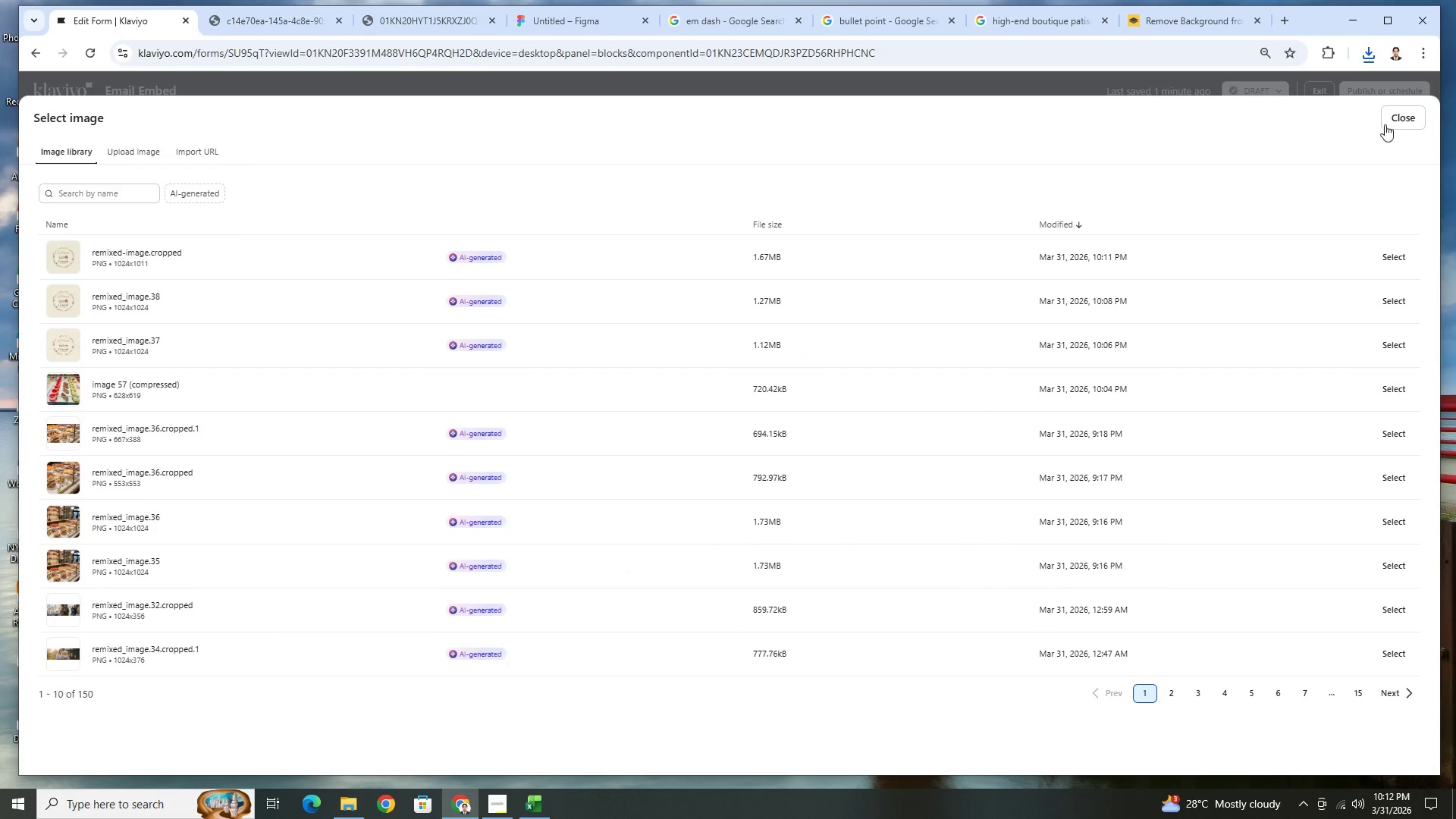 
left_click([1395, 118])
 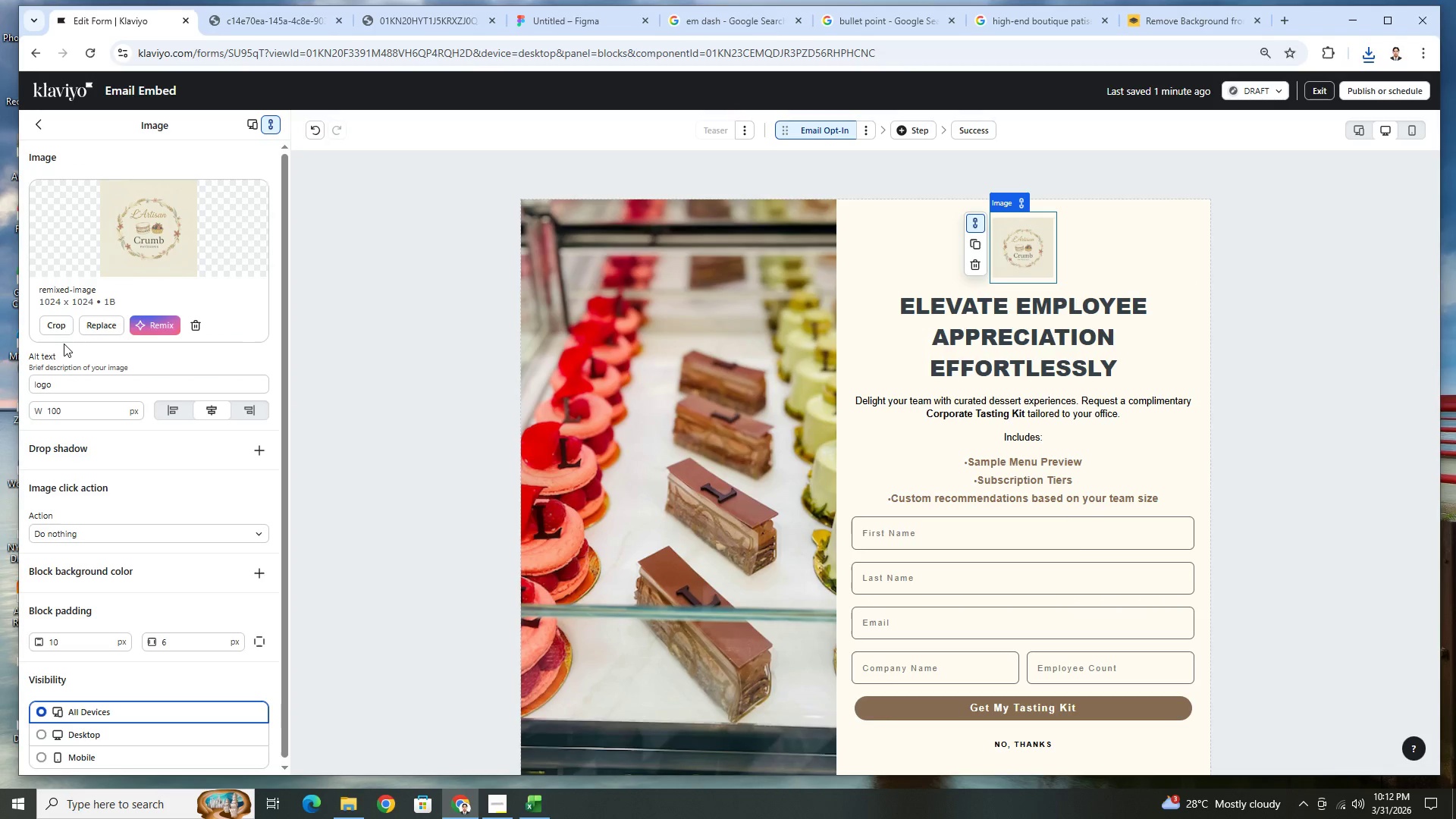 
left_click([99, 322])
 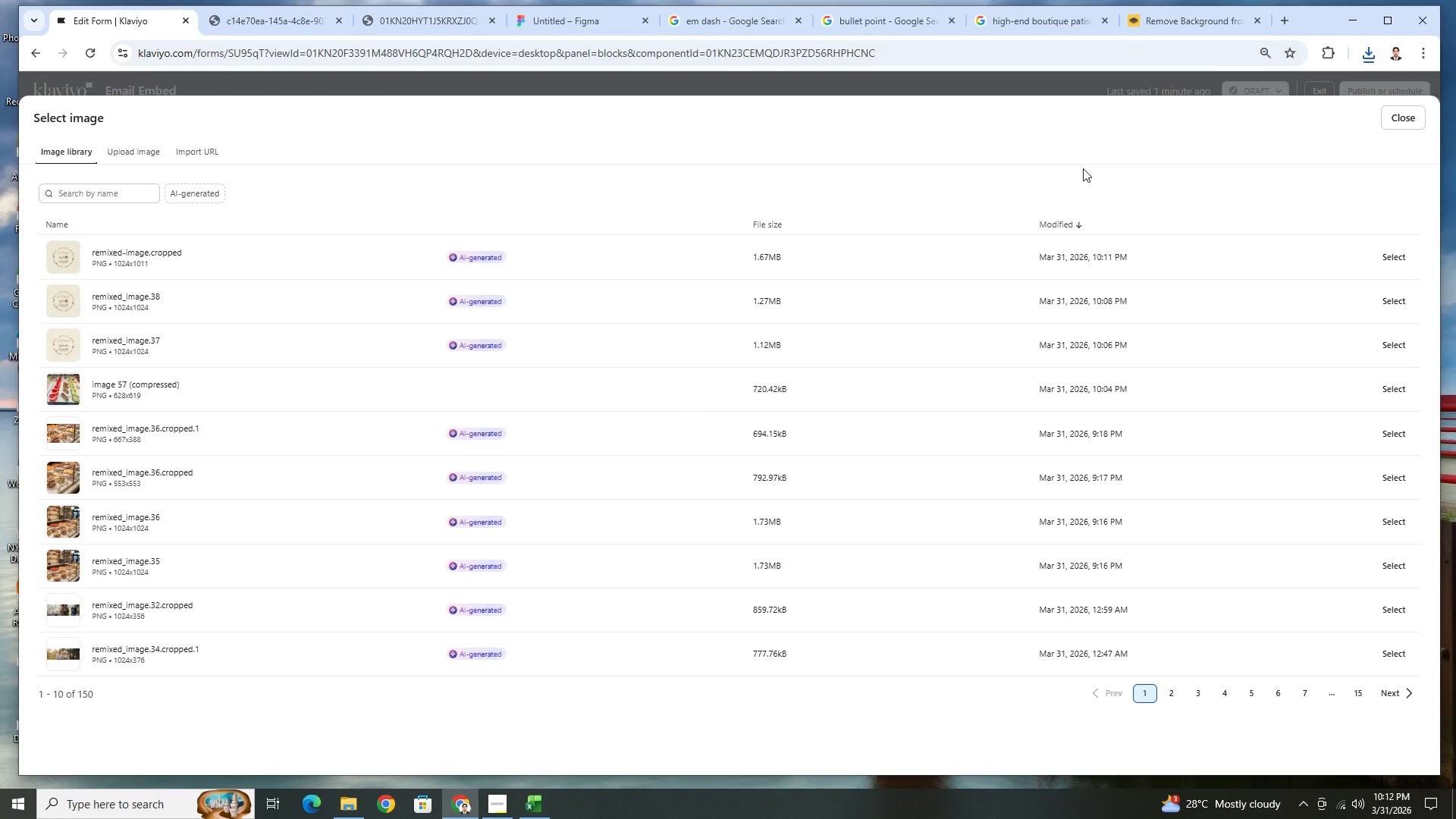 
left_click([142, 145])
 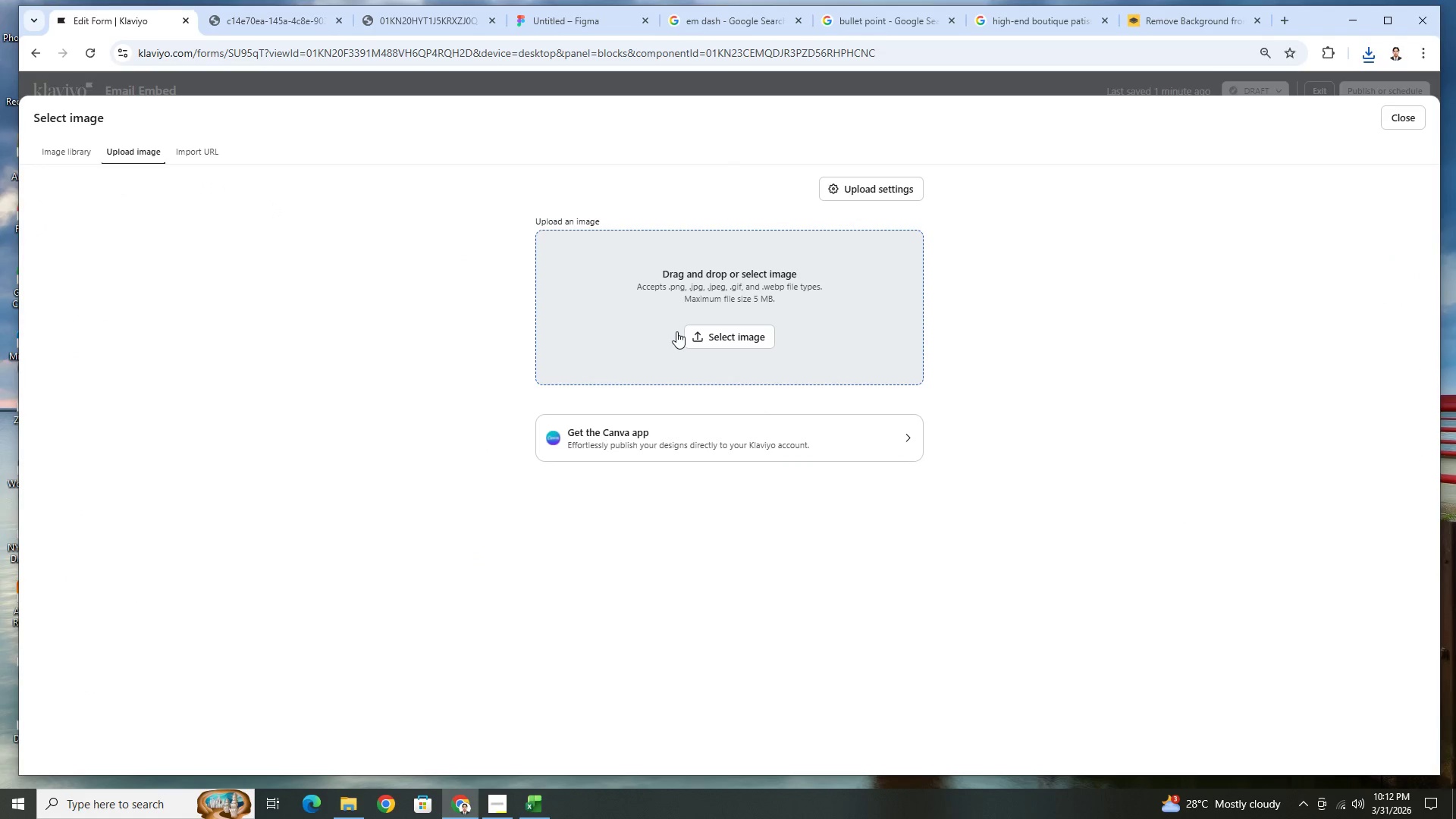 
left_click([699, 328])
 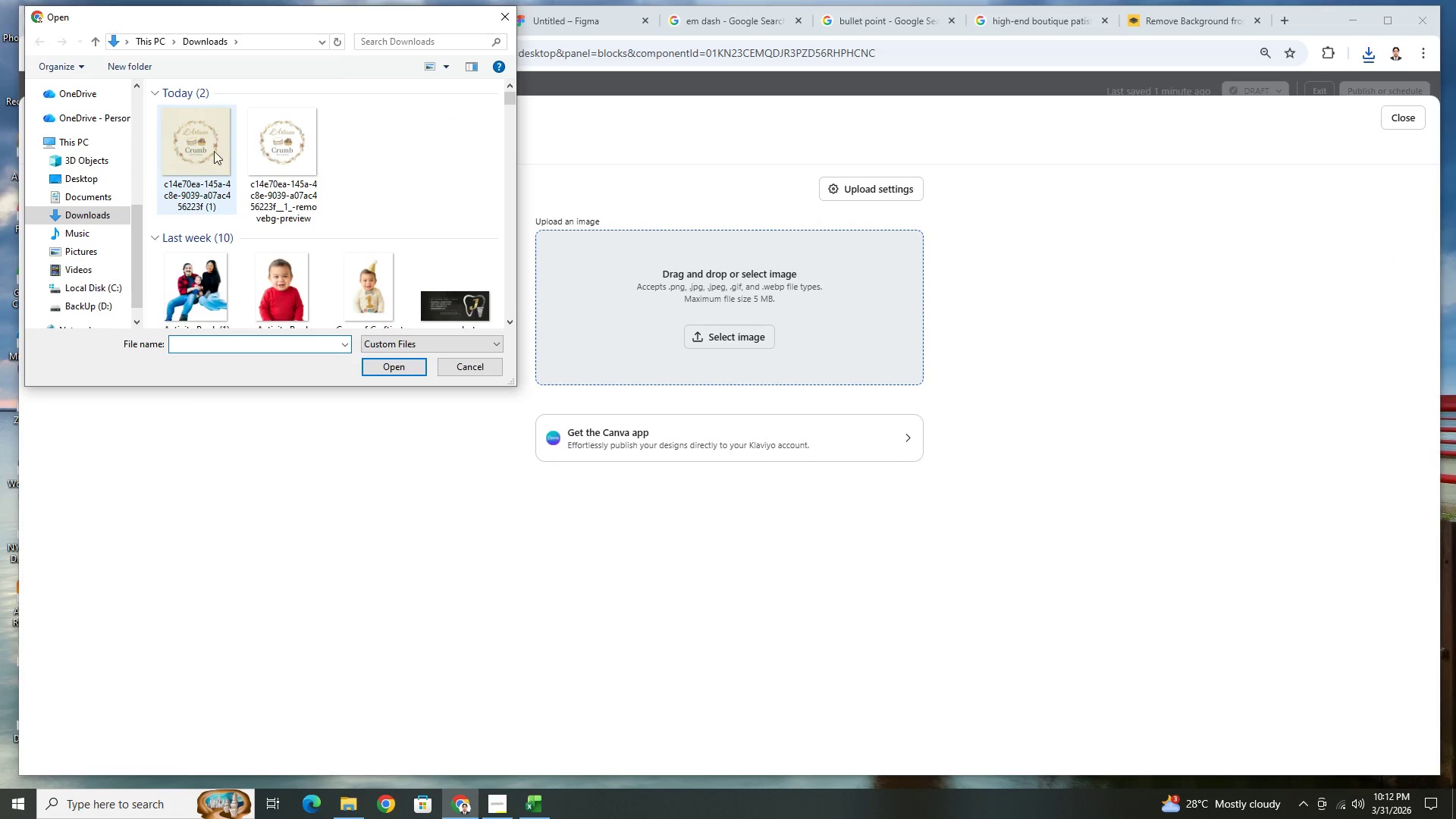 
double_click([265, 146])
 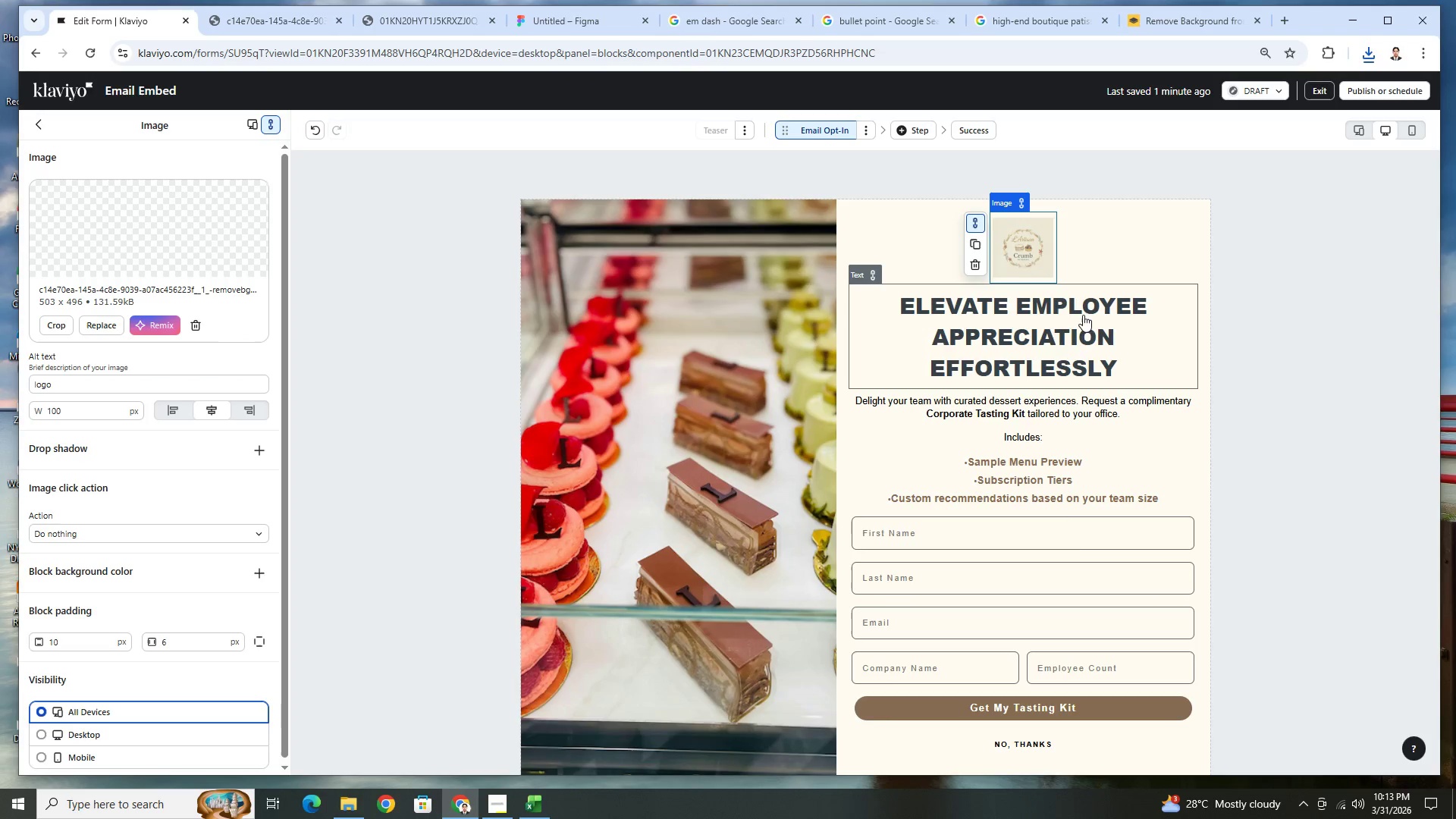 
wait(7.86)
 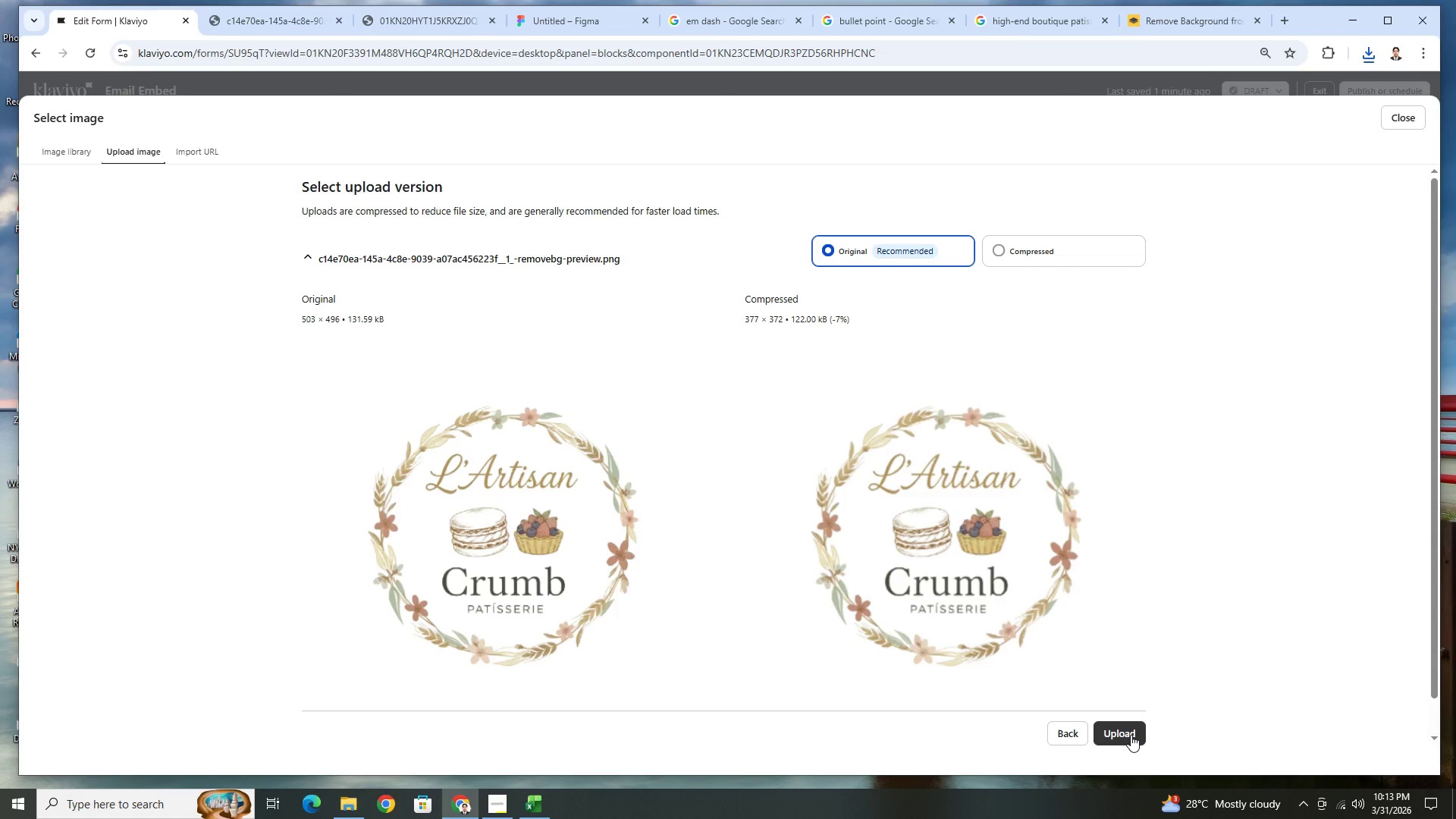 
left_click([1346, 320])
 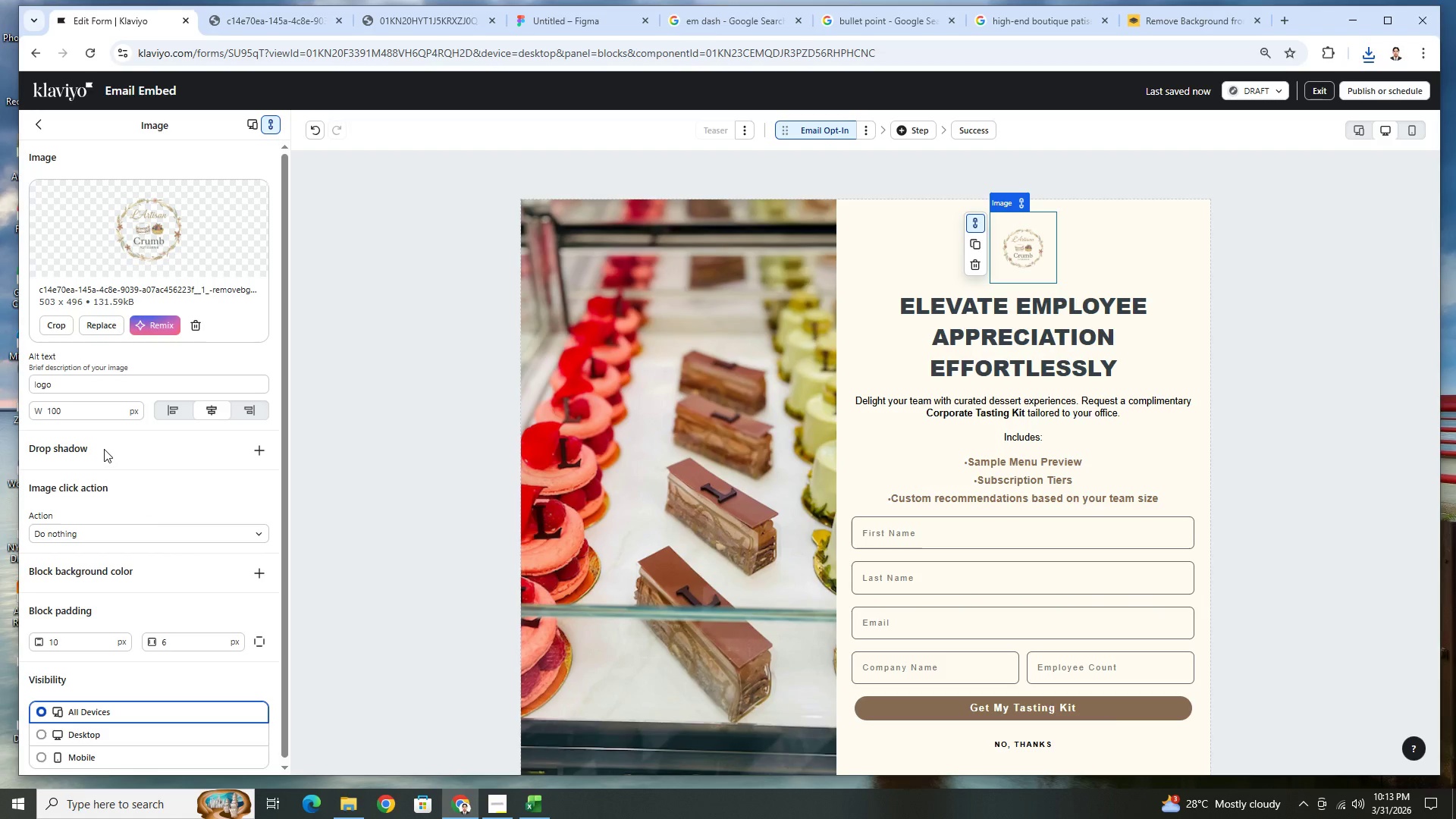 
double_click([91, 406])
 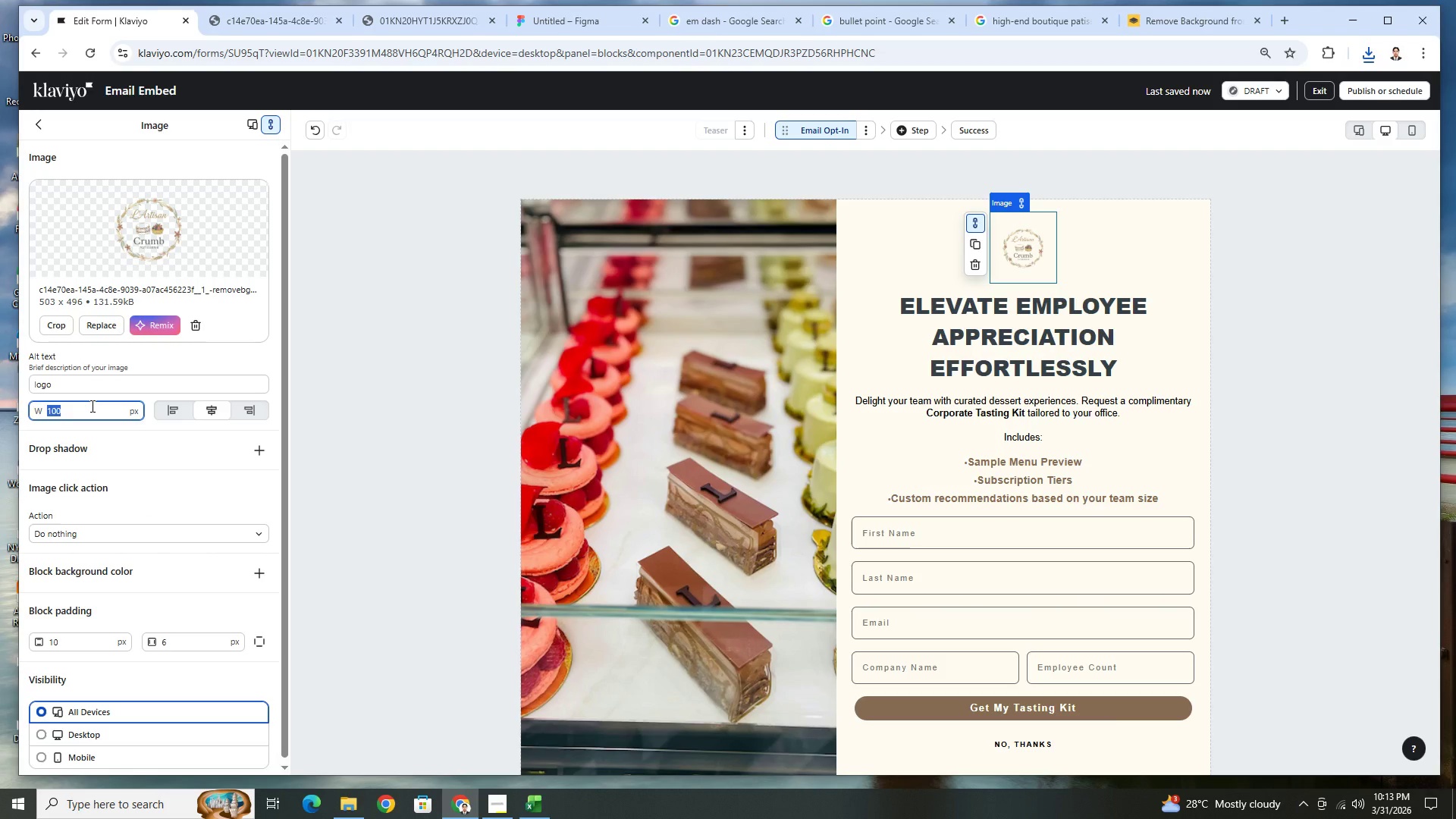 
key(Numpad1)
 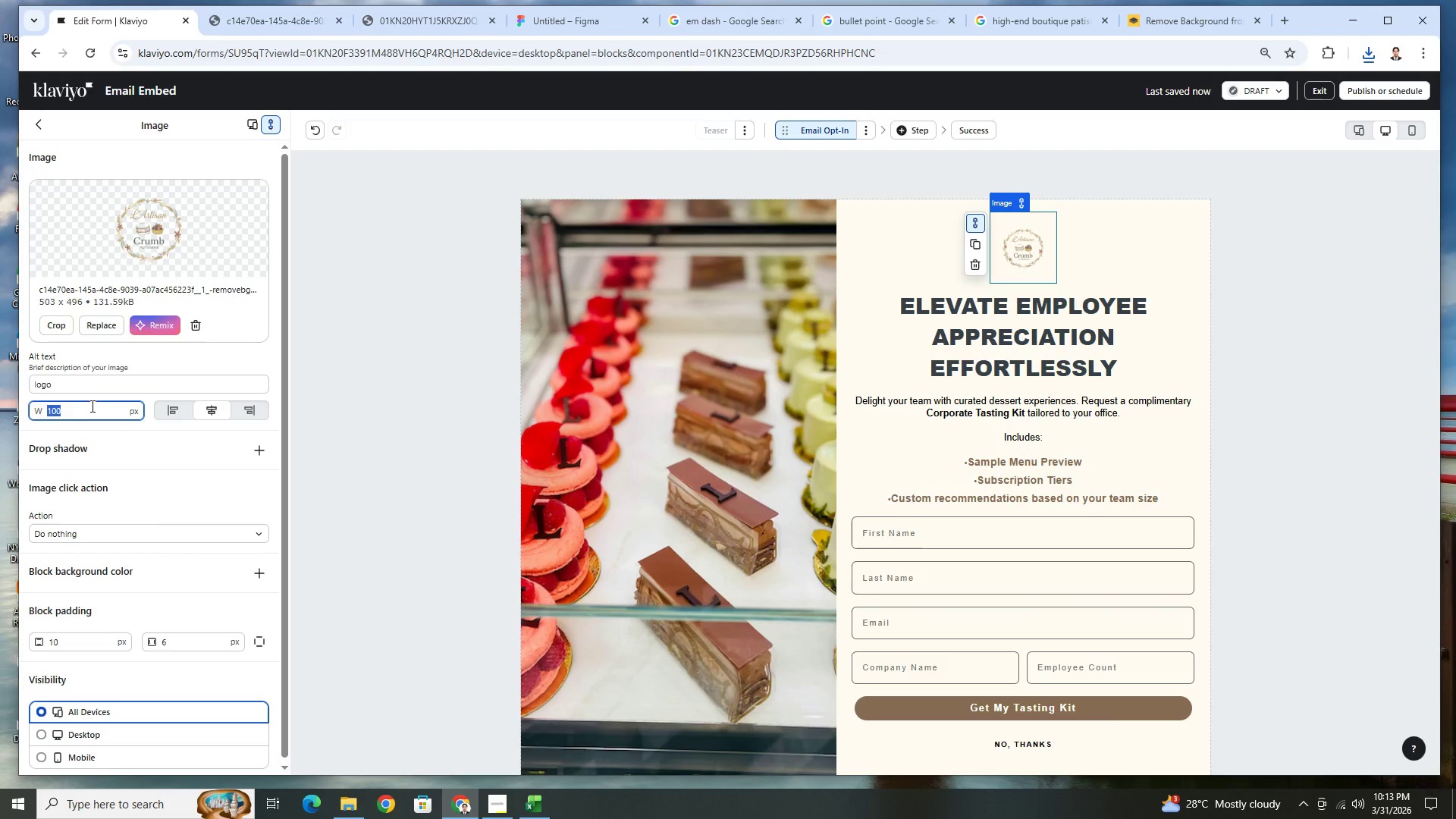 
key(Numpad5)
 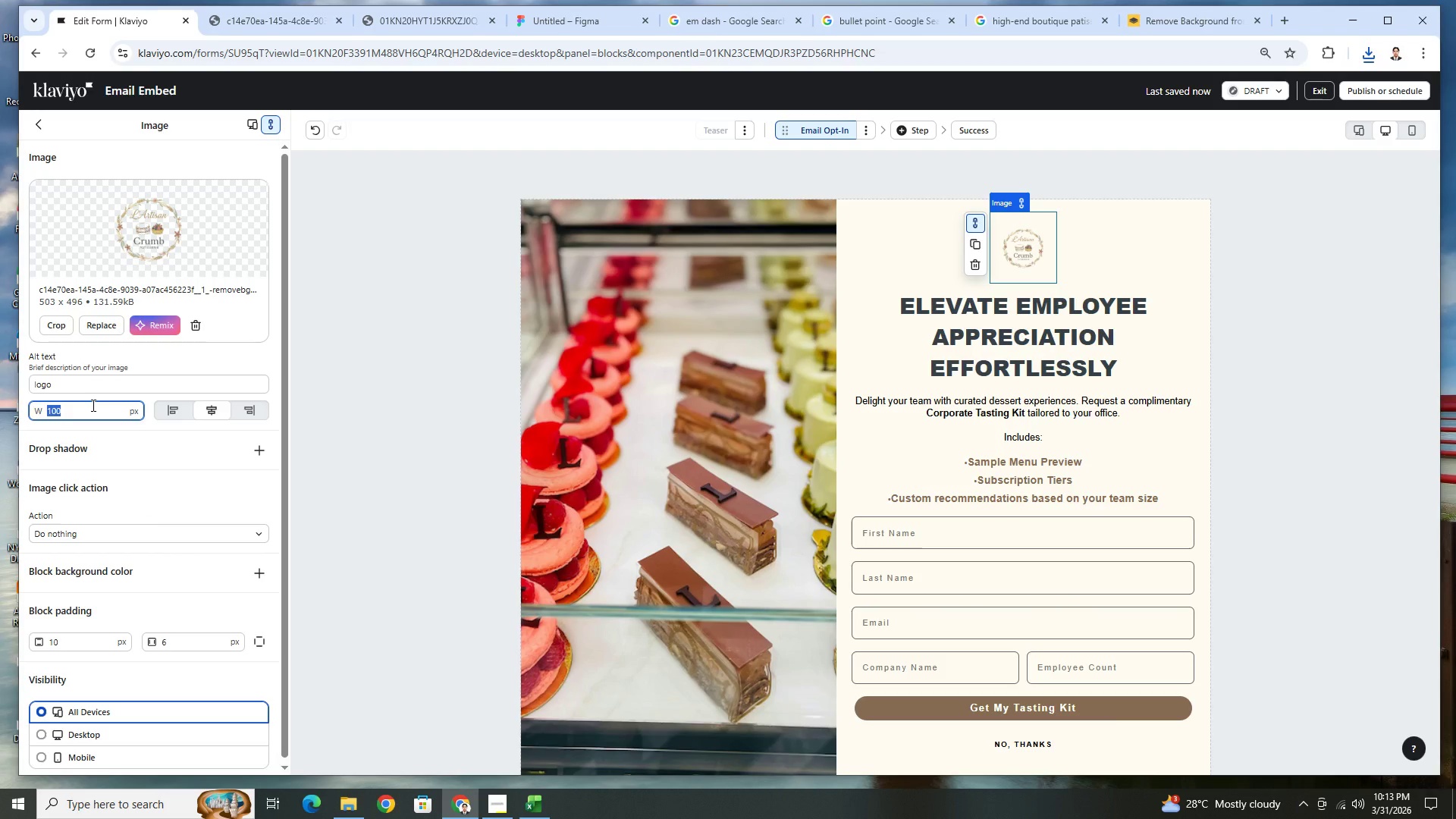 
key(Numpad0)
 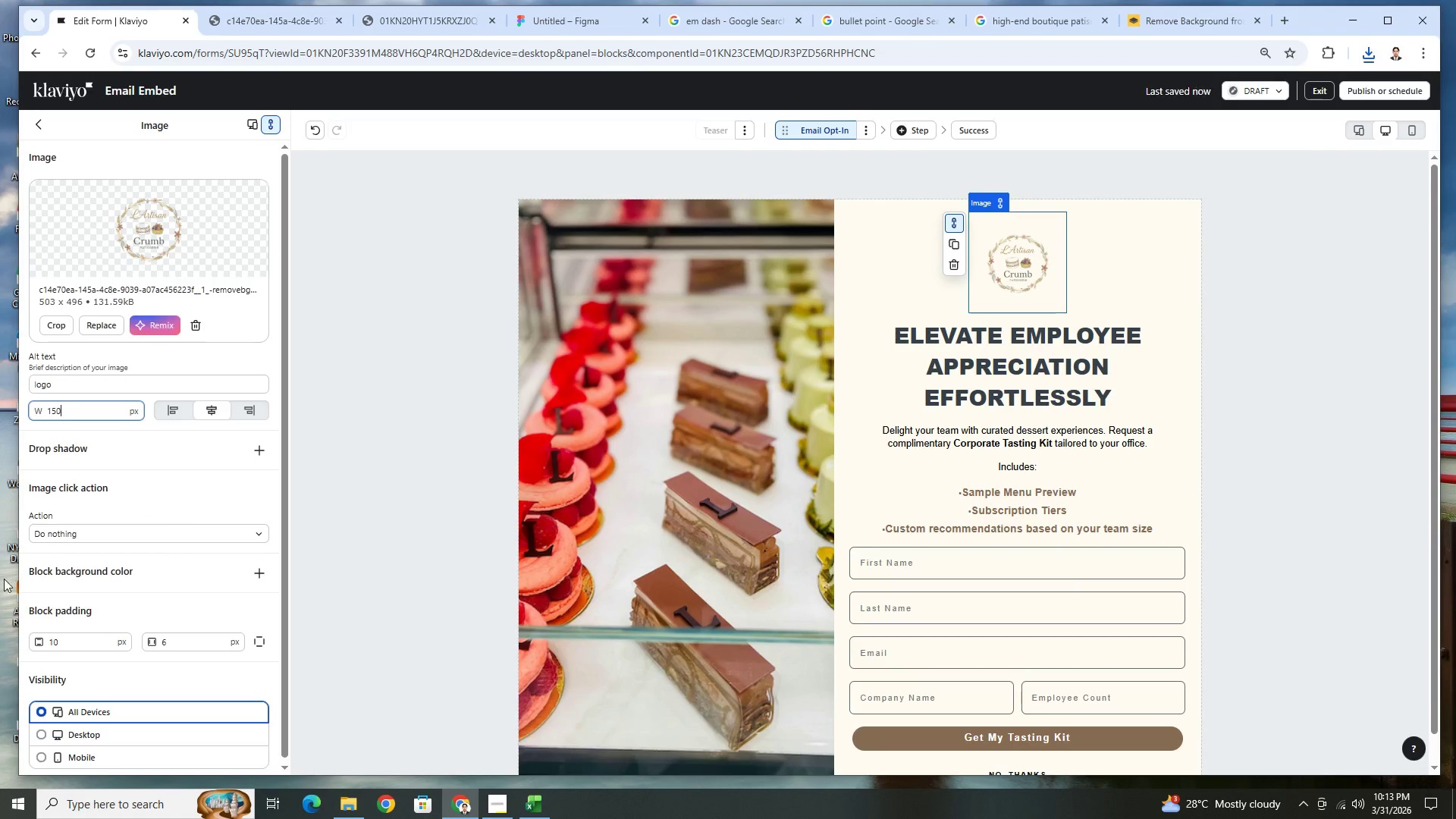 
scroll: coordinate [140, 635], scroll_direction: down, amount: 1.0
 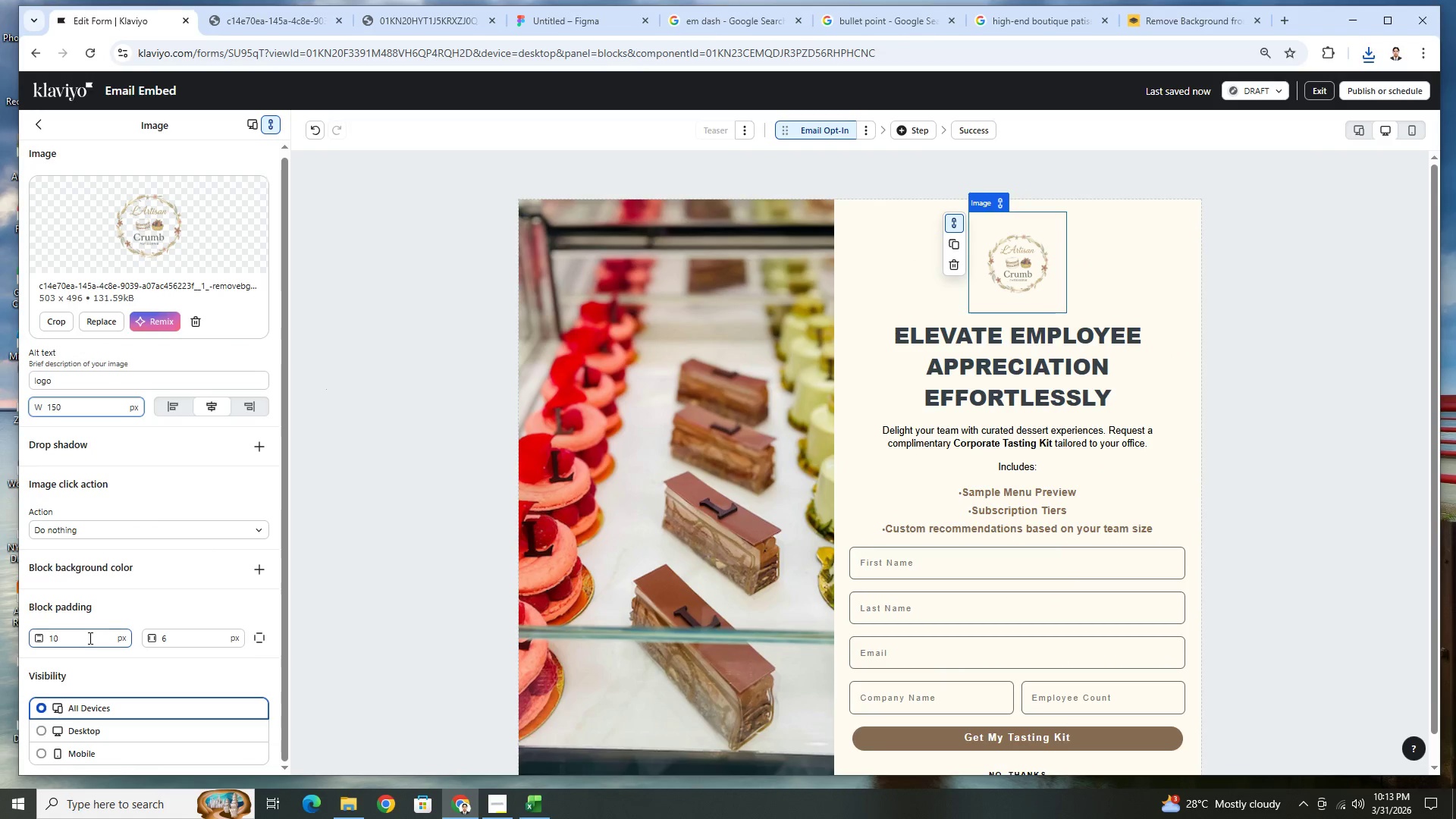 
double_click([89, 638])
 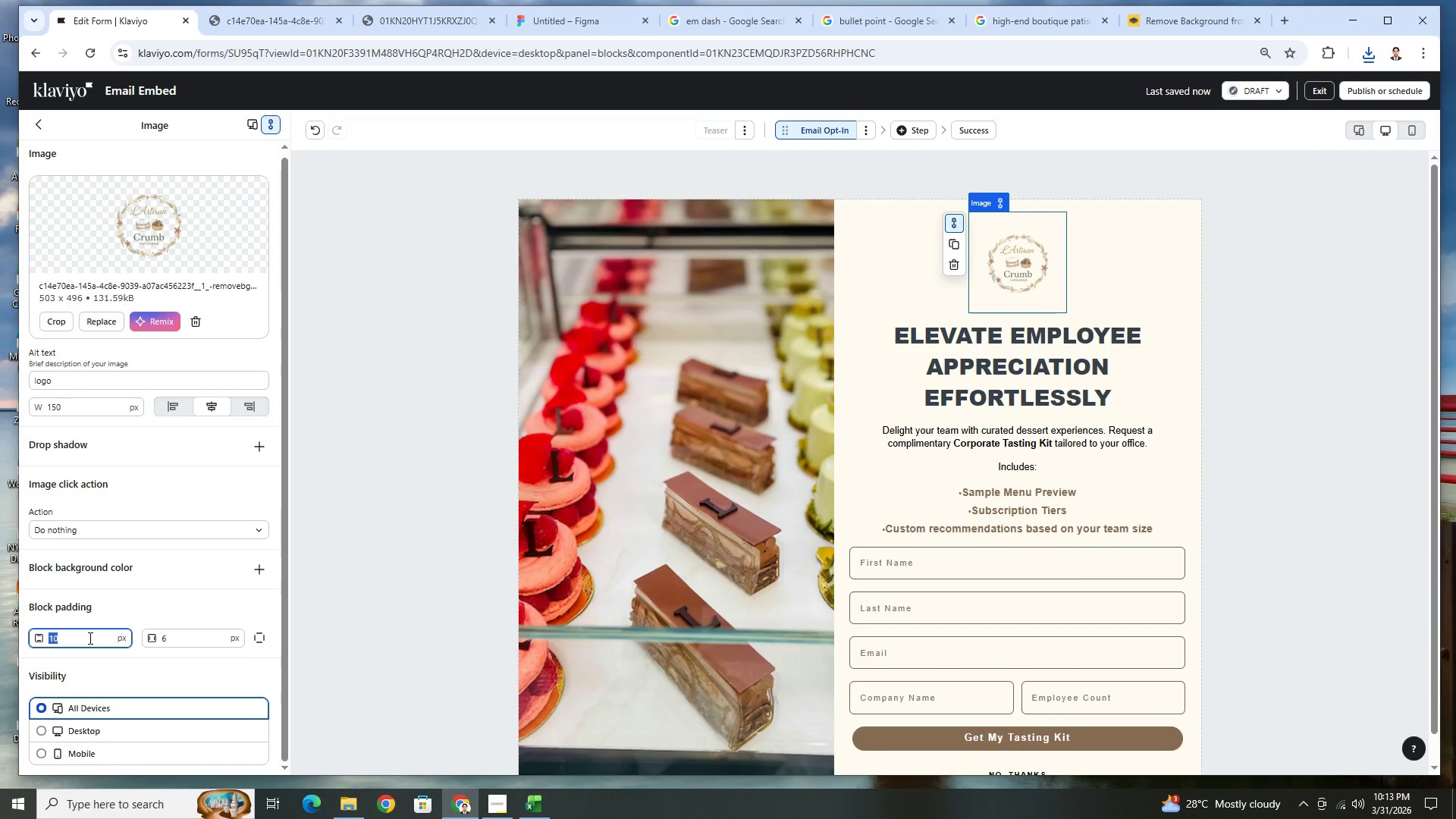 
key(Numpad0)
 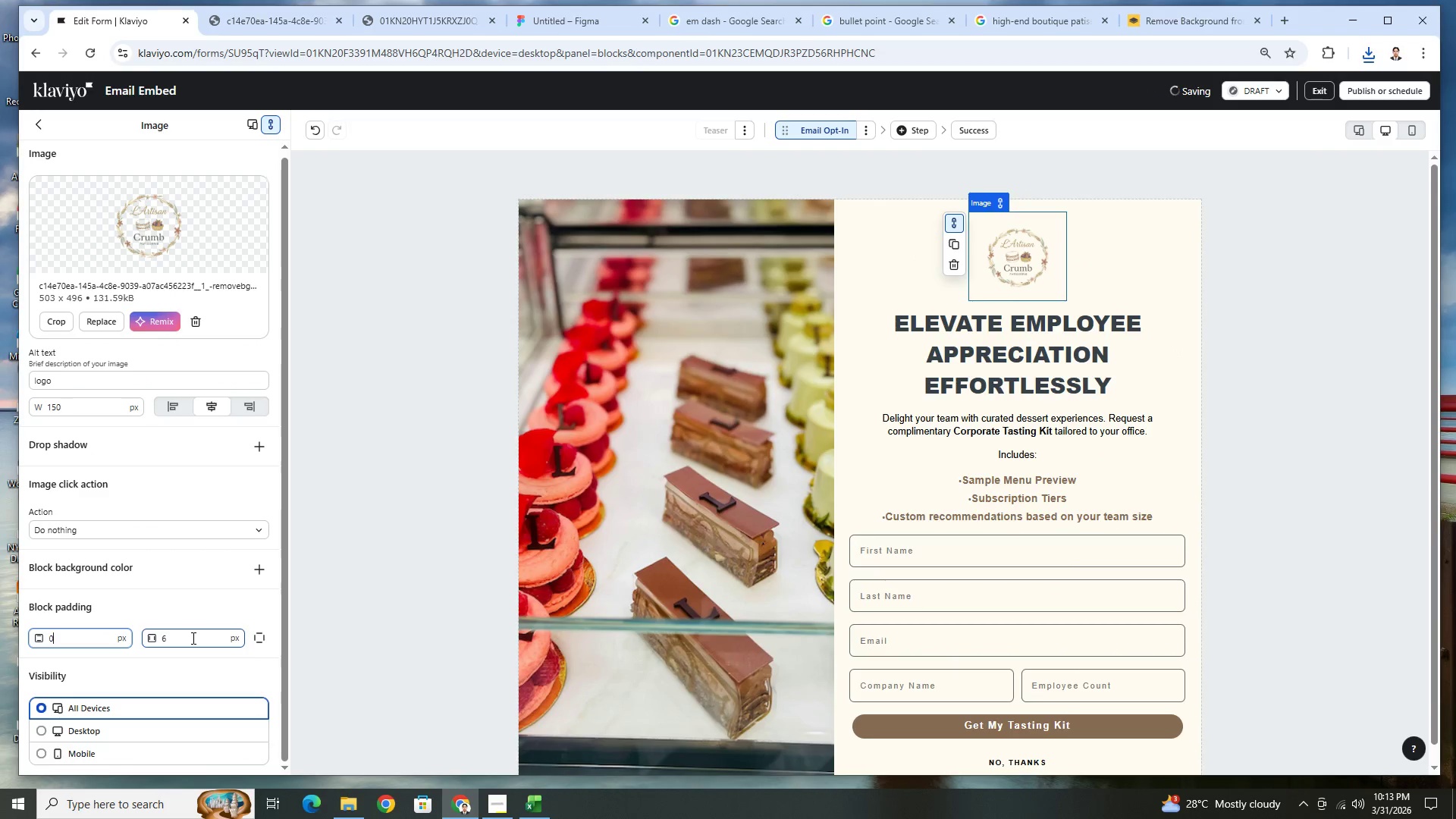 
double_click([192, 638])
 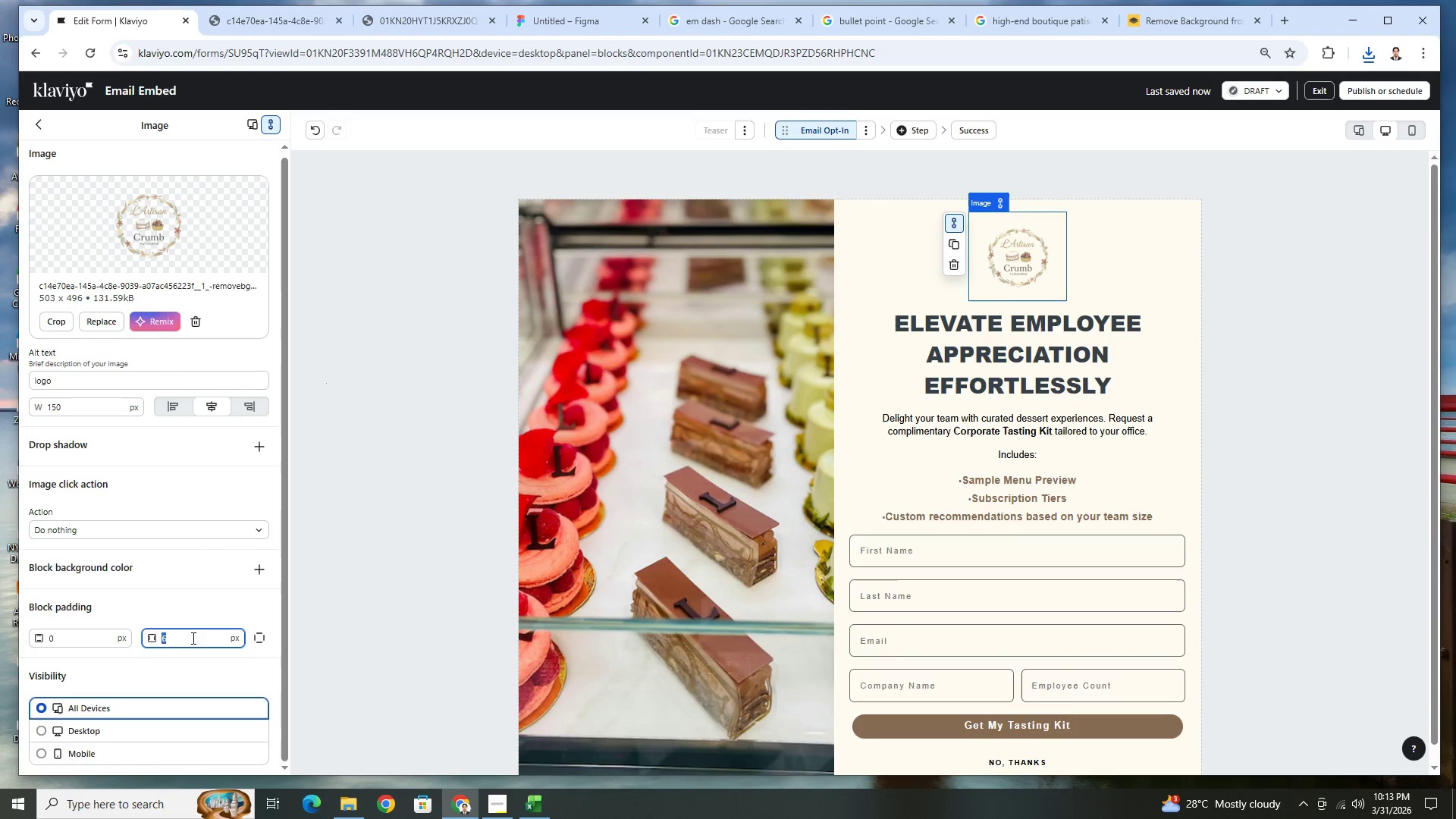 
key(Numpad0)
 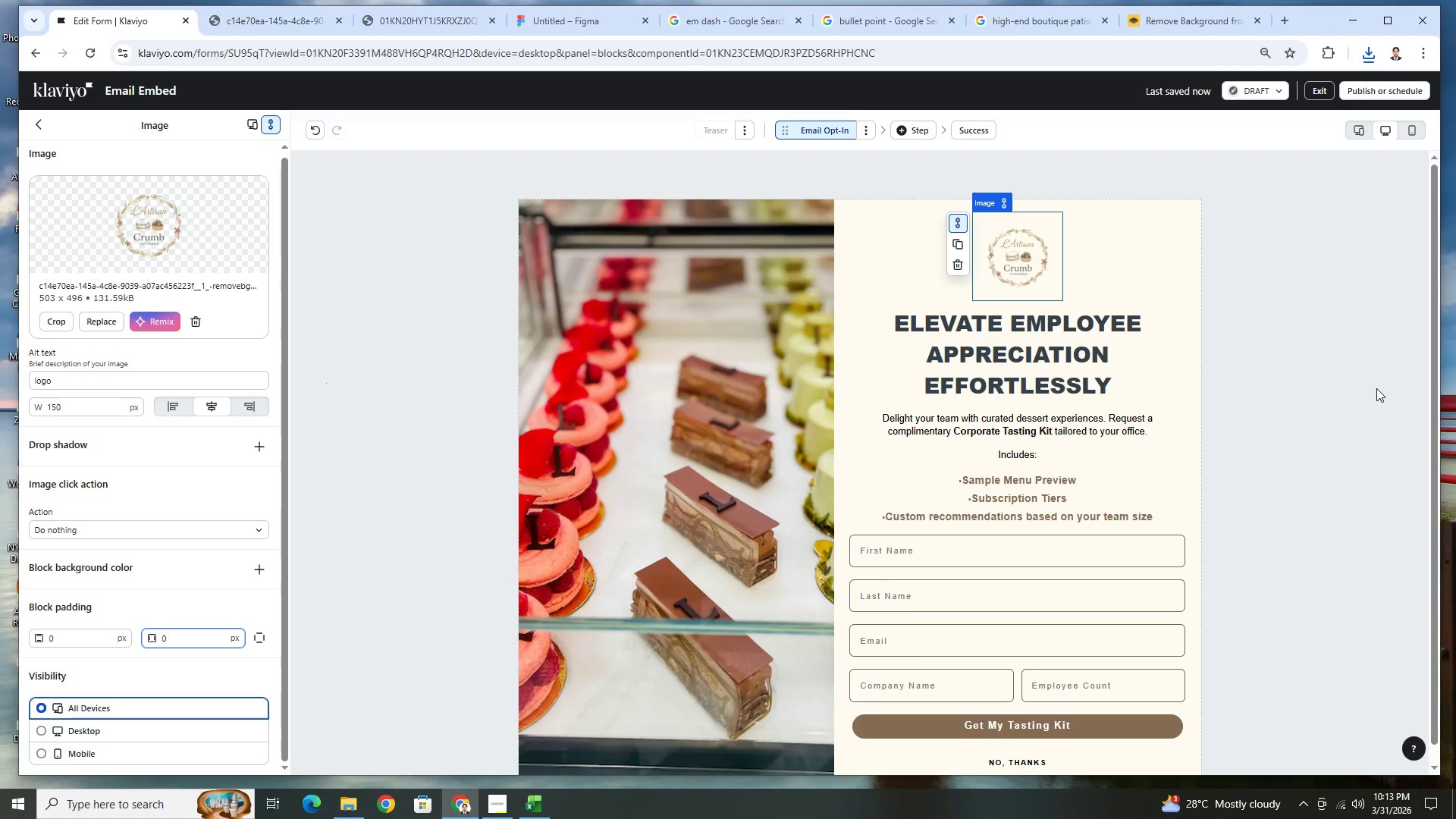 
left_click([1341, 399])
 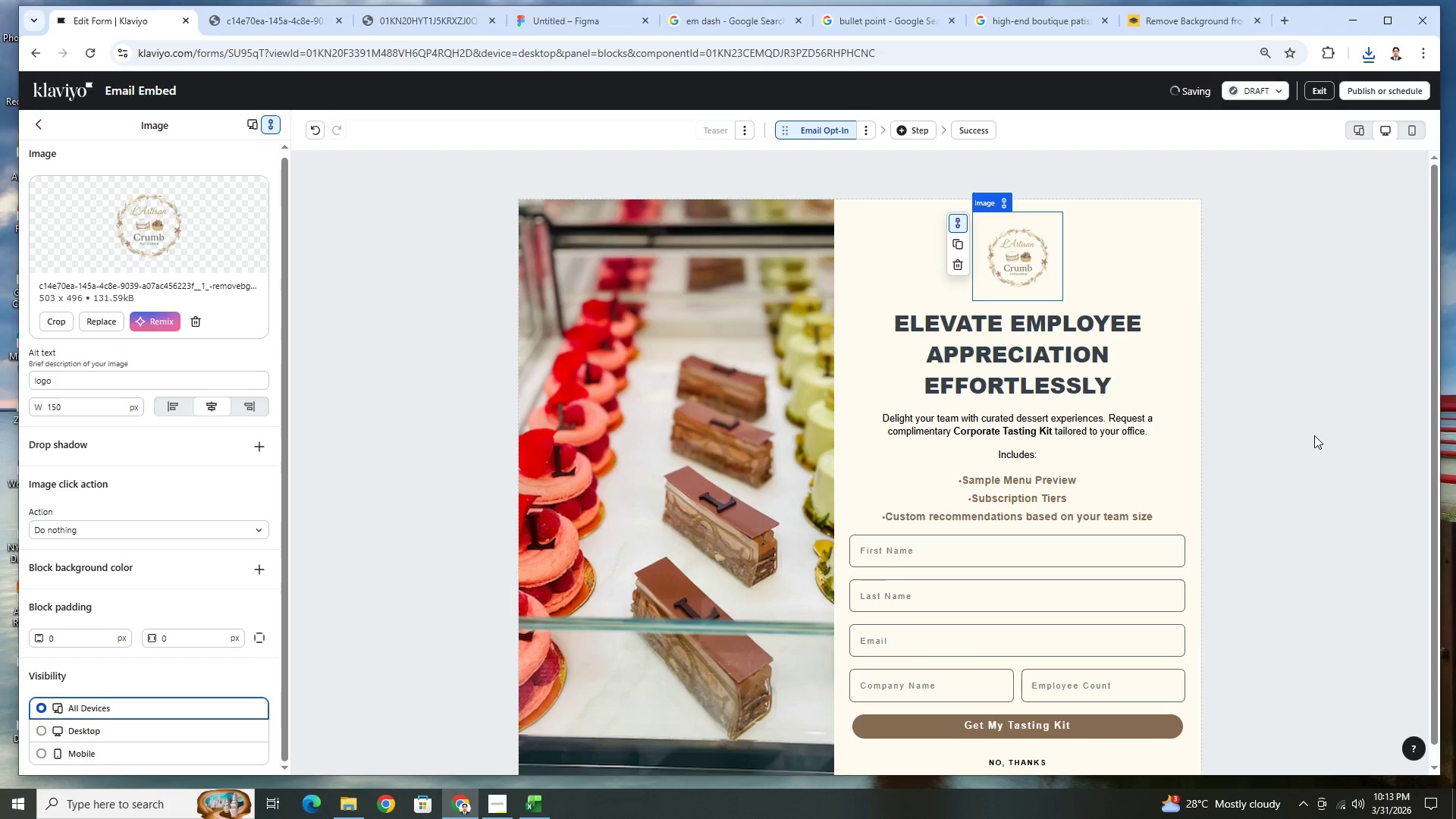 
scroll: coordinate [1298, 557], scroll_direction: down, amount: 3.0
 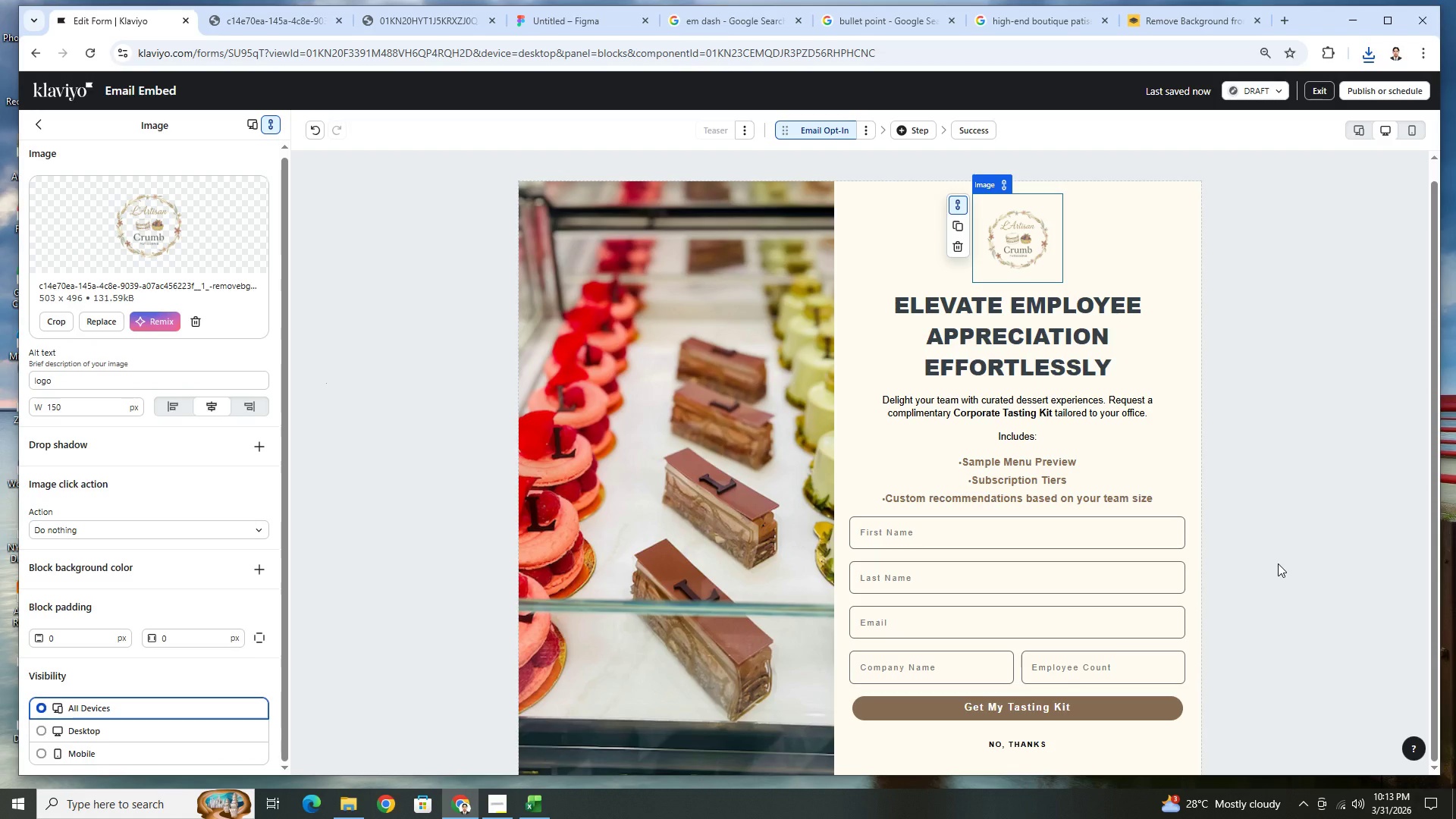 
left_click([1278, 563])
 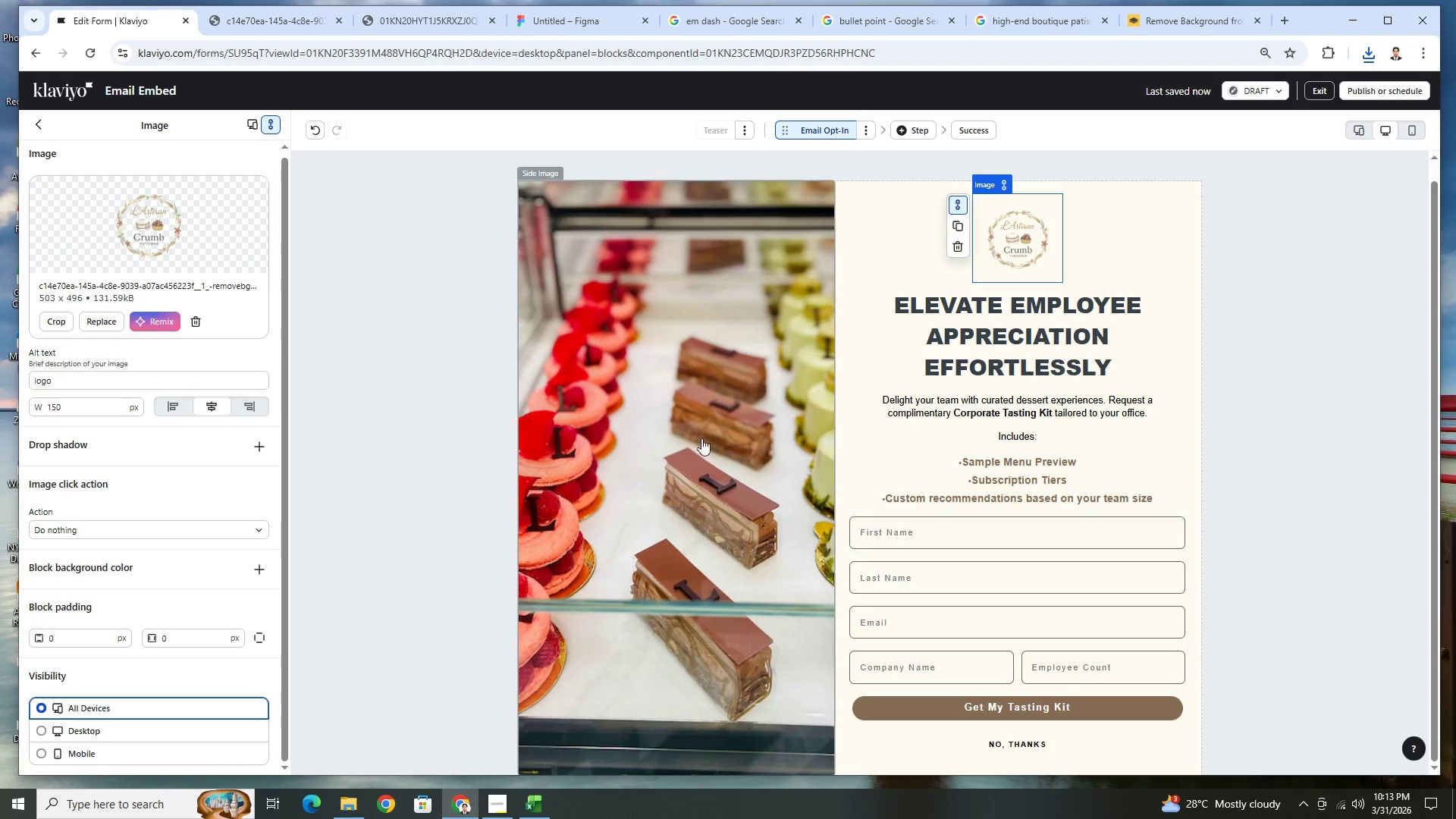 
left_click([697, 425])
 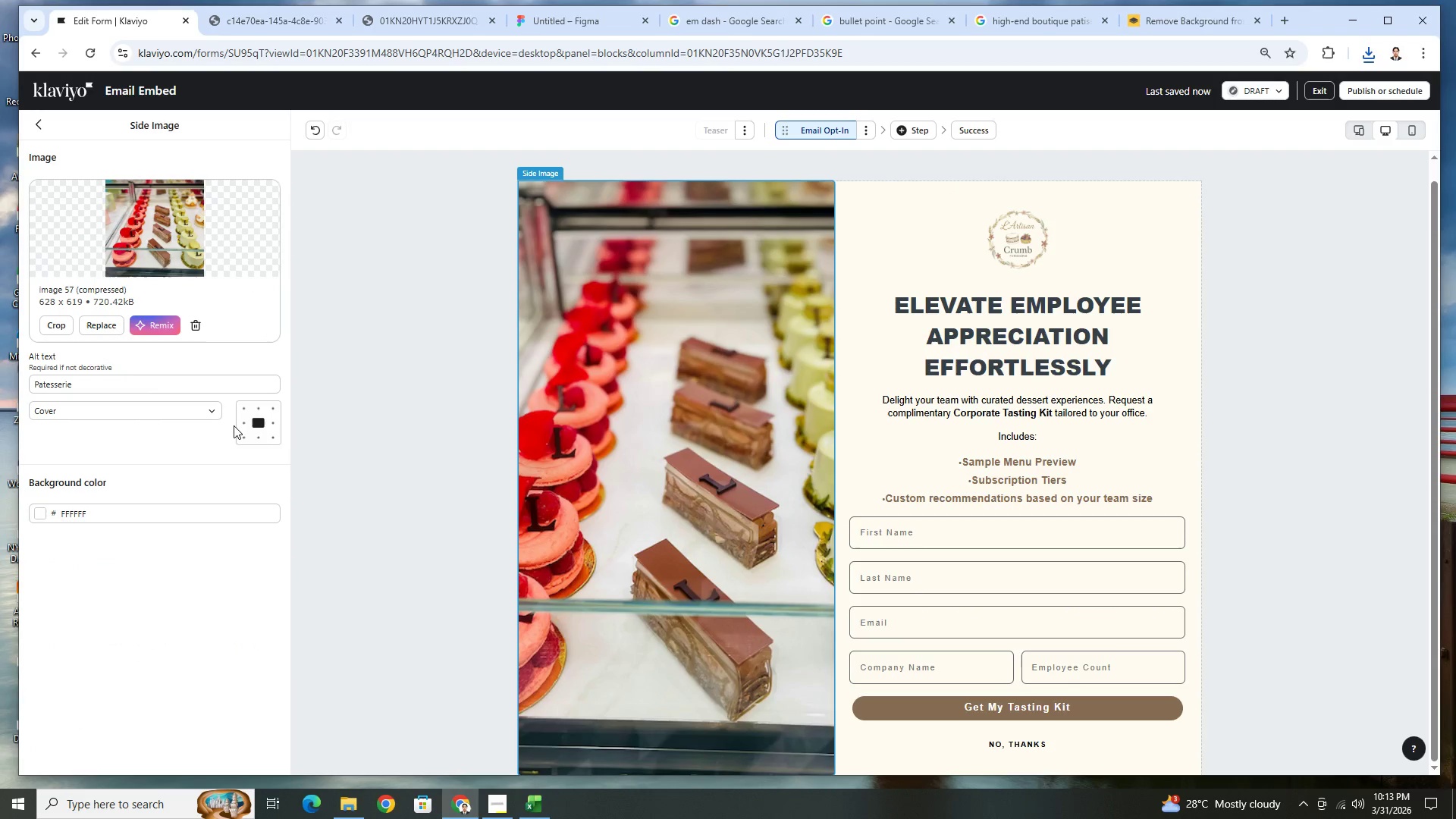 
left_click([268, 423])
 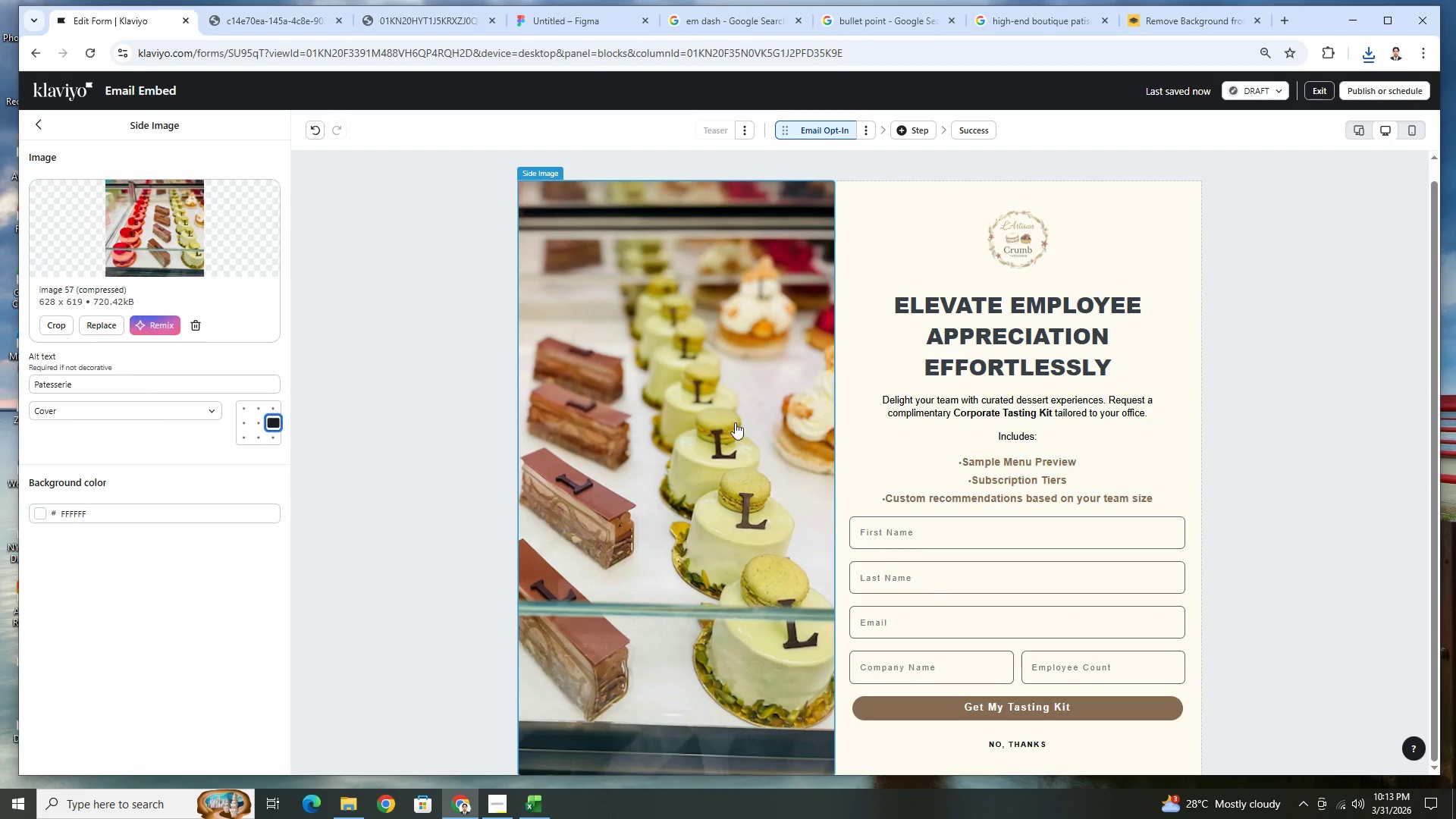 
wait(6.08)
 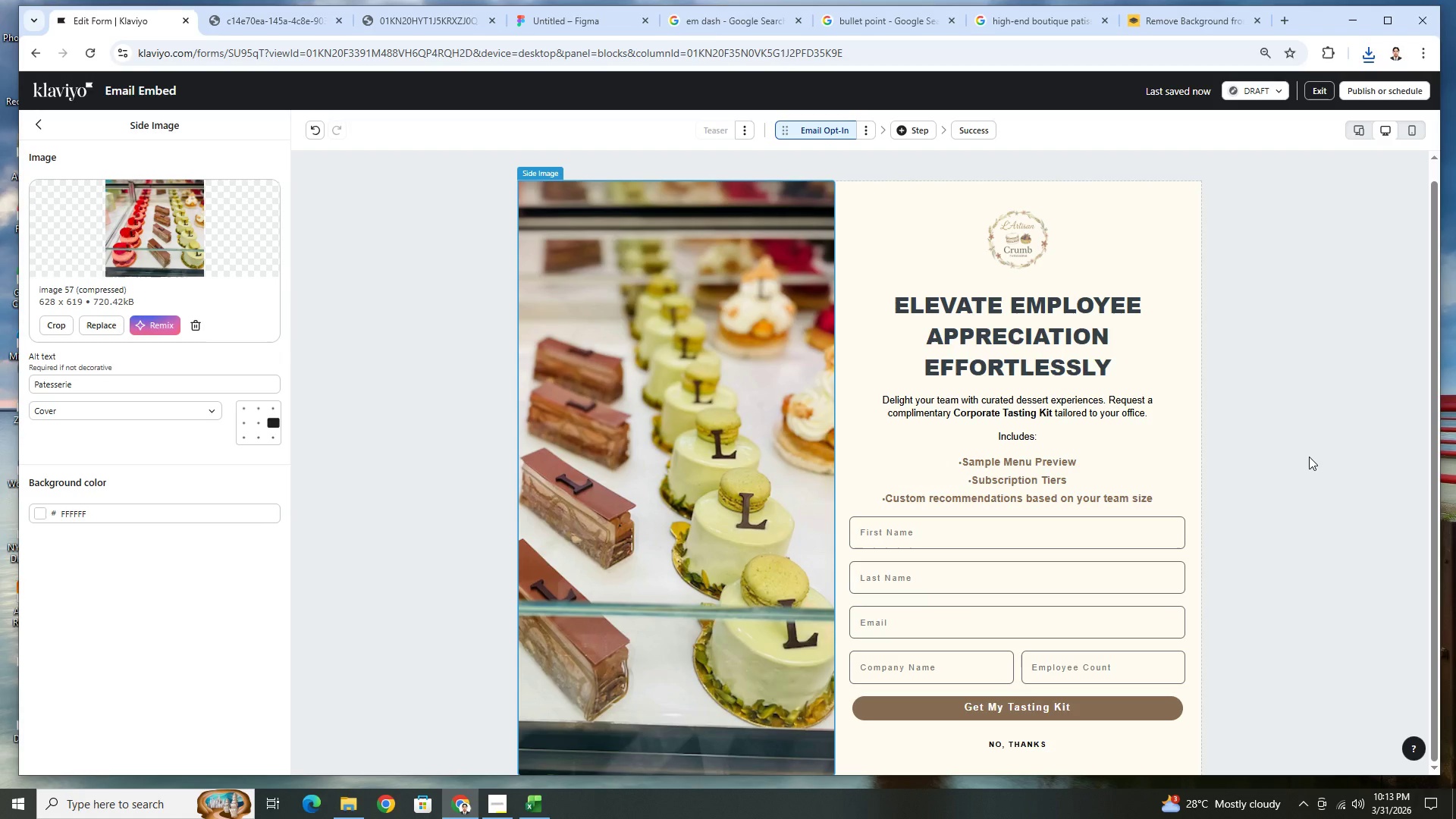 
left_click([1309, 457])
 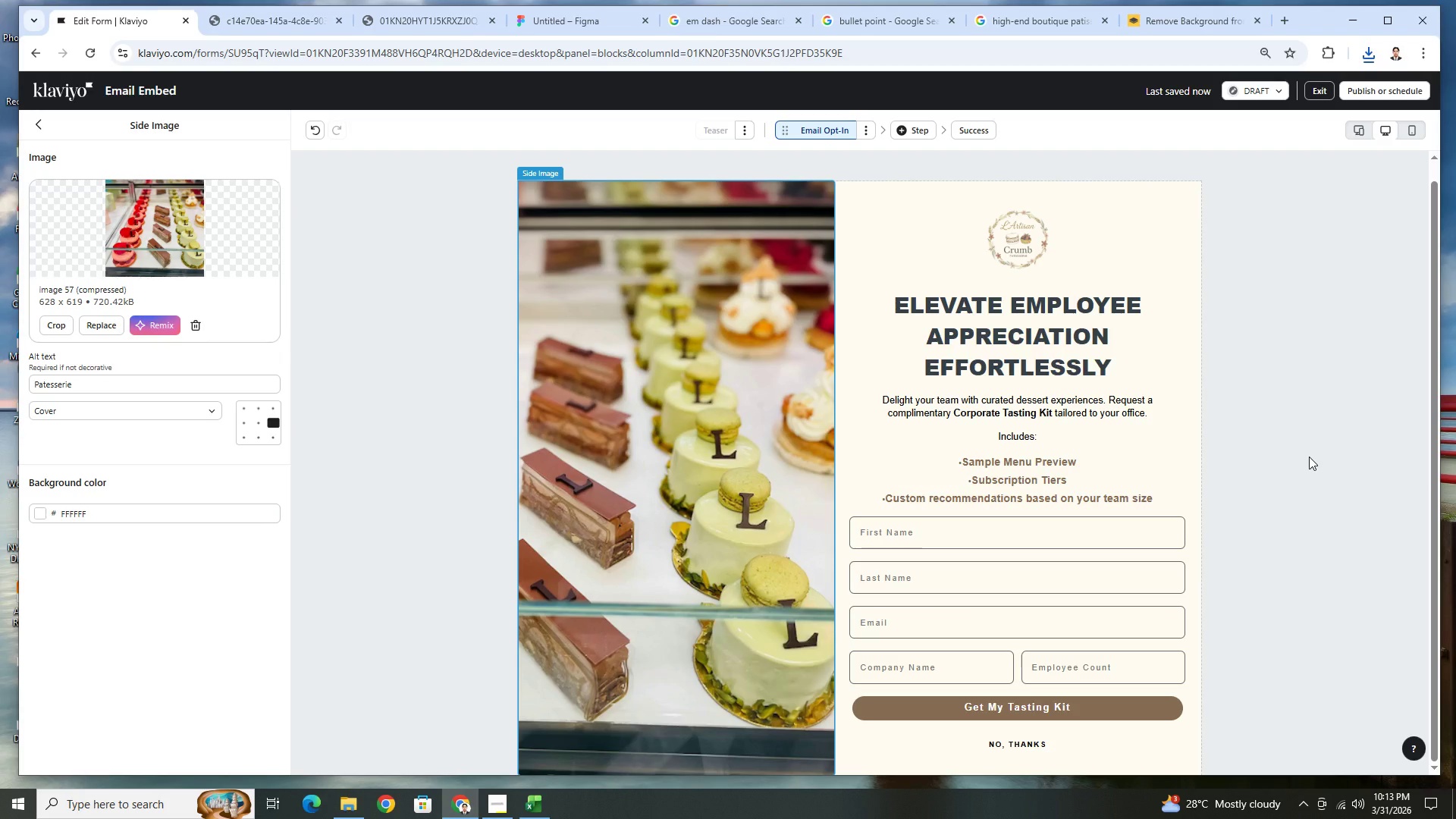 
scroll: coordinate [1309, 457], scroll_direction: down, amount: 7.0
 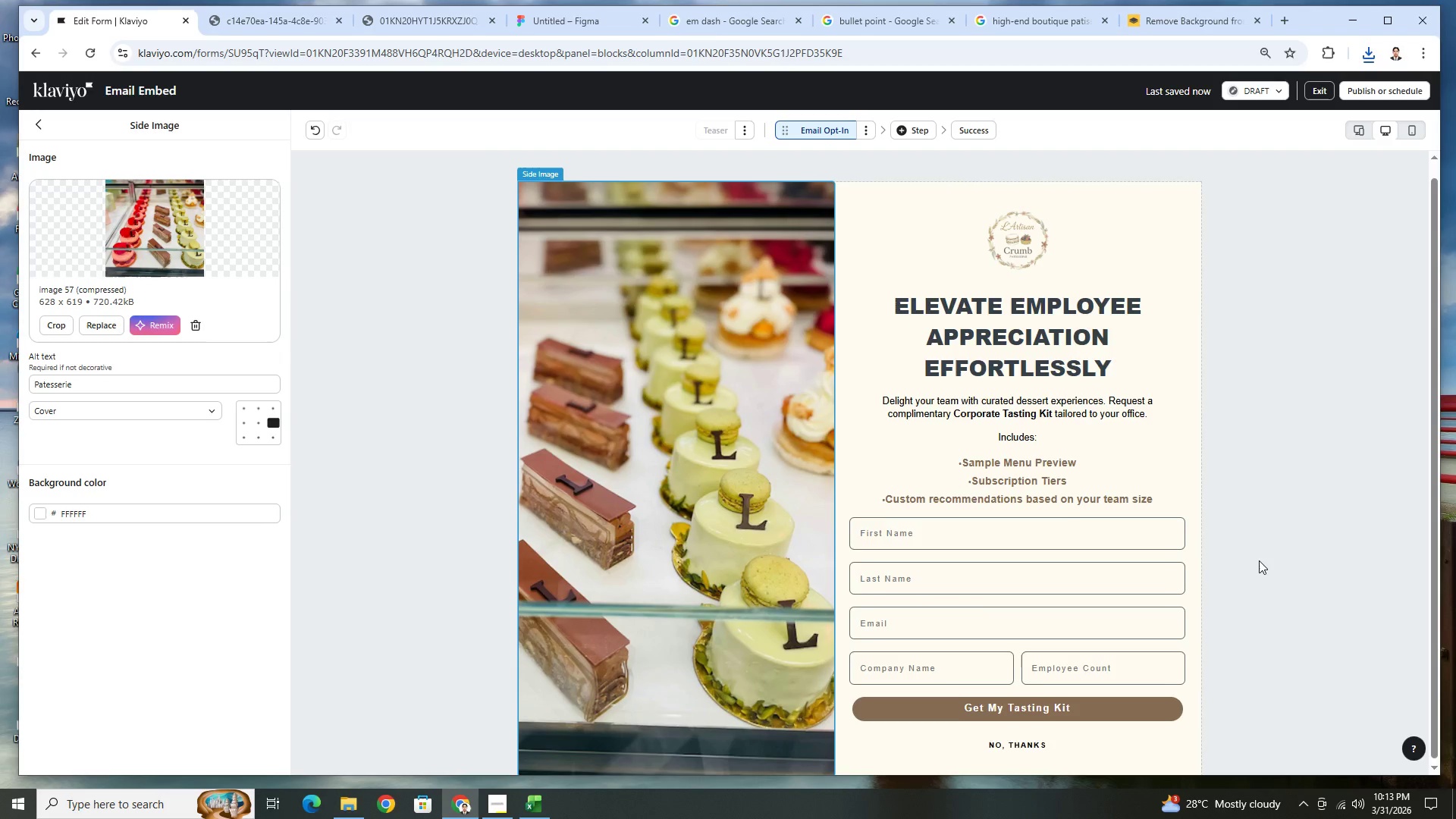 
scroll: coordinate [1259, 560], scroll_direction: up, amount: 3.0
 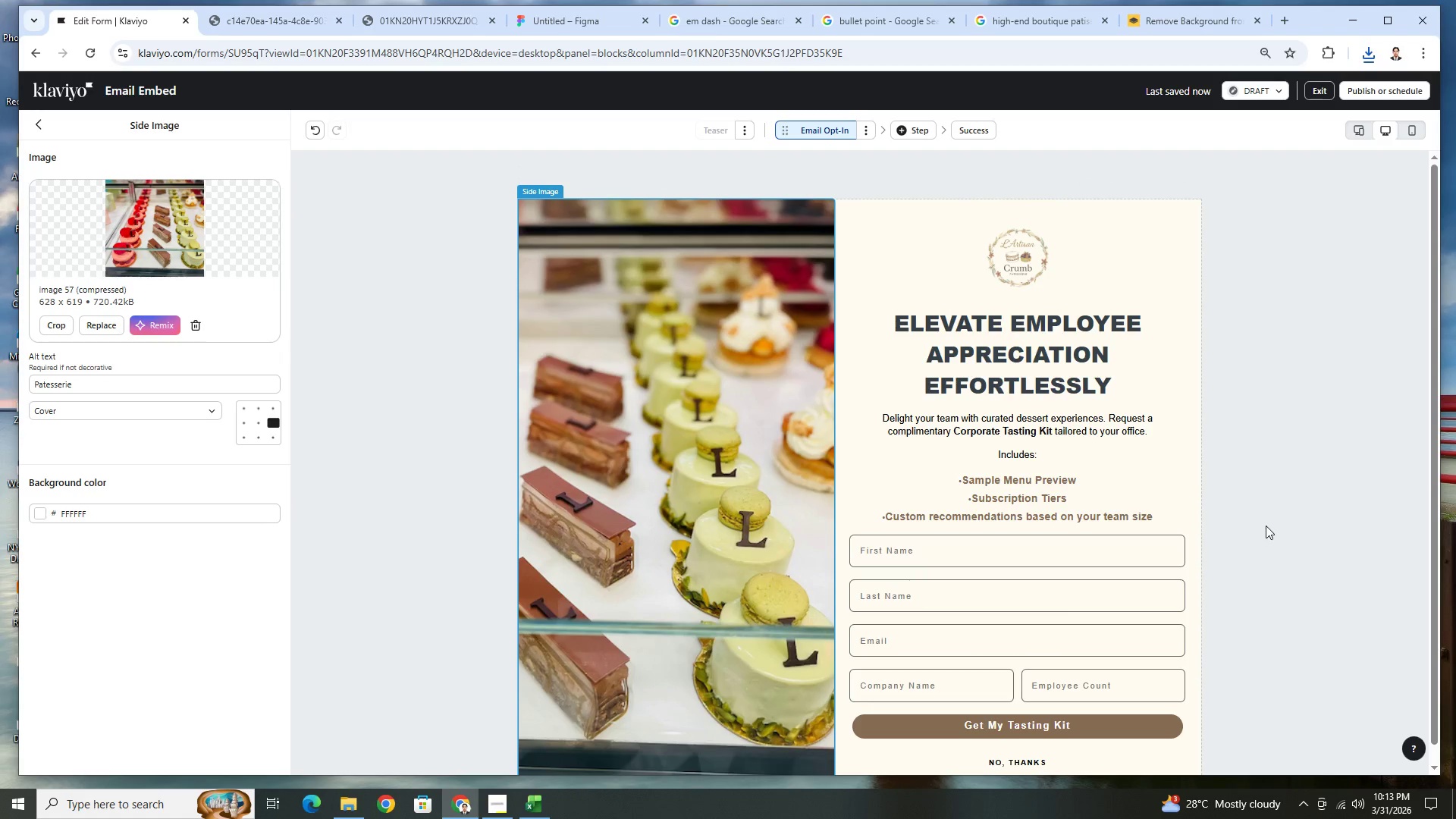 
scroll: coordinate [1263, 516], scroll_direction: down, amount: 4.0
 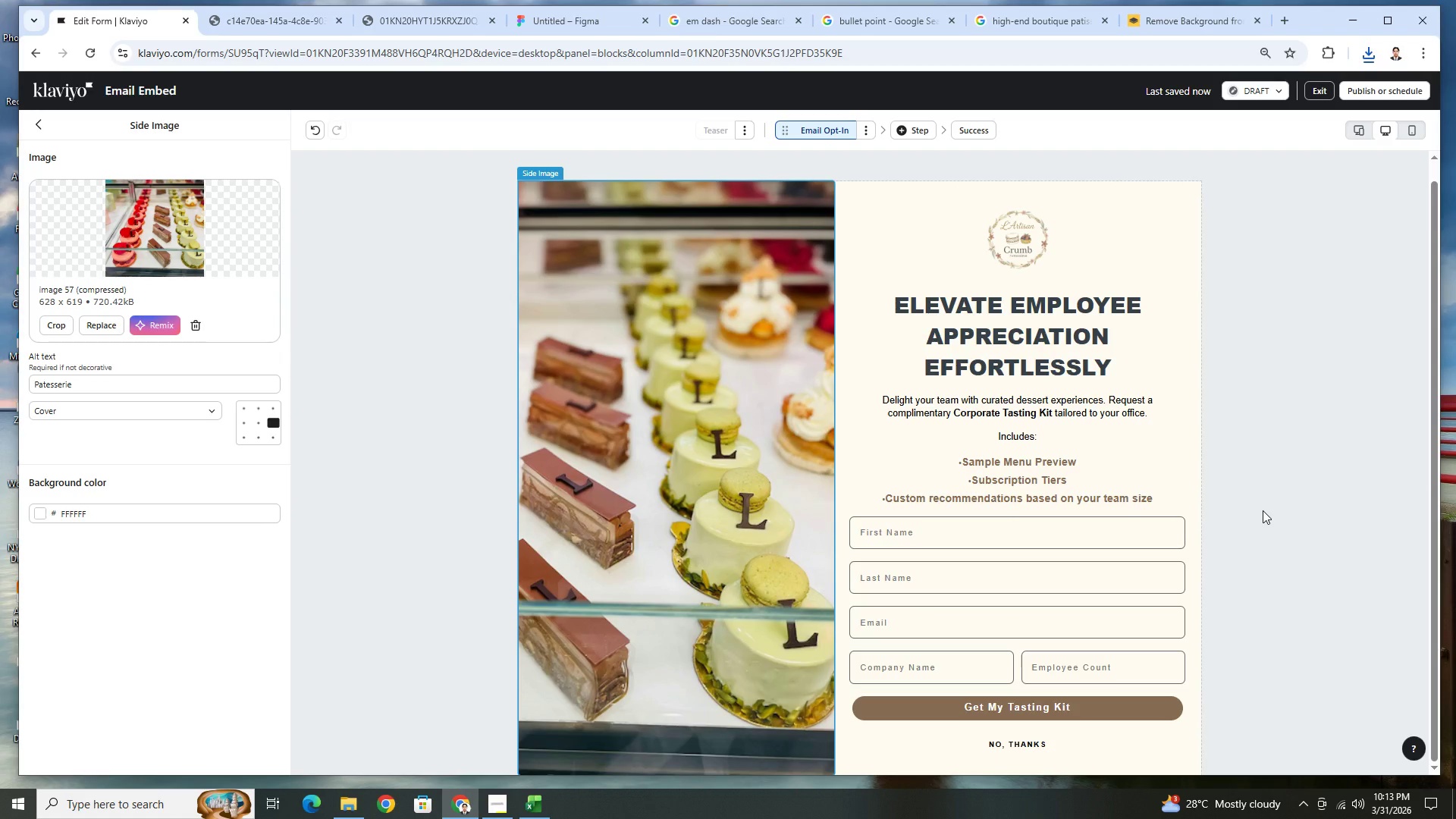 
hold_key(key=ControlLeft, duration=0.97)
scroll: coordinate [1263, 510], scroll_direction: down, amount: 1.0
 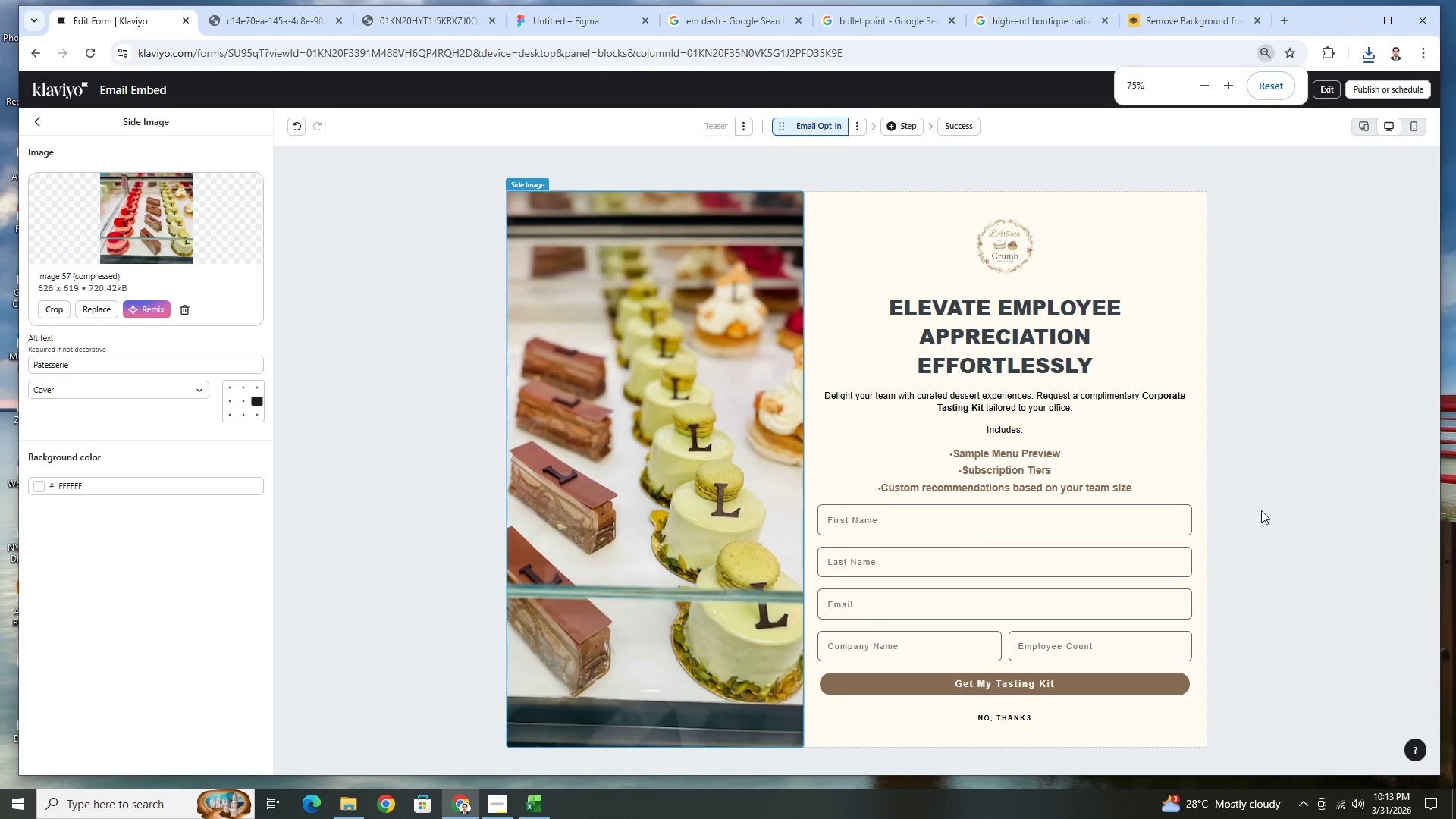 
left_click([1363, 124])
 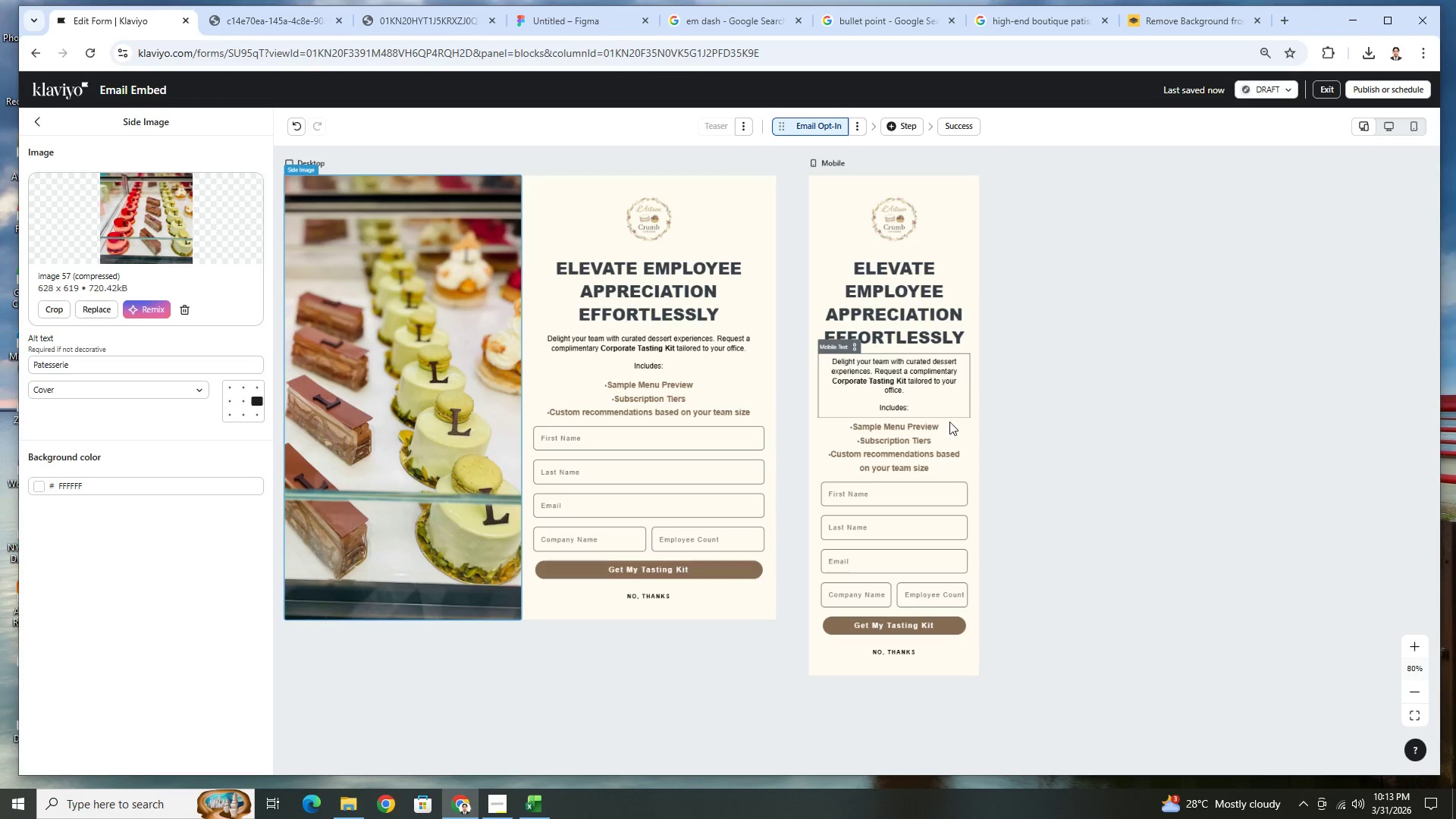 
wait(13.81)
 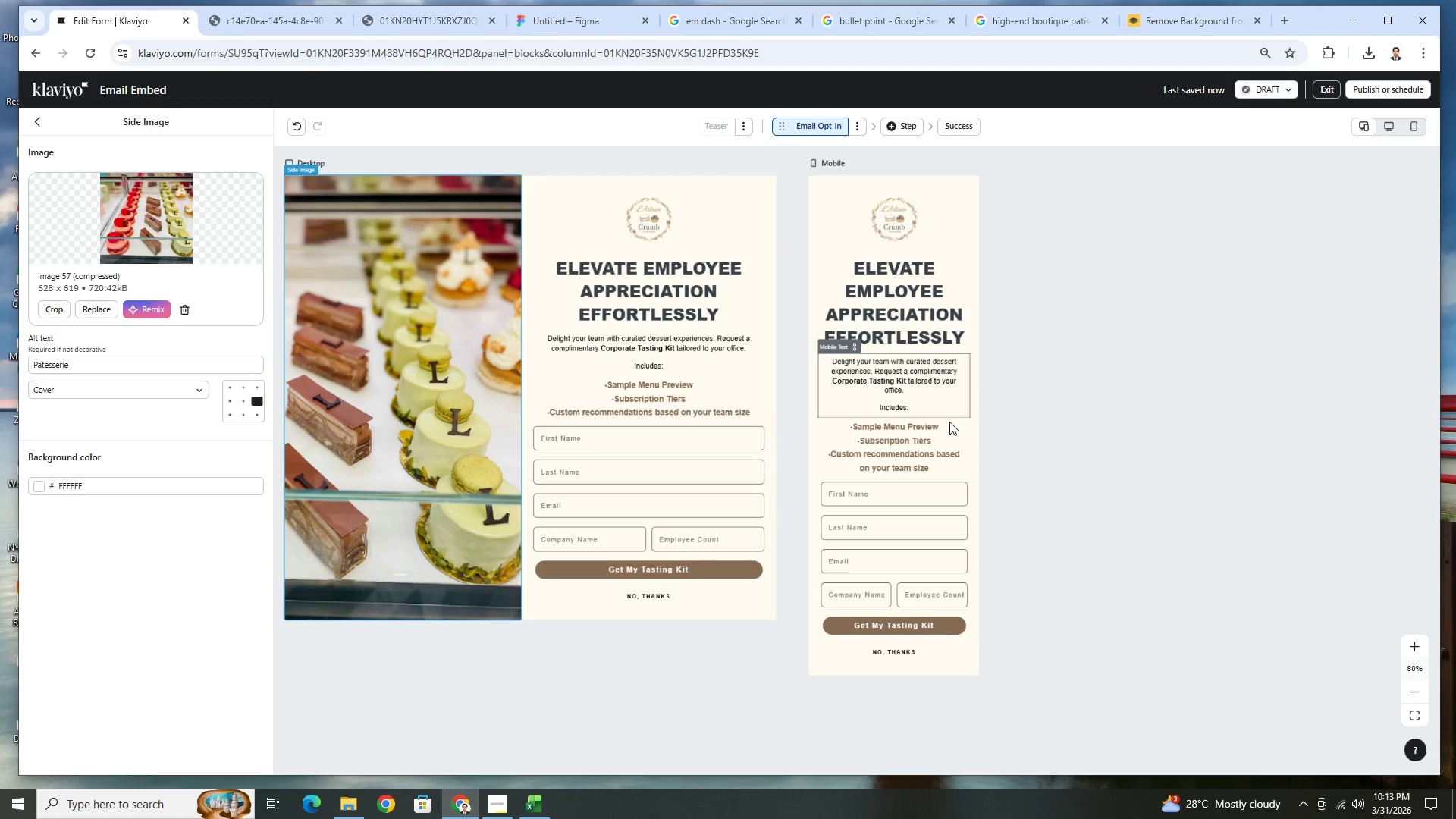 
left_click([966, 194])
 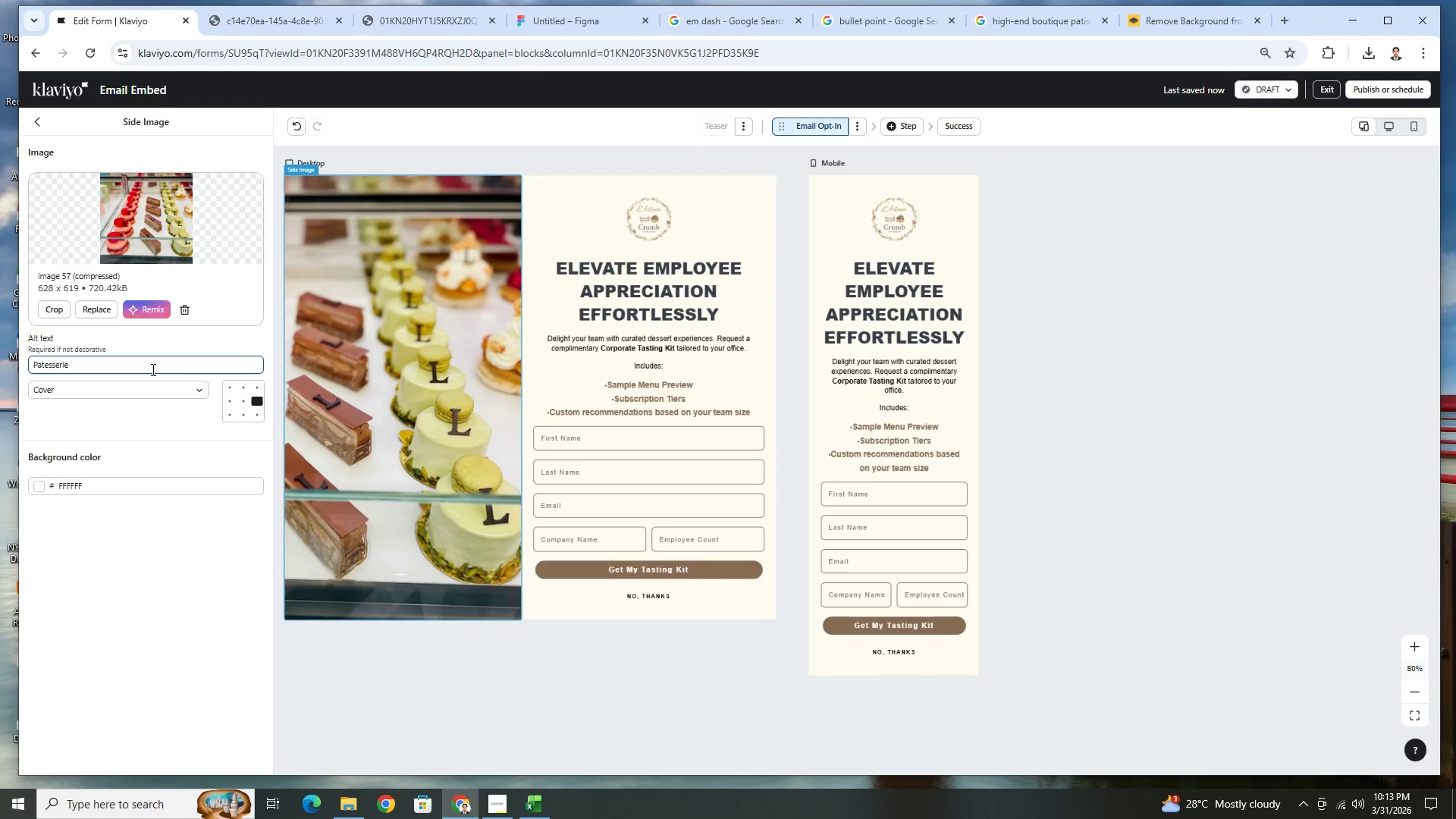 
wait(6.3)
 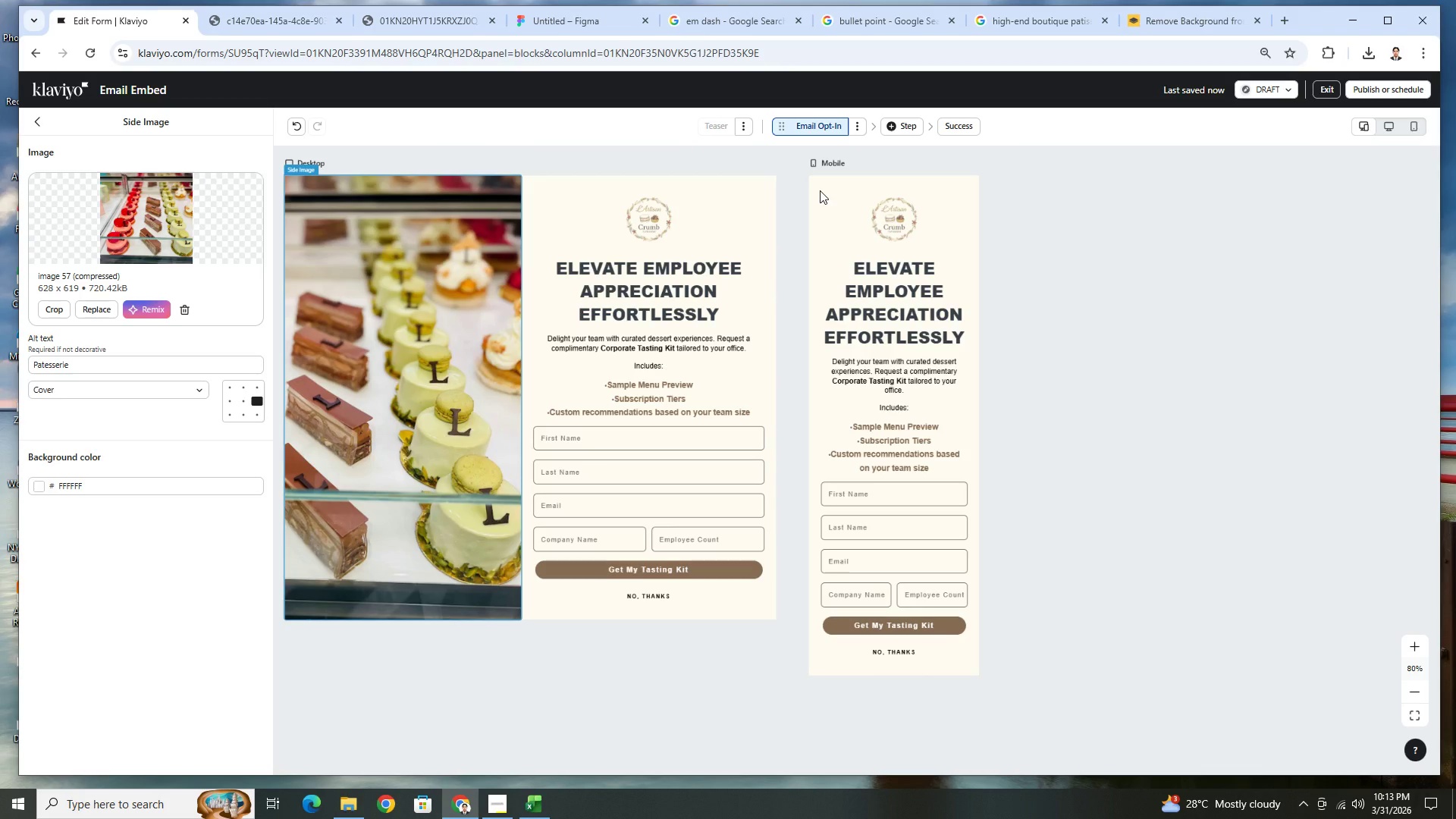 
left_click([93, 364])
 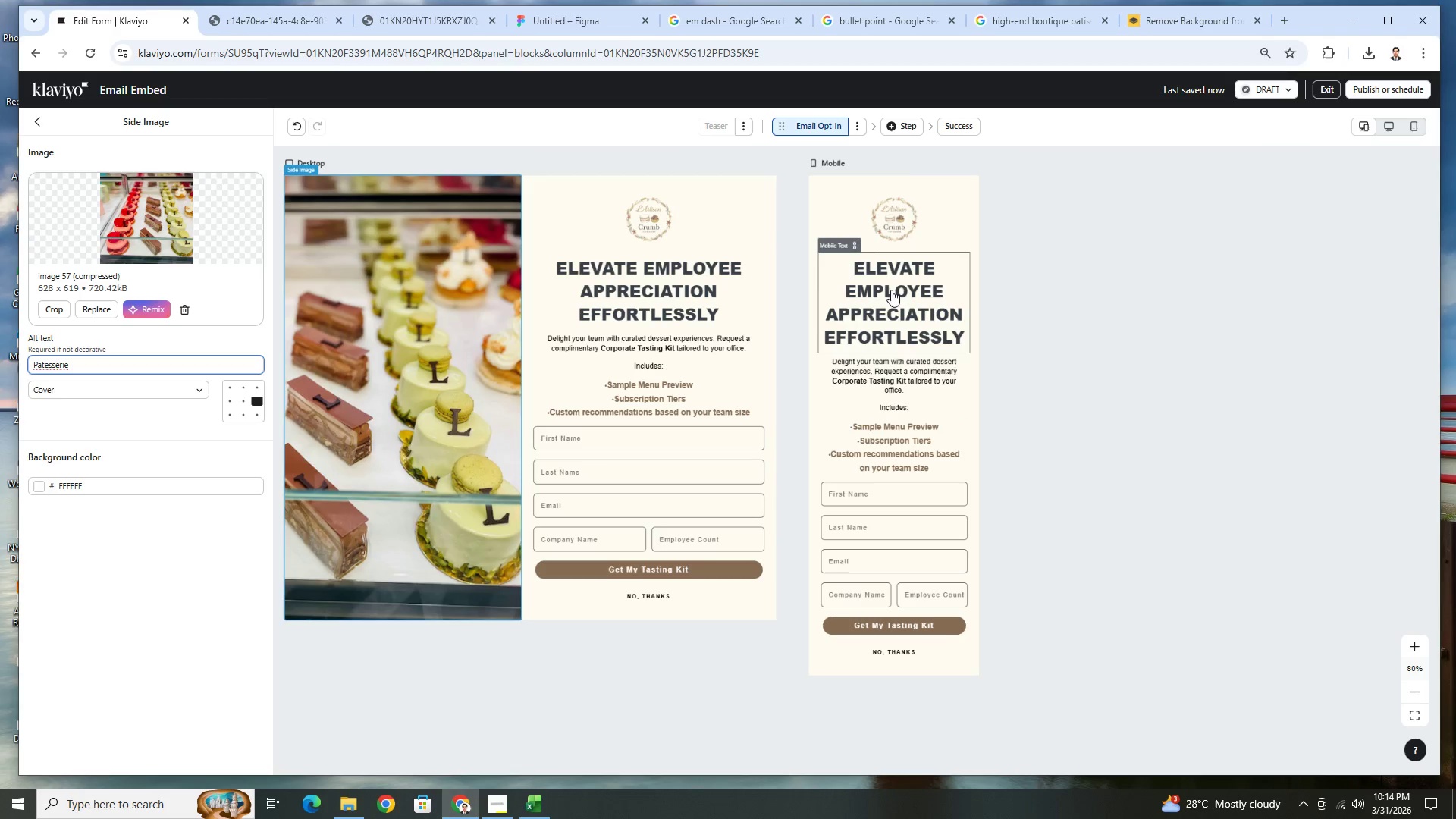 
wait(5.59)
 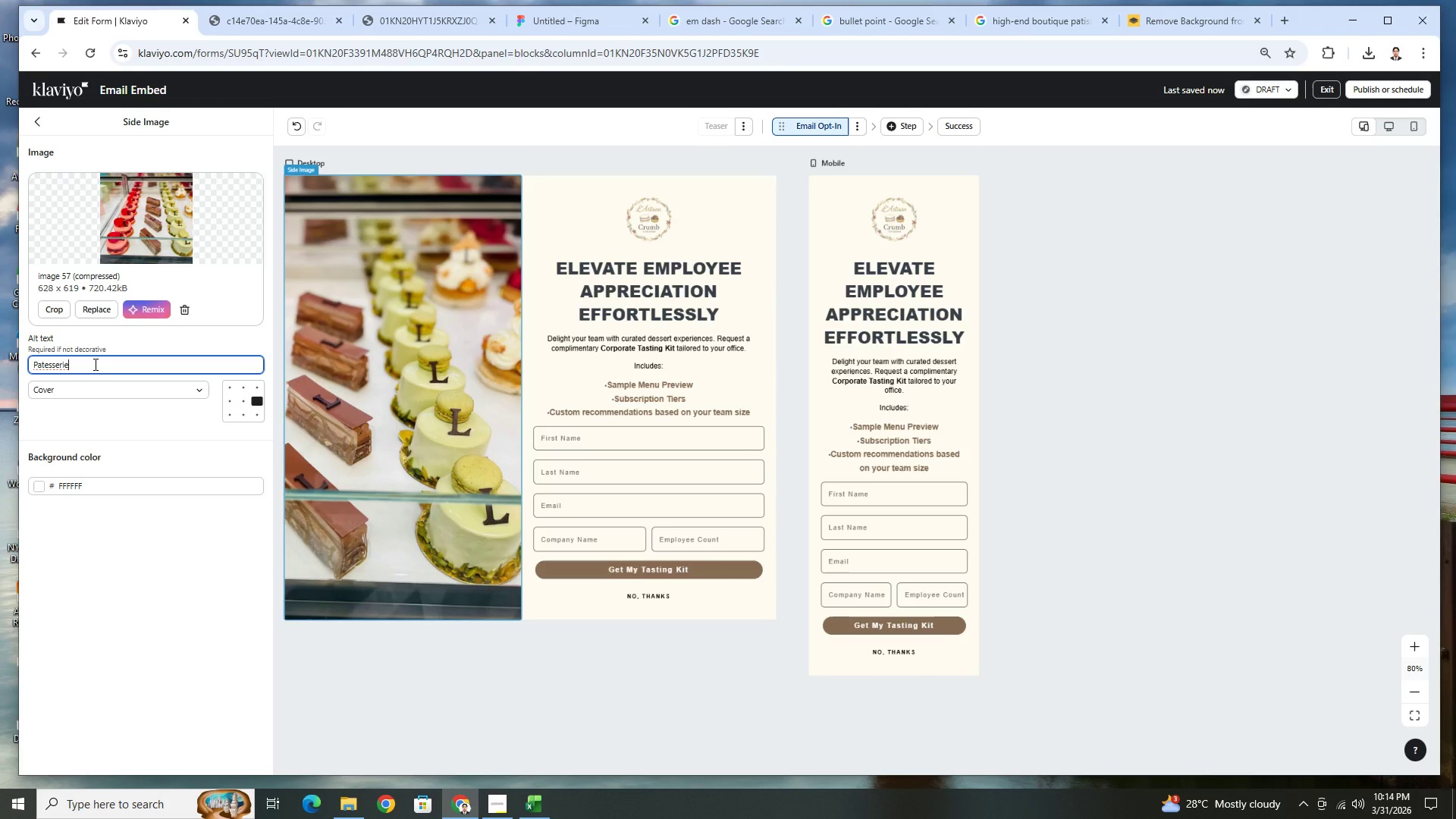 
left_click([645, 215])
 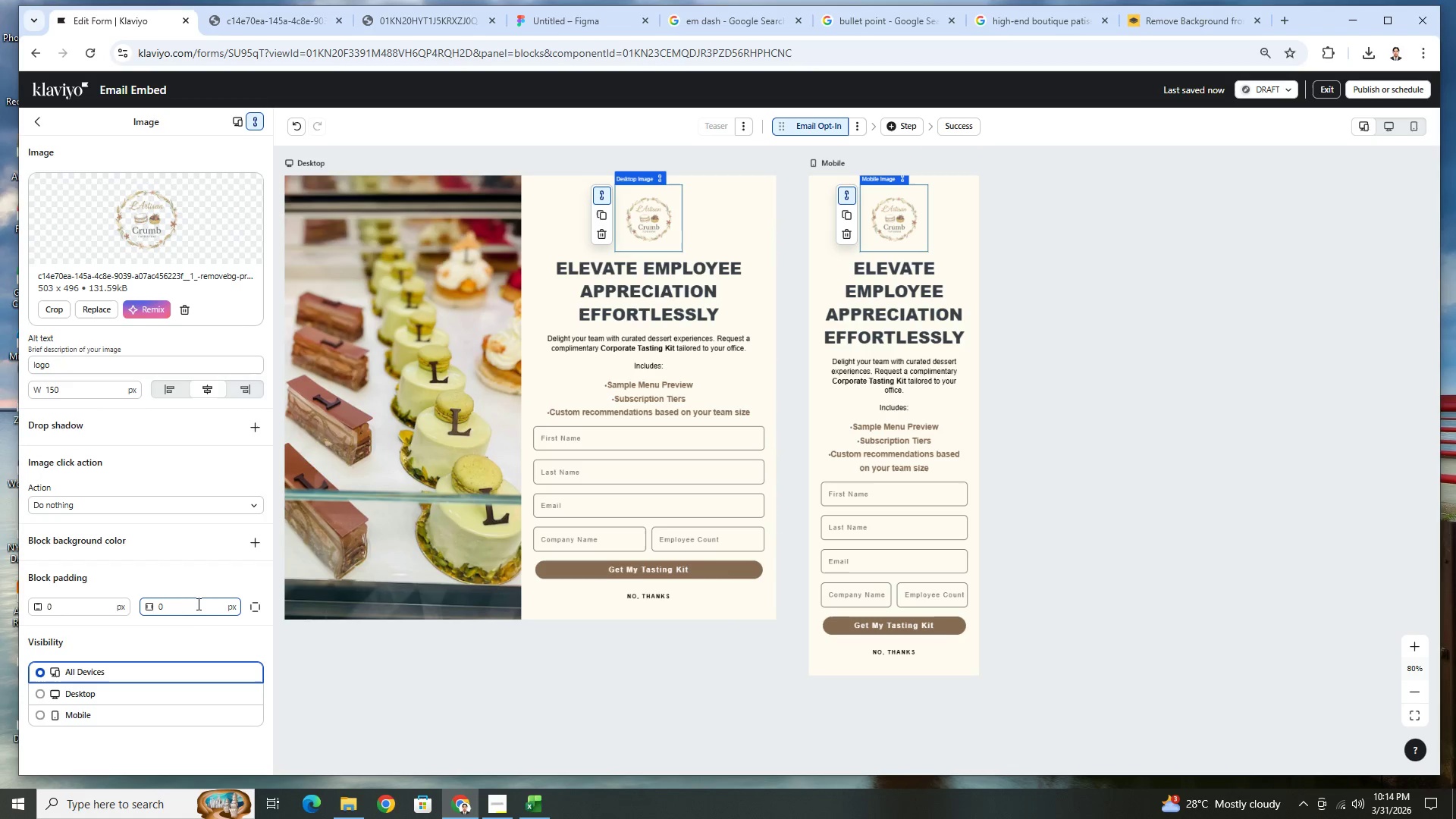 
scroll: coordinate [203, 667], scroll_direction: down, amount: 1.0
 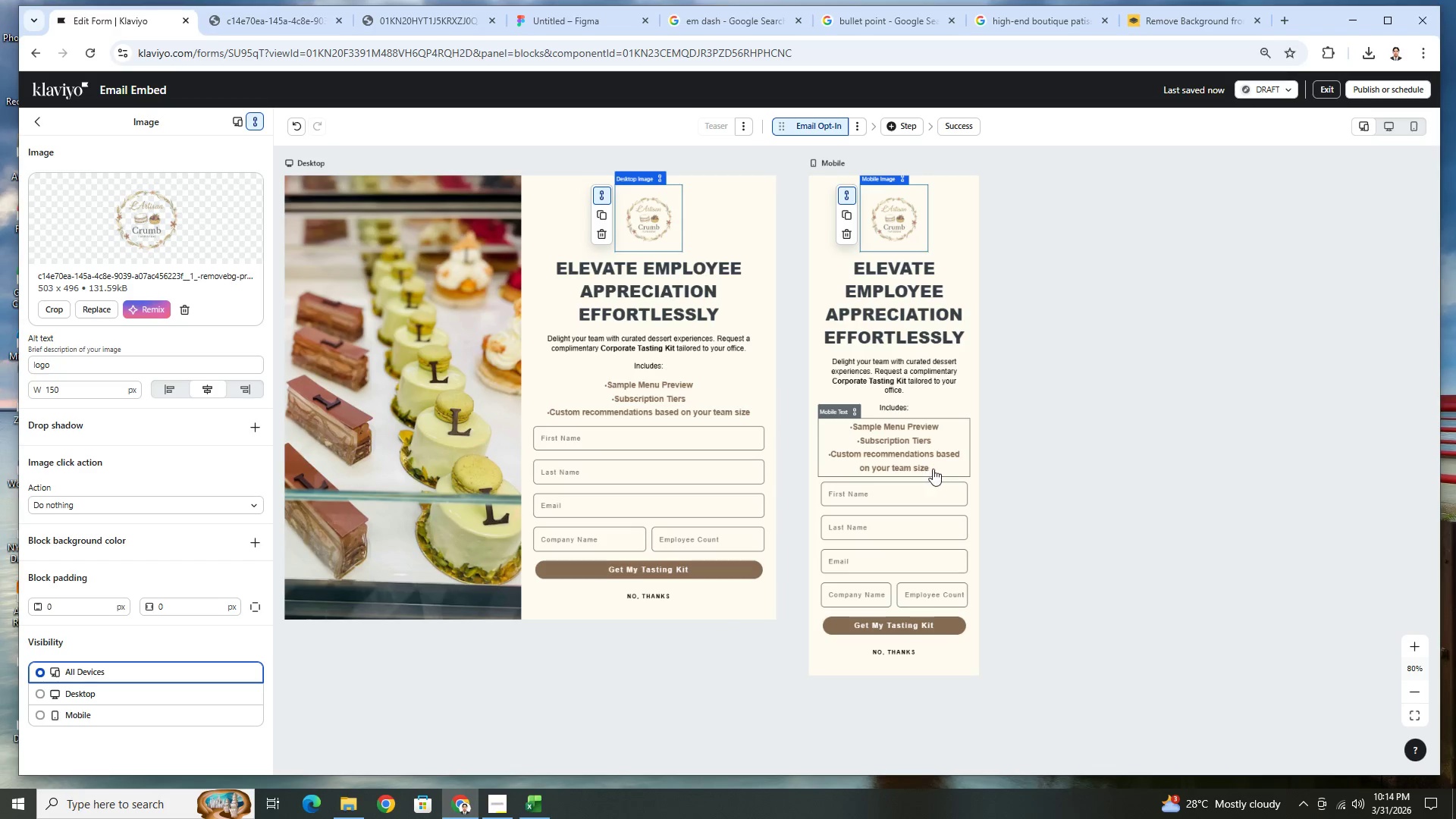 
wait(5.49)
 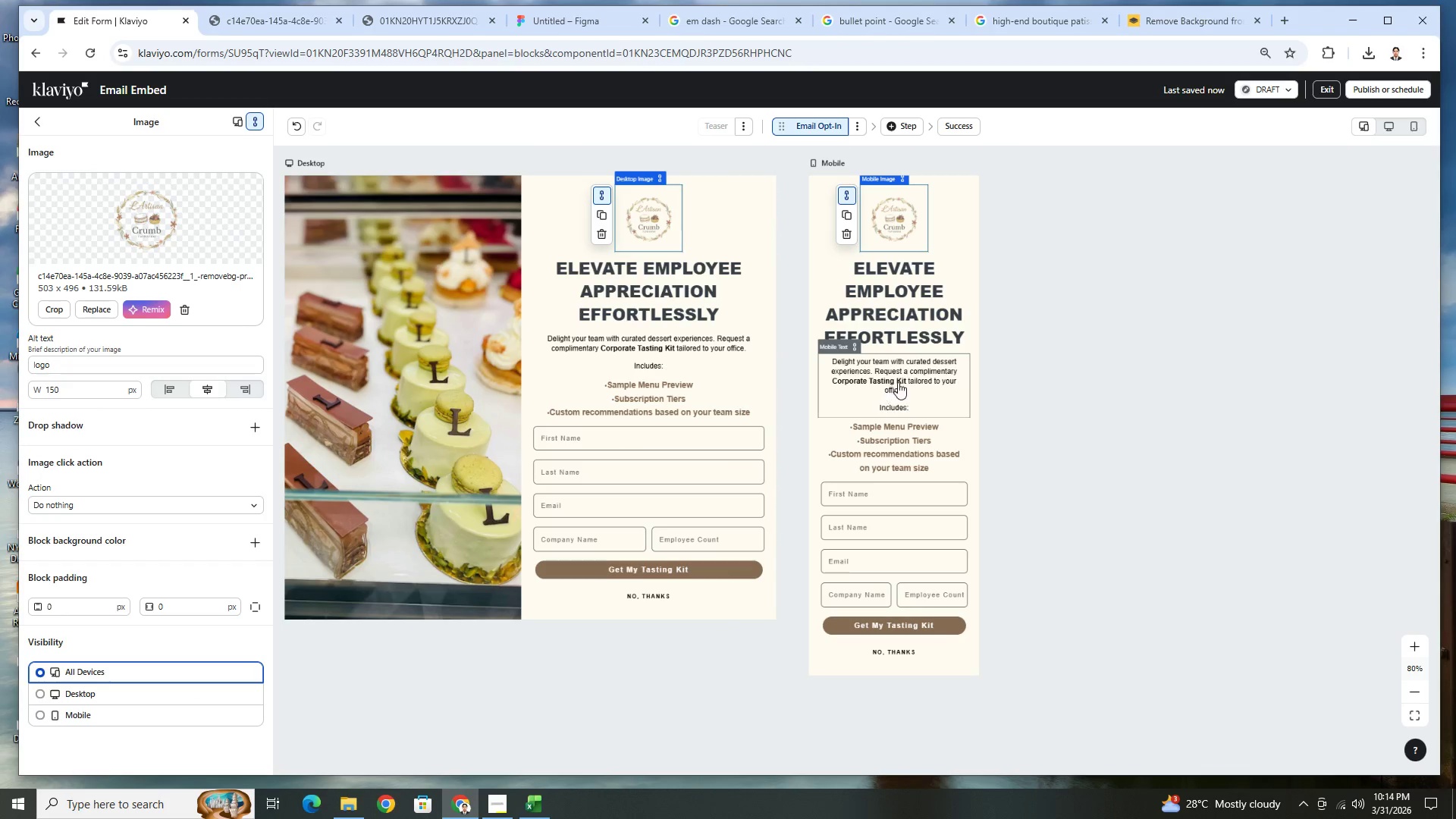 
left_click([397, 331])
 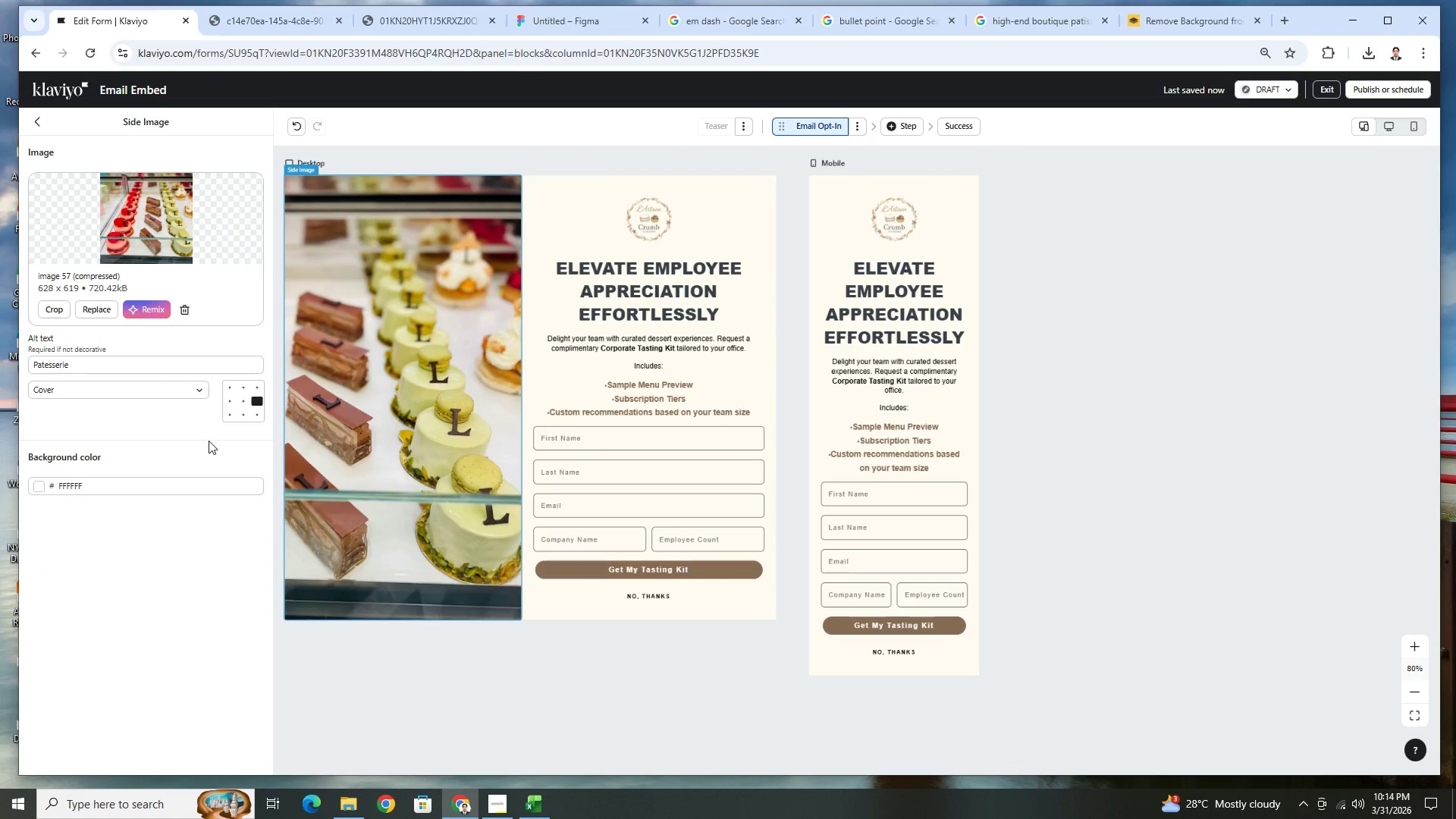 
wait(8.33)
 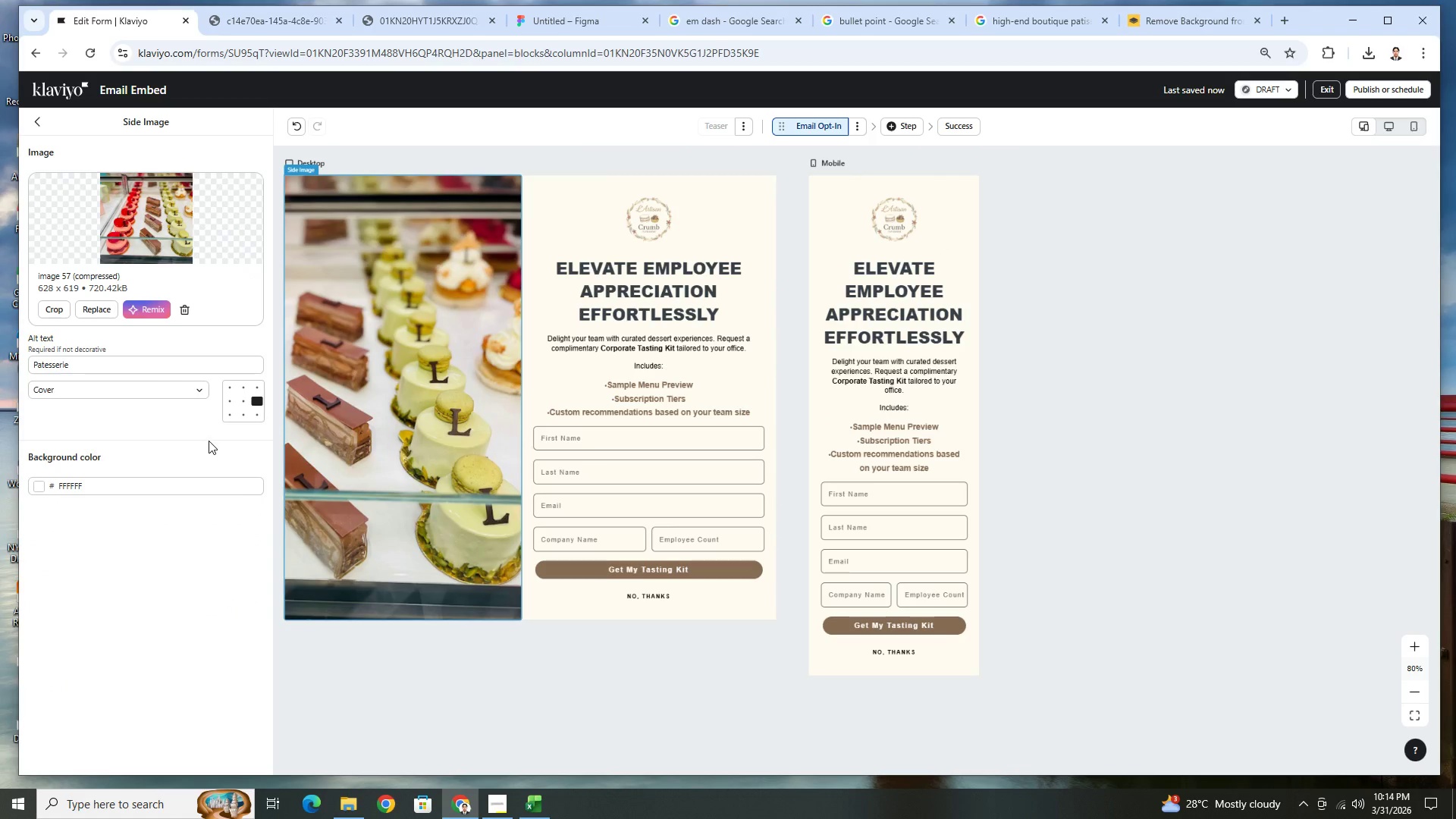 
left_click([829, 177])
 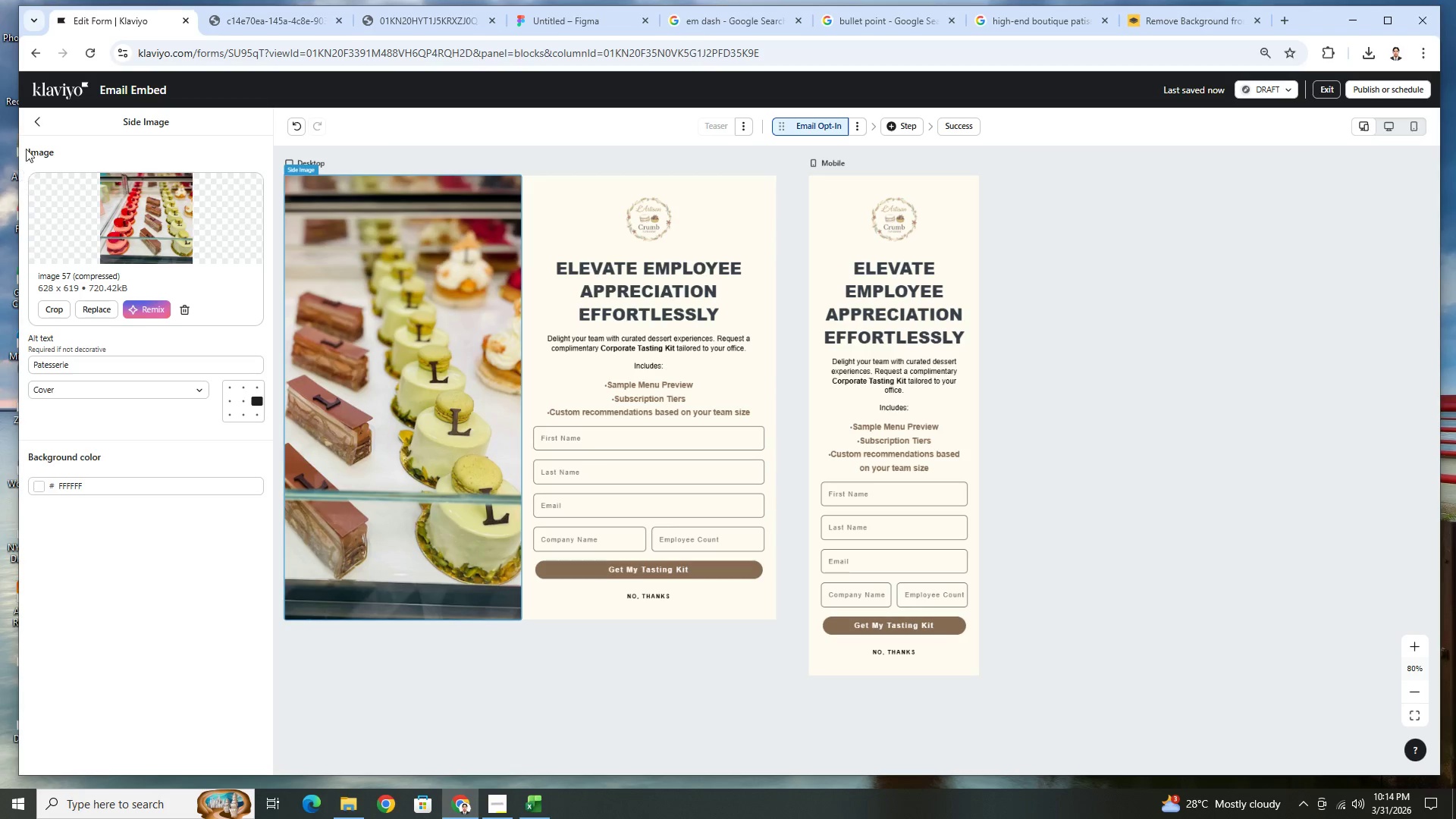 
left_click([36, 126])
 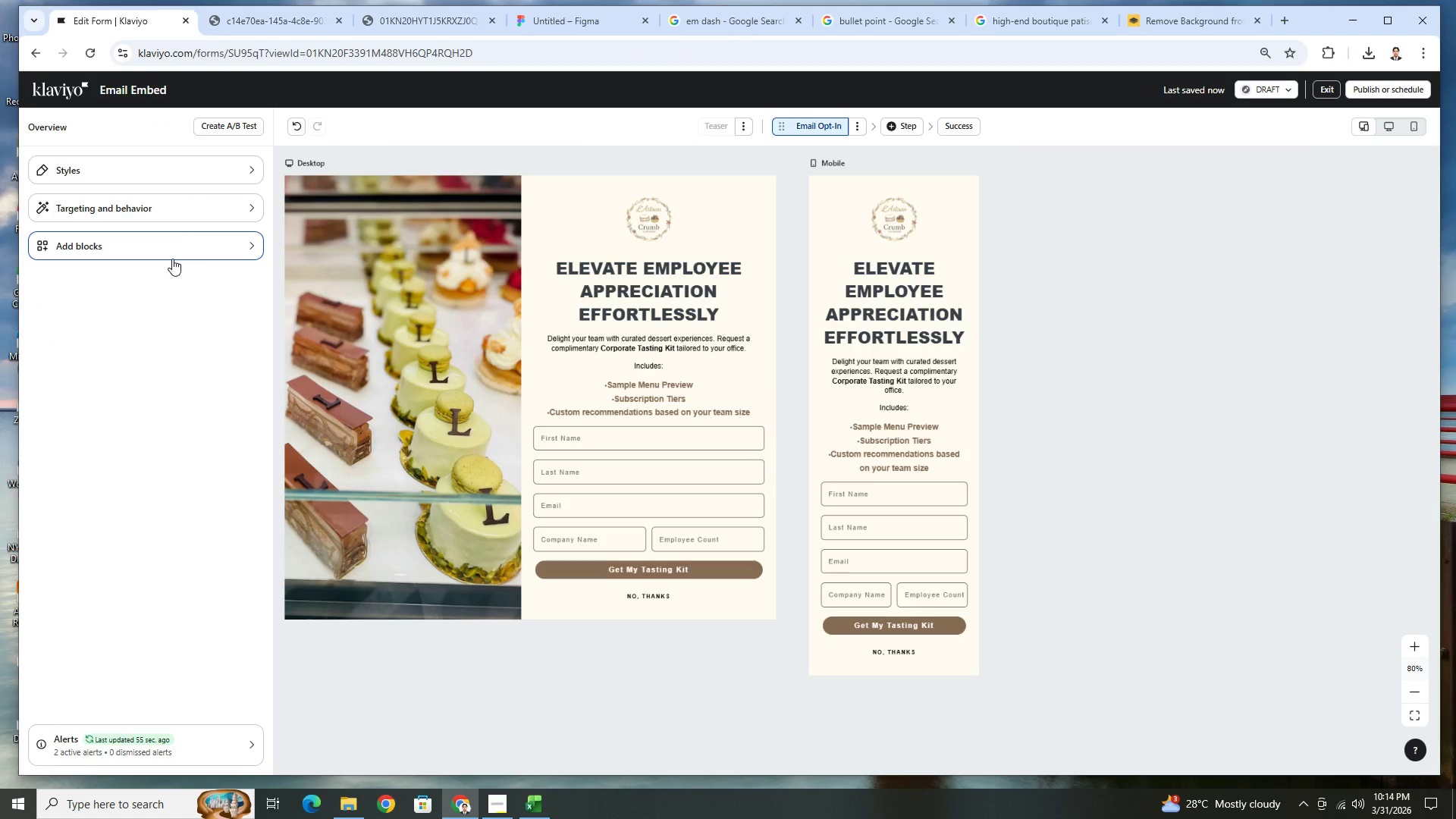 
left_click([189, 171])
 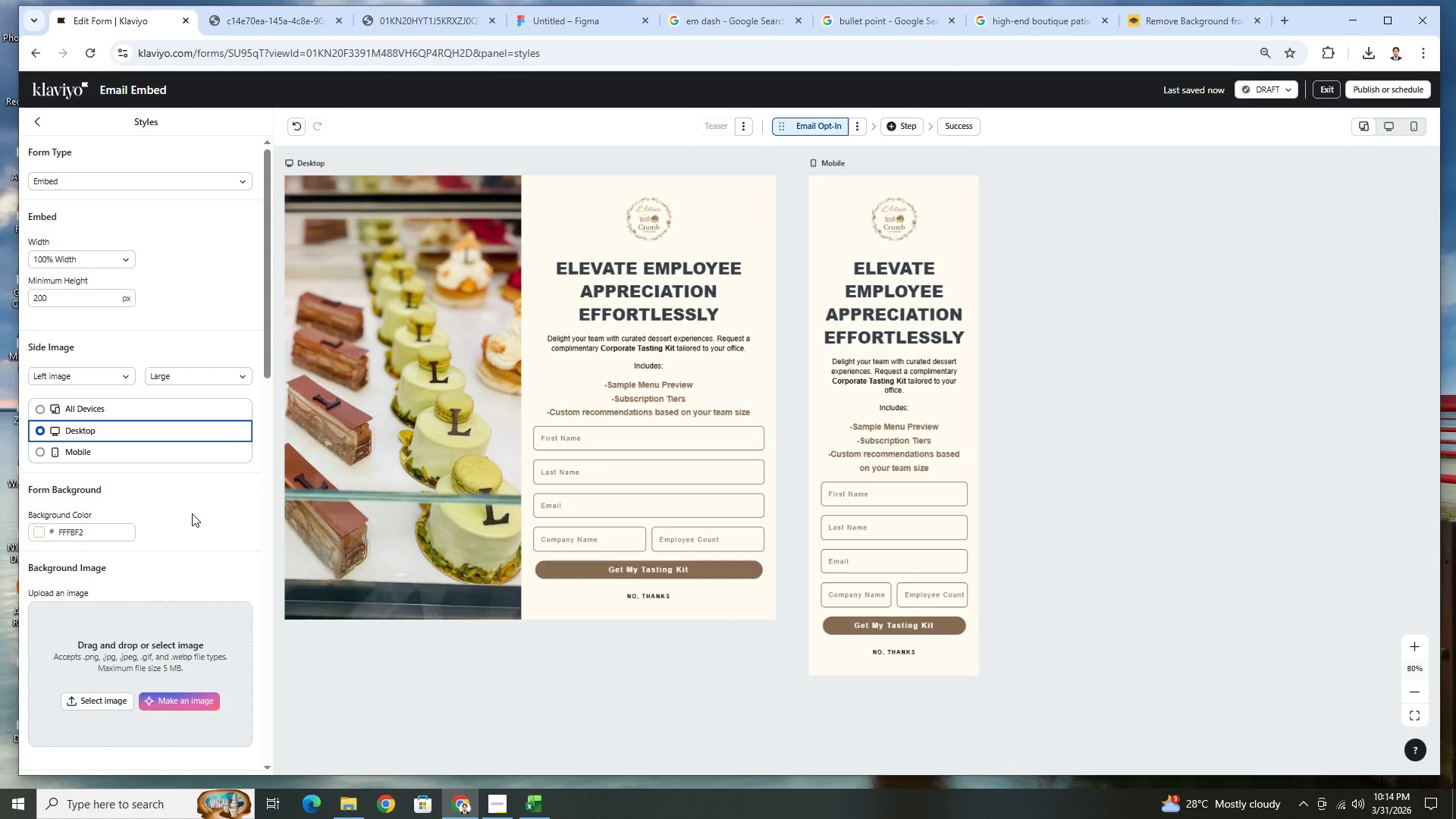 
wait(12.48)
 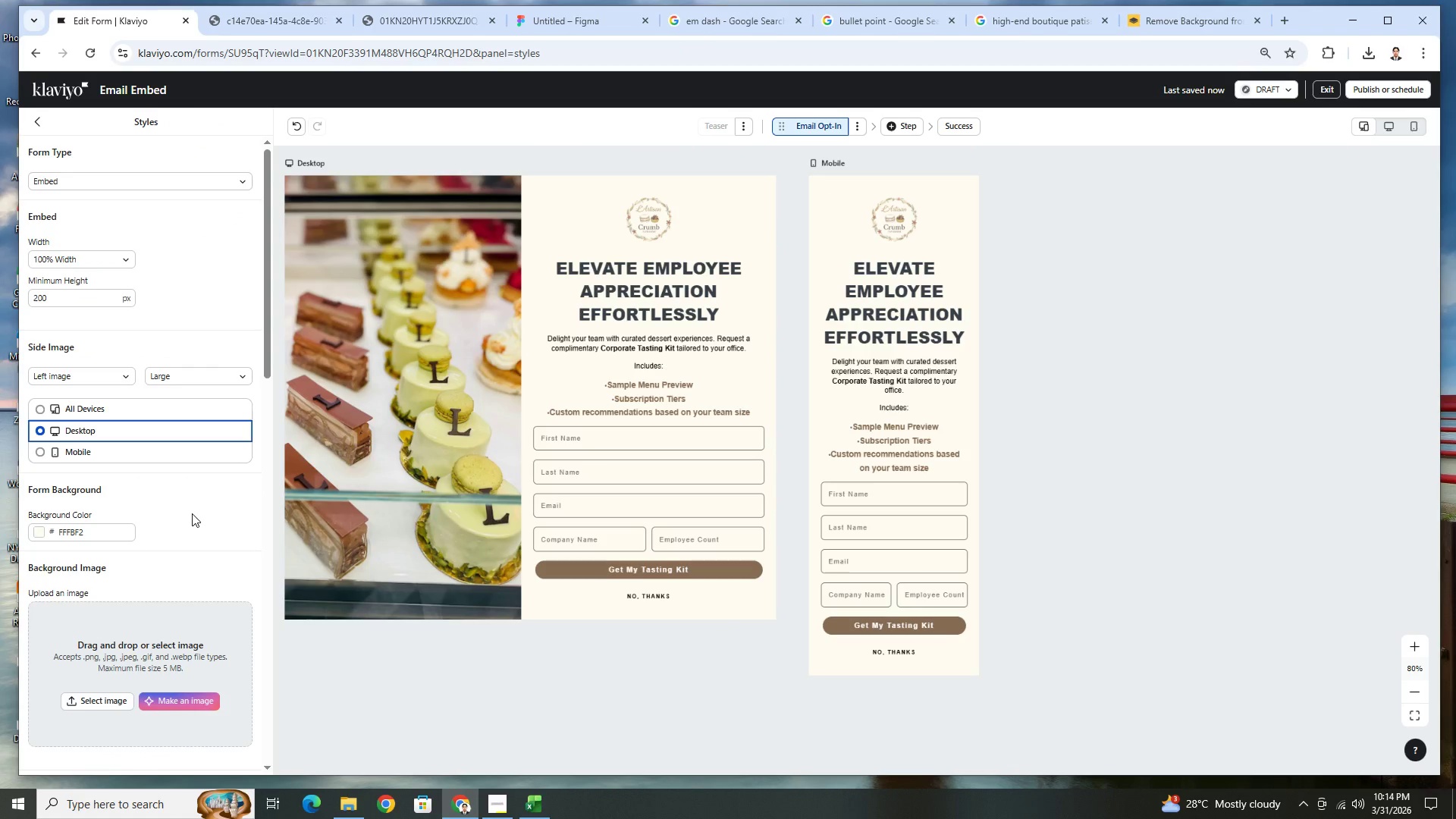 
scroll: coordinate [191, 532], scroll_direction: down, amount: 4.0
 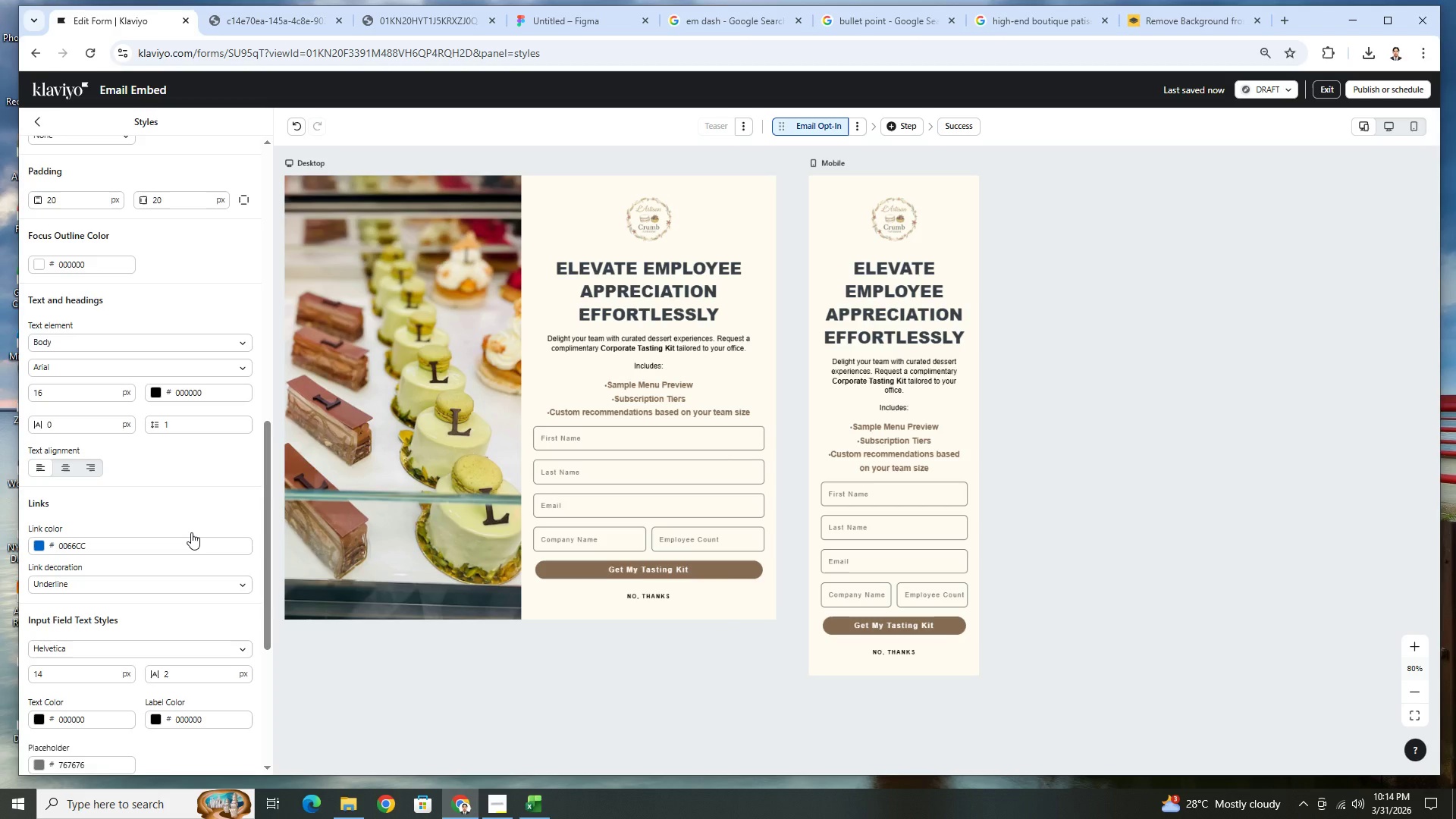 
scroll: coordinate [191, 532], scroll_direction: up, amount: 2.0
 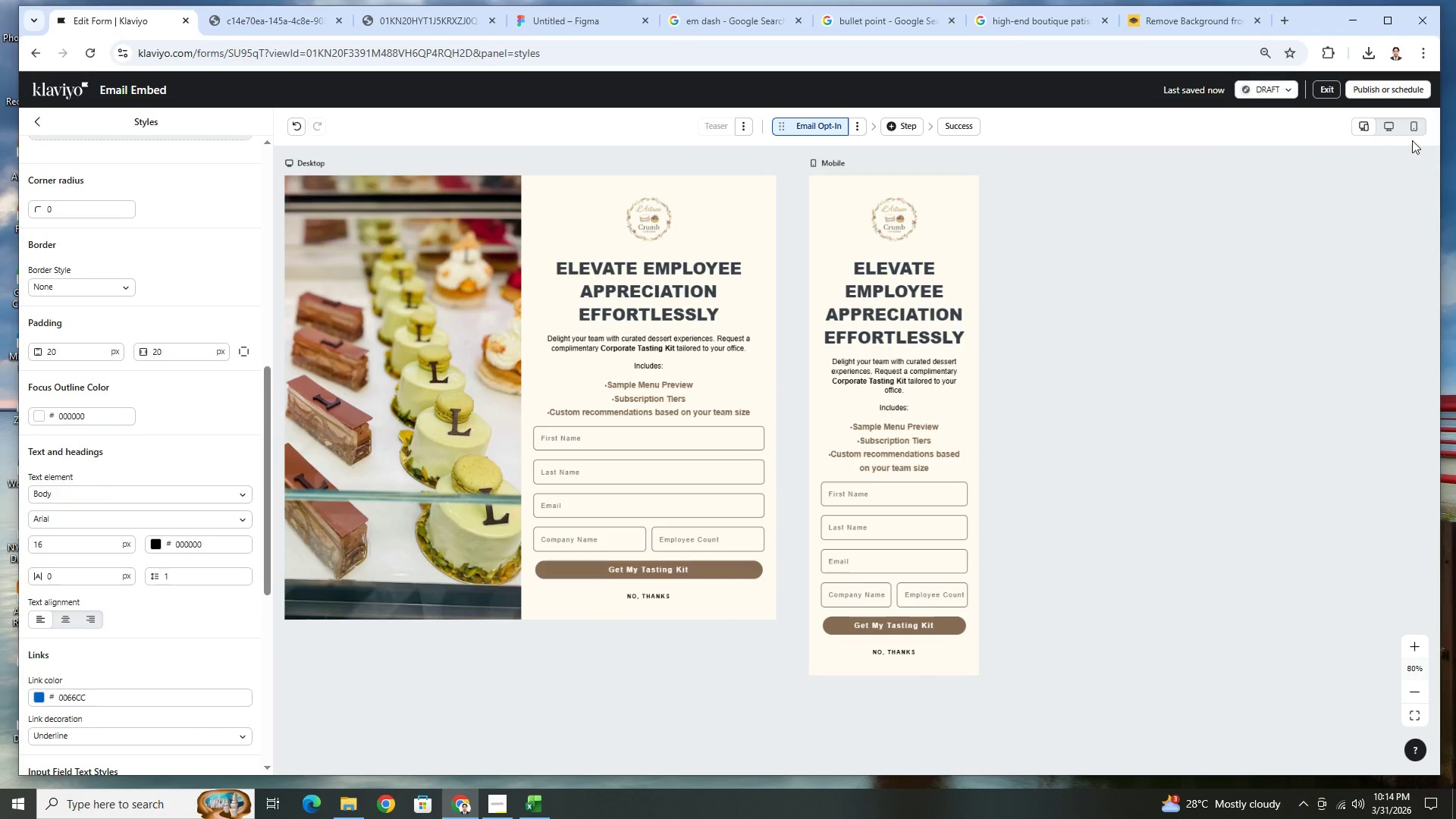 
left_click([1414, 128])
 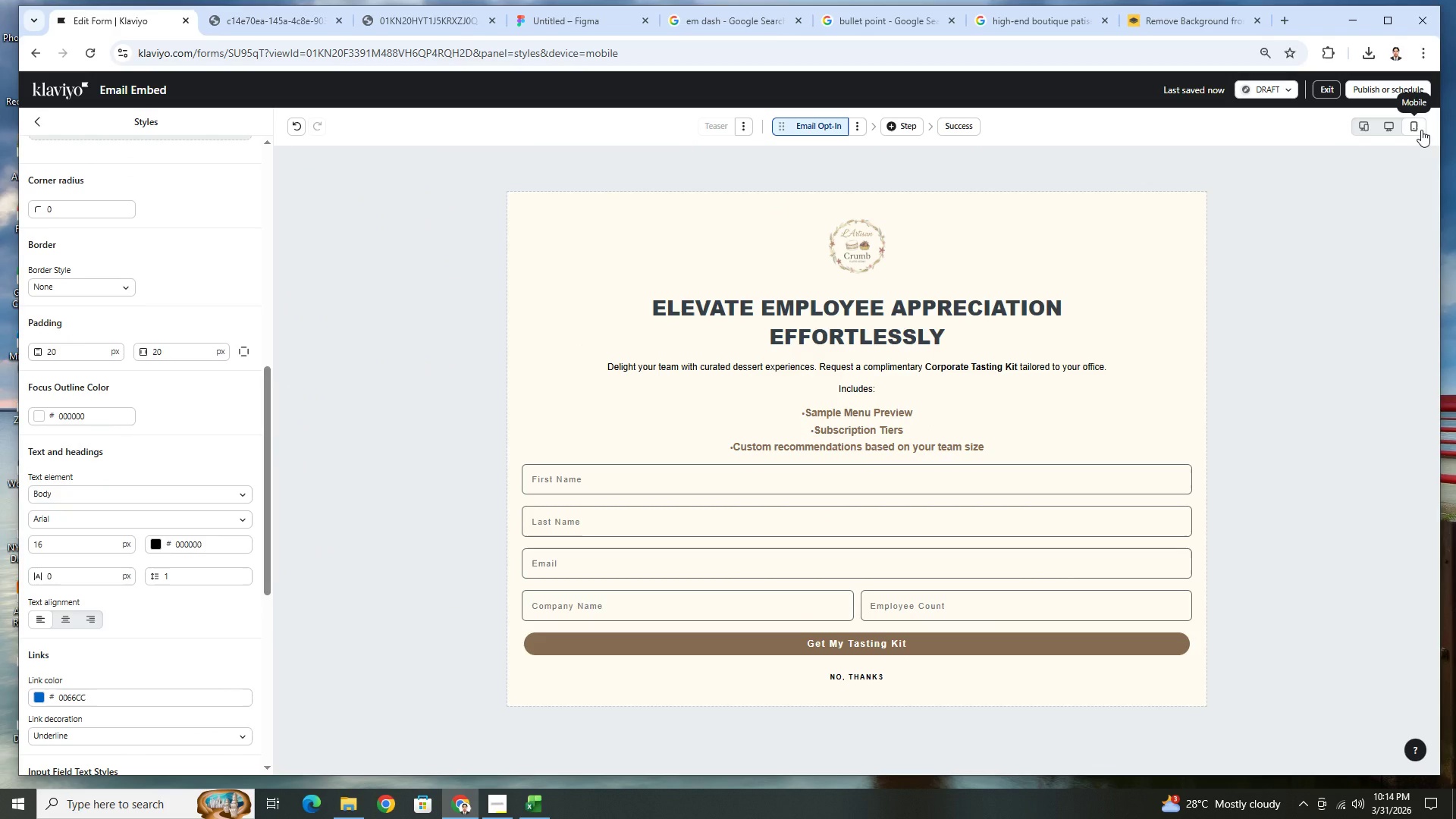 
wait(6.2)
 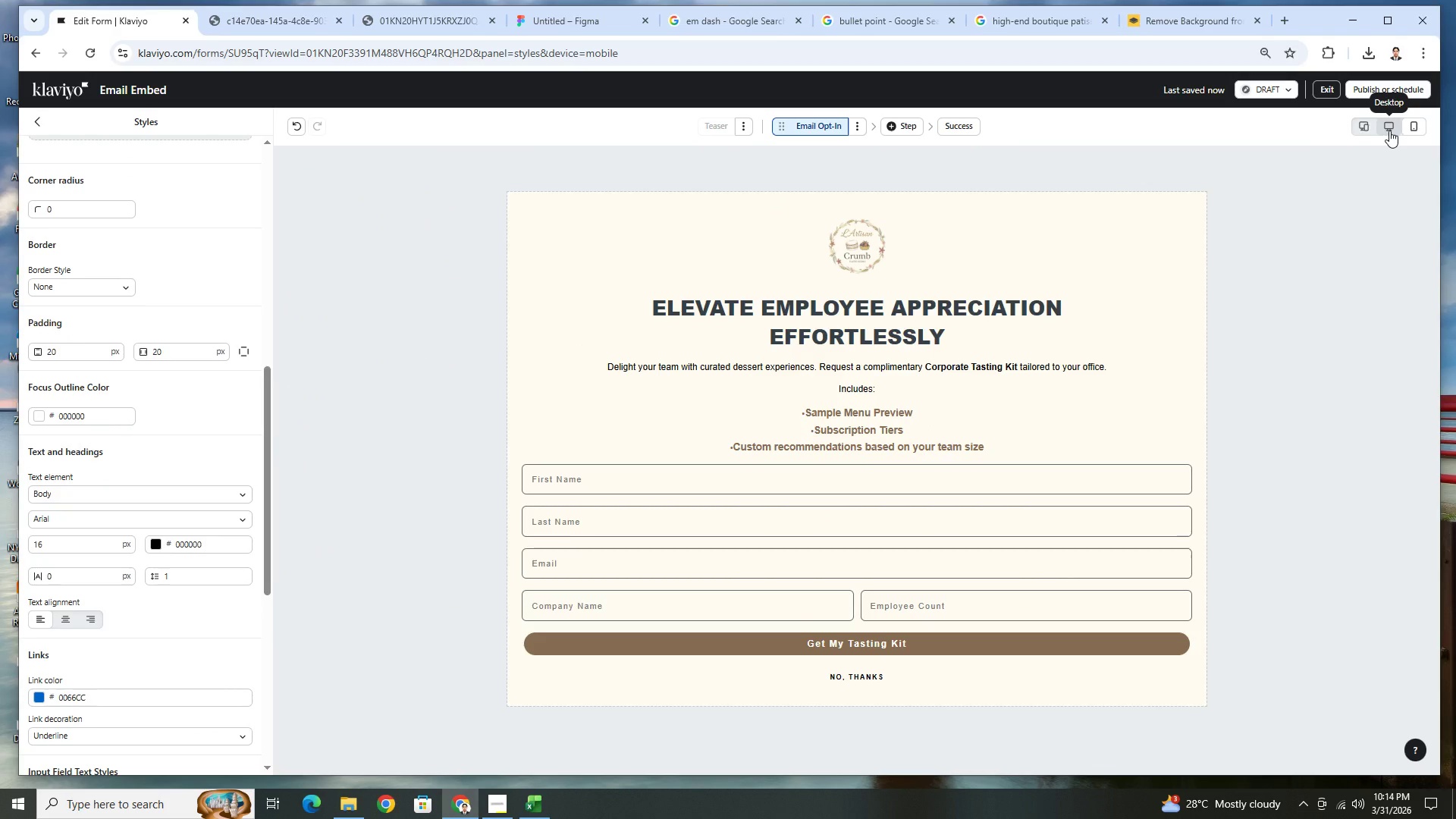 
left_click([1101, 212])
 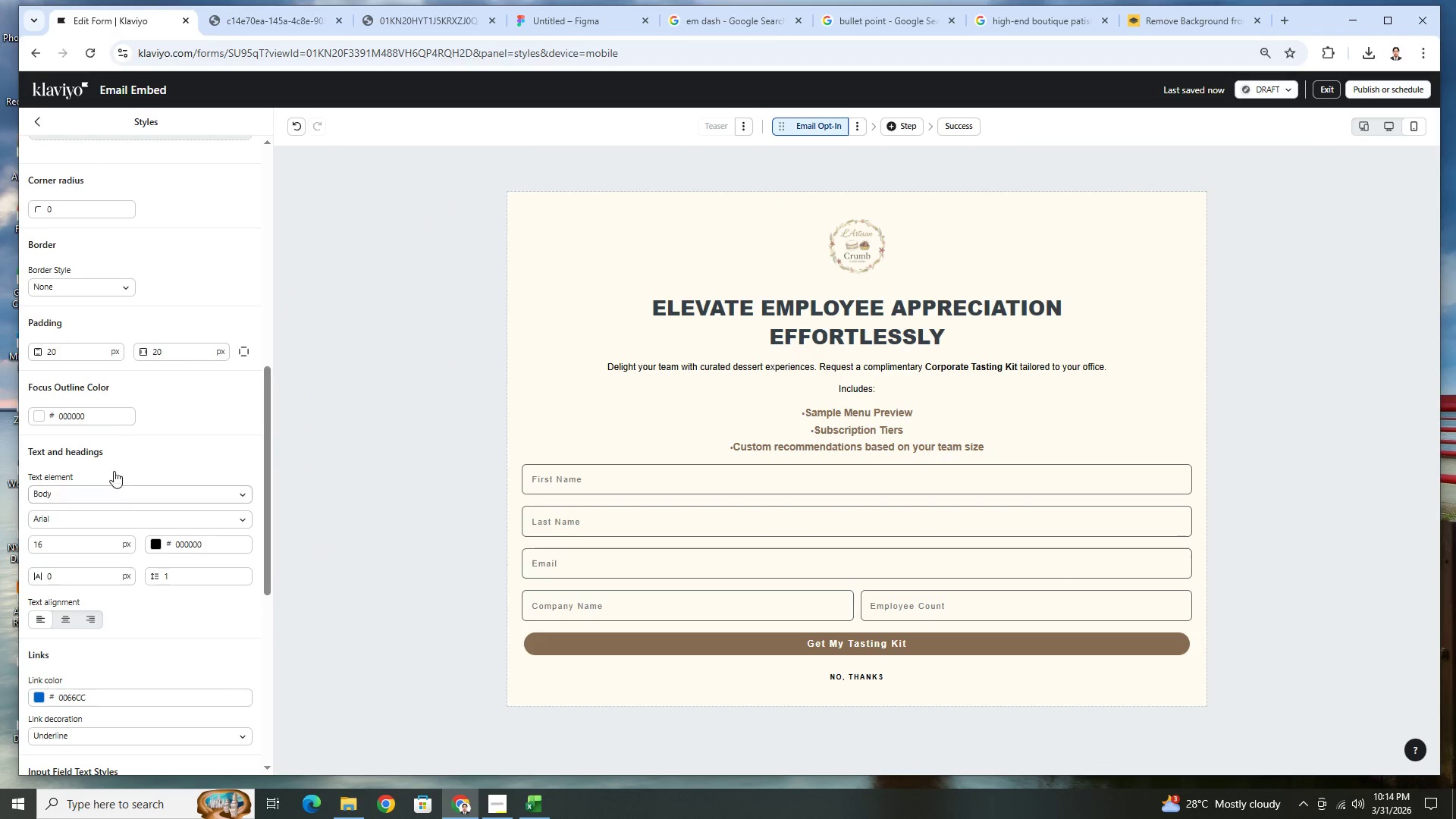 
scroll: coordinate [174, 388], scroll_direction: up, amount: 4.0
 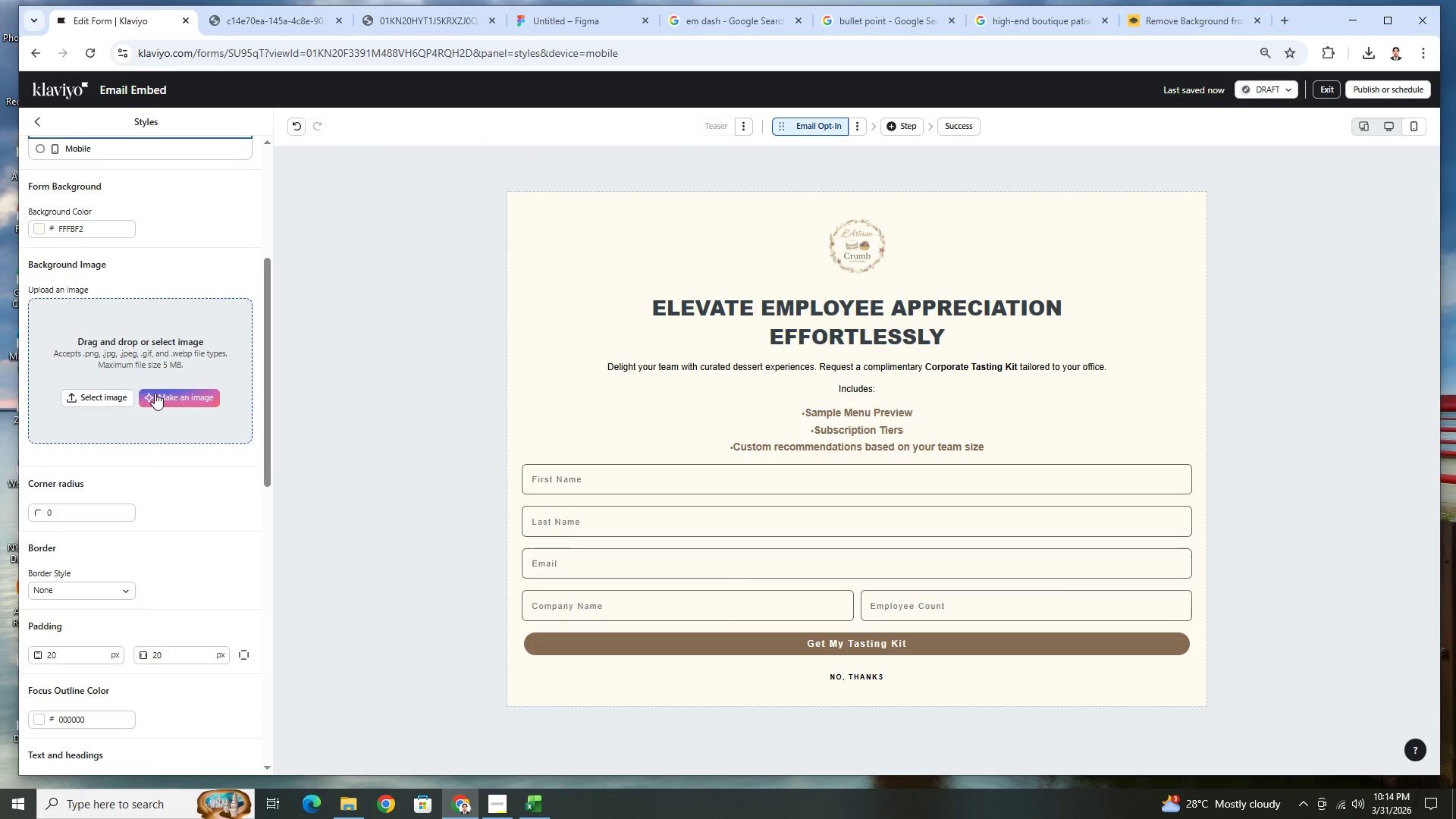 
left_click([120, 400])
 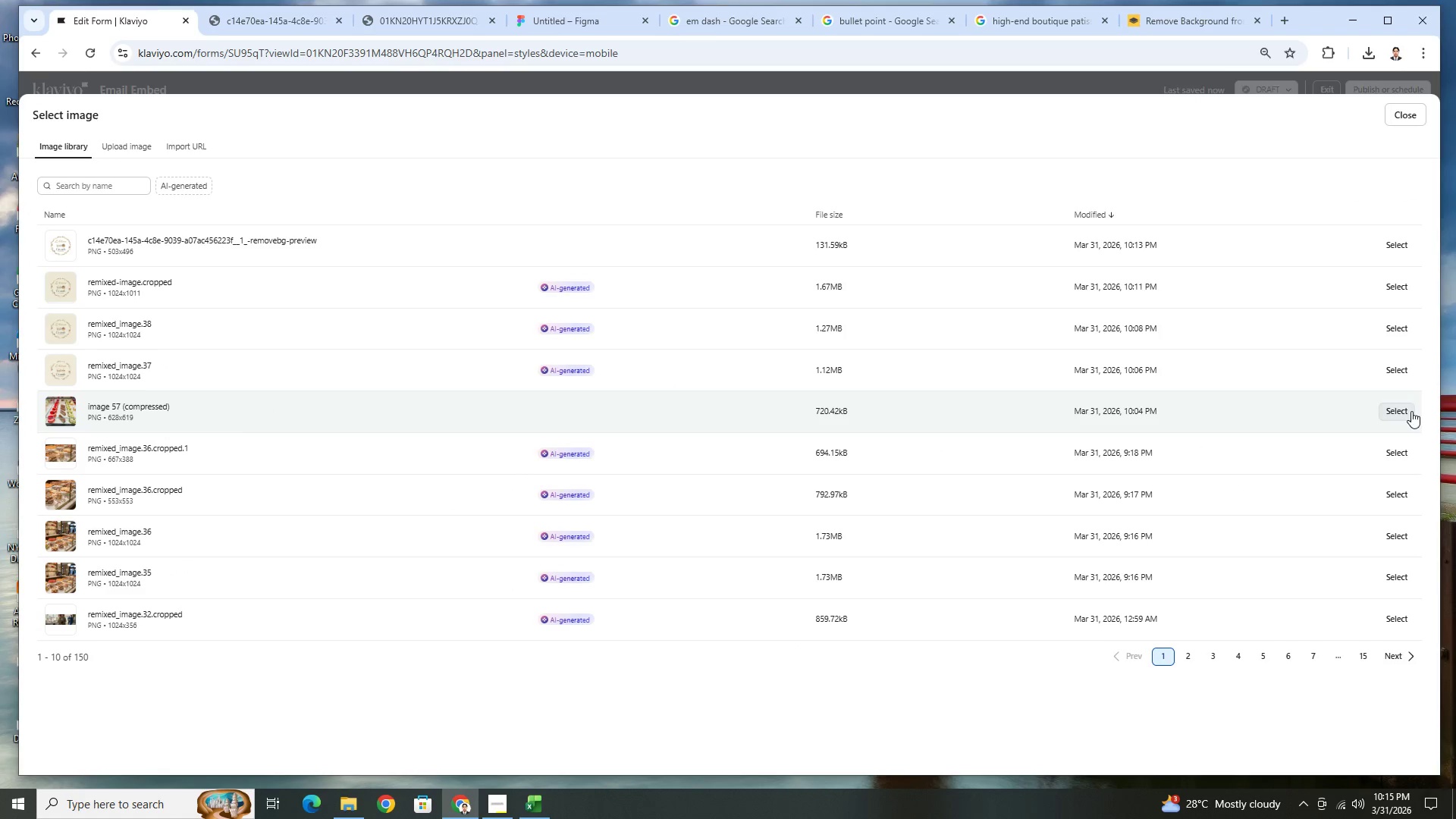 
wait(6.78)
 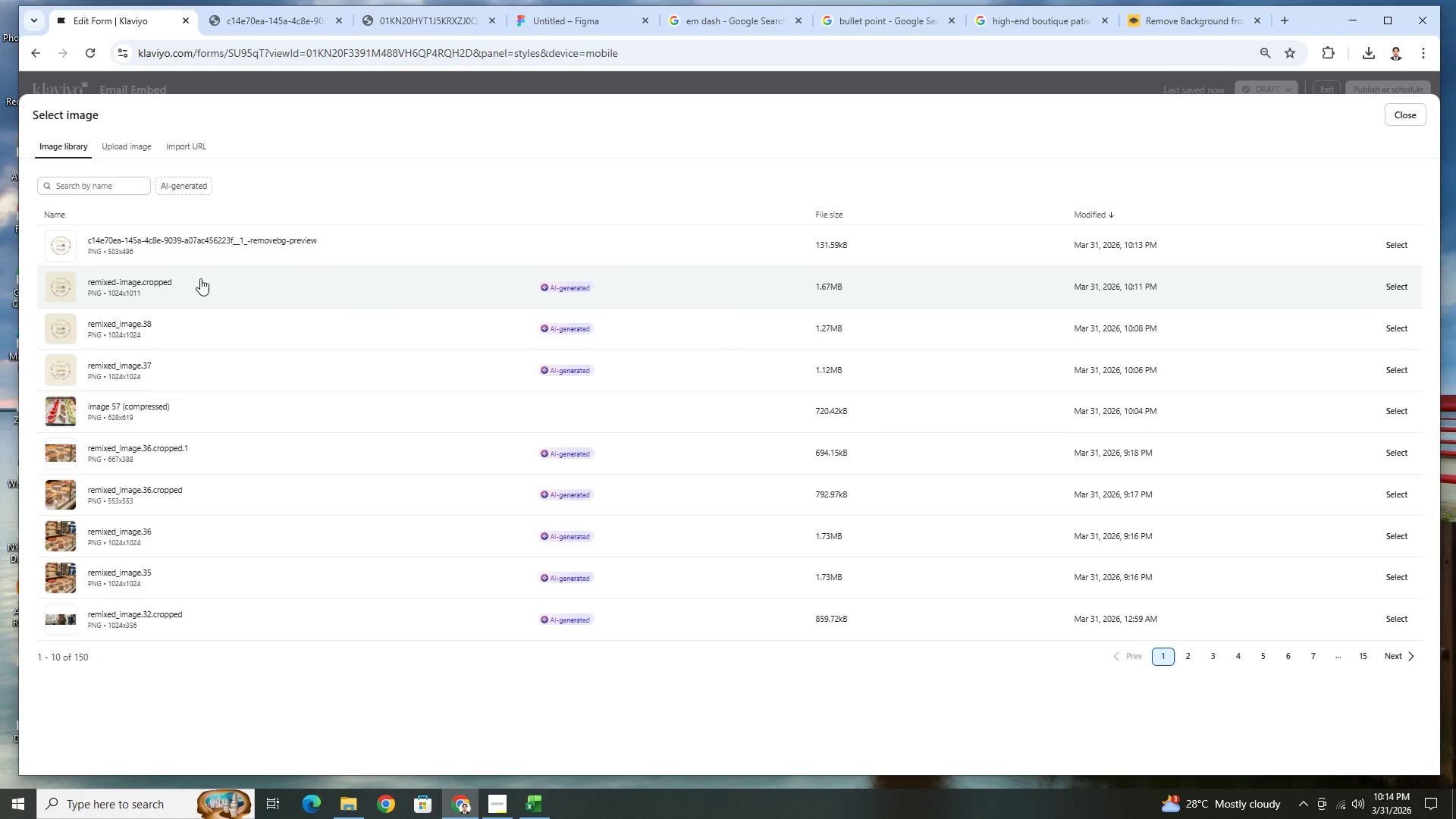 
left_click([1411, 411])
 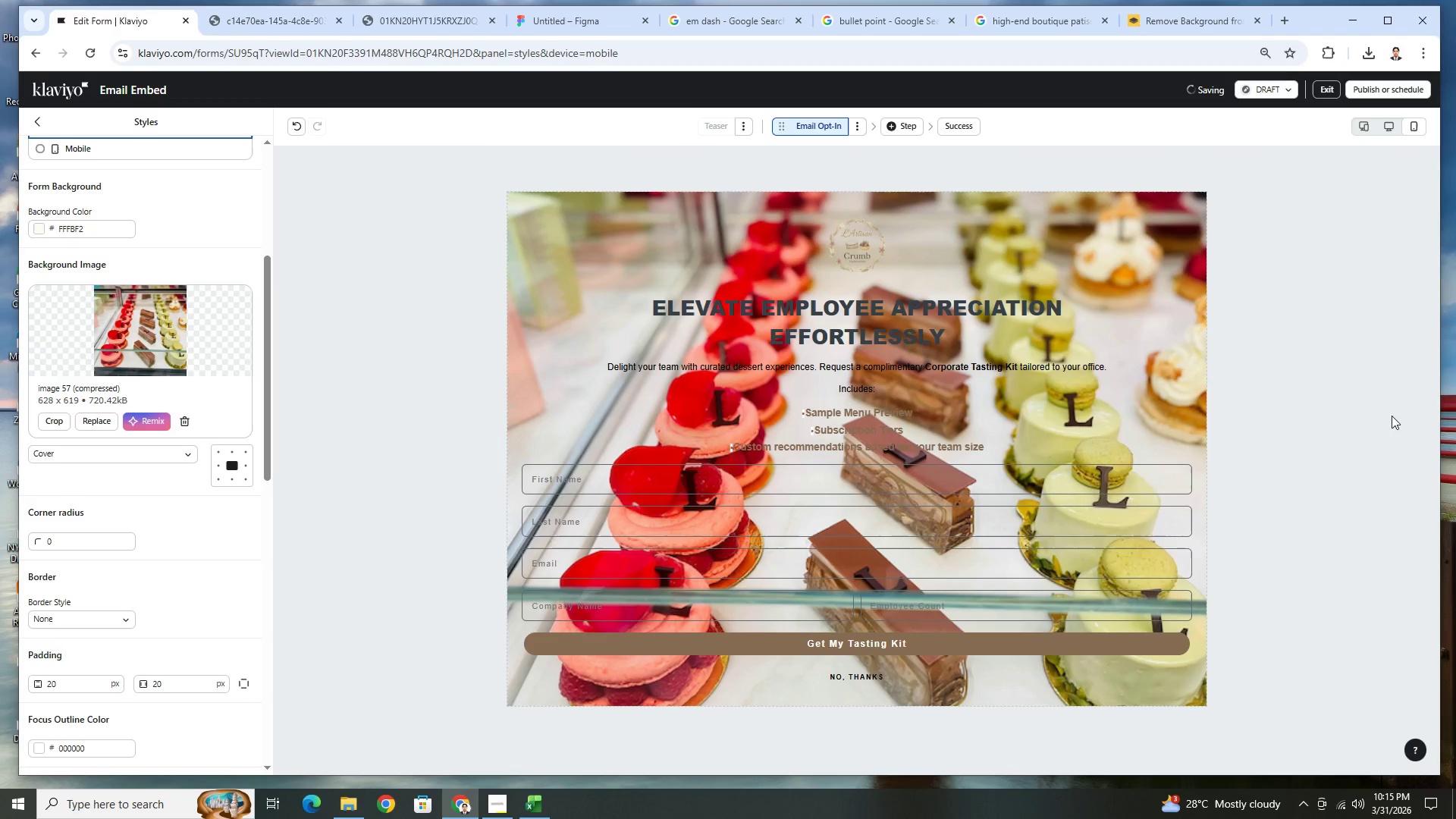 
scroll: coordinate [1348, 444], scroll_direction: down, amount: 1.0
 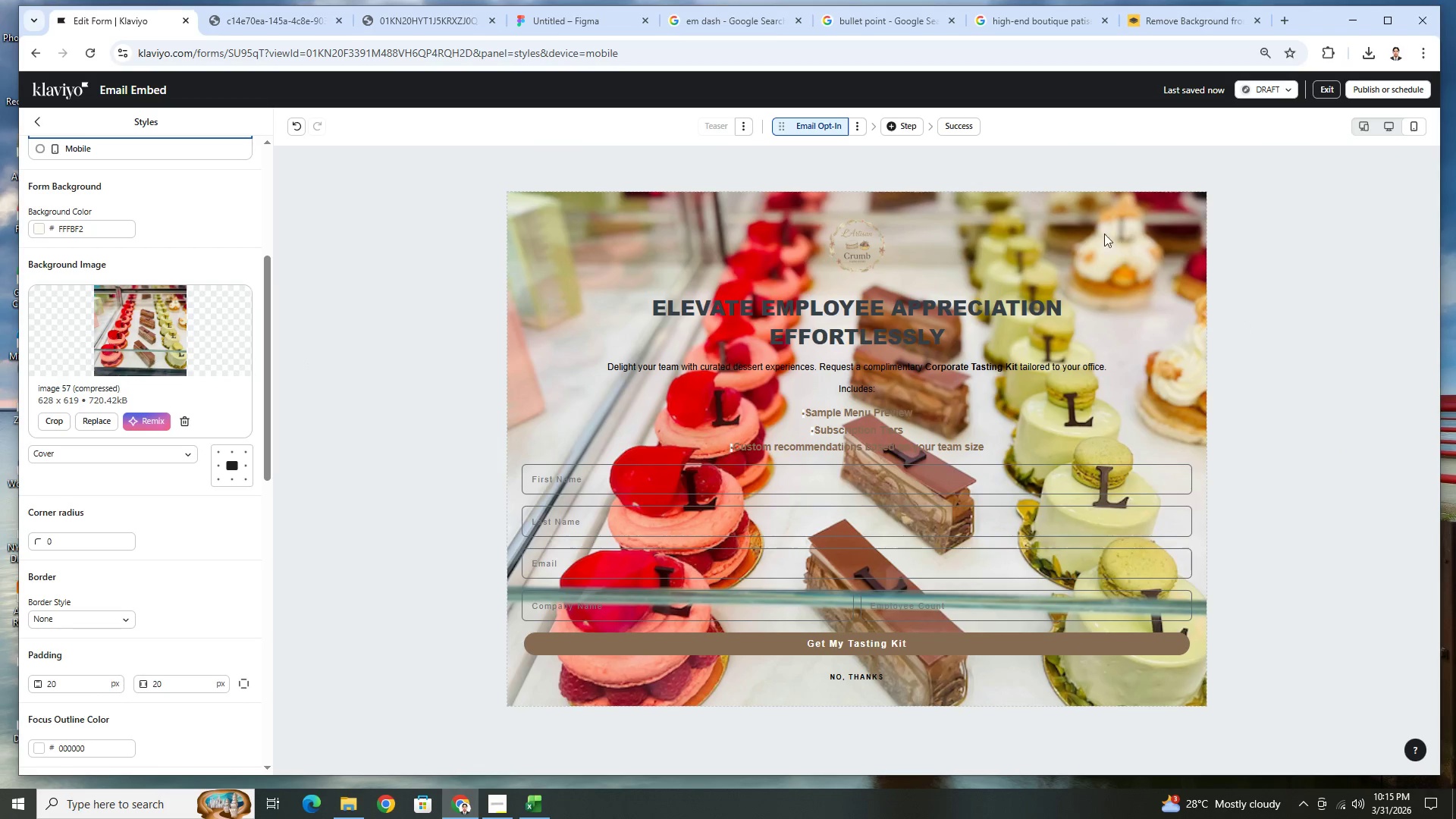 
mouse_move([1401, 134])
 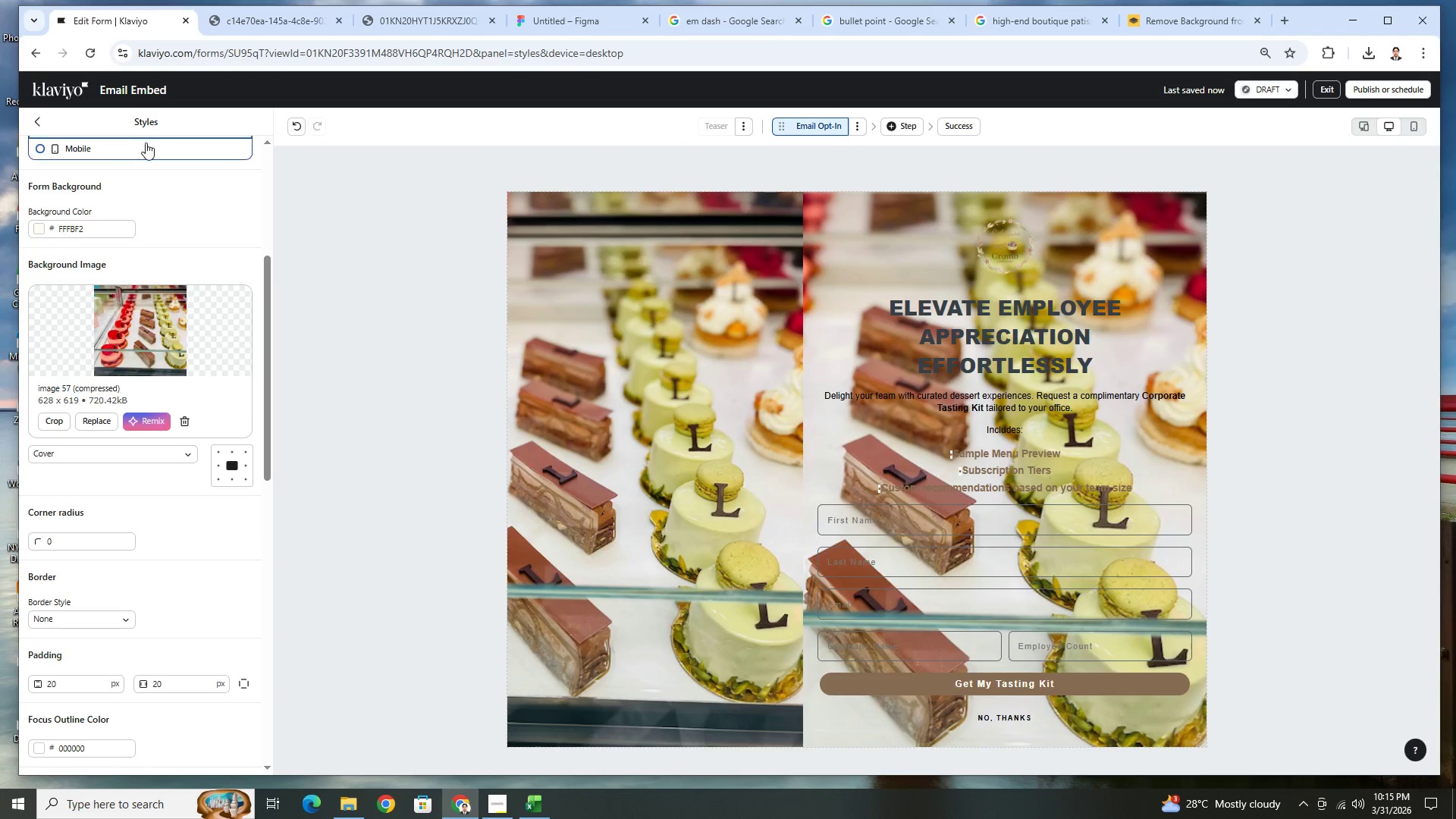 
left_click([296, 120])
 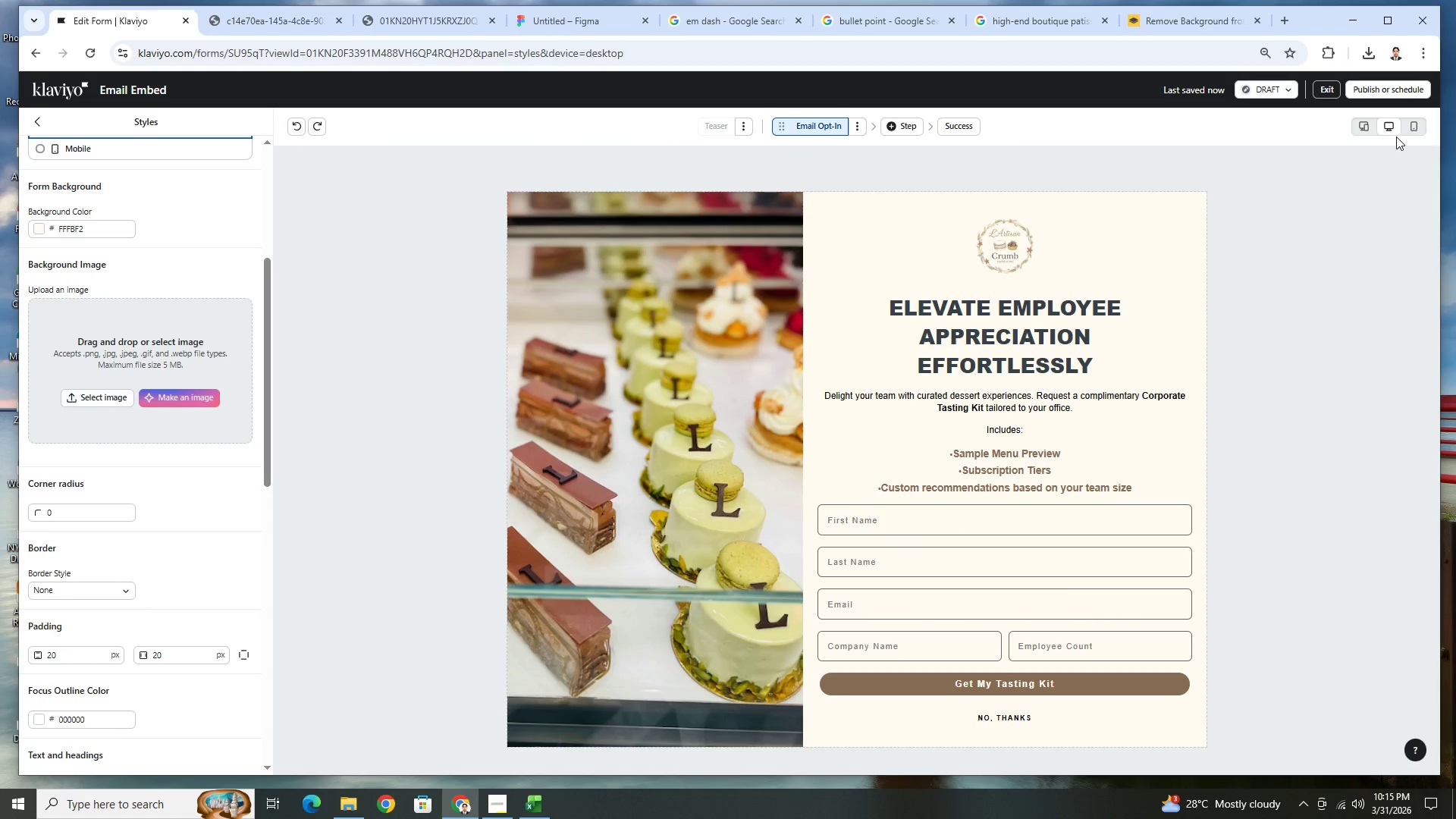 
left_click([1409, 126])
 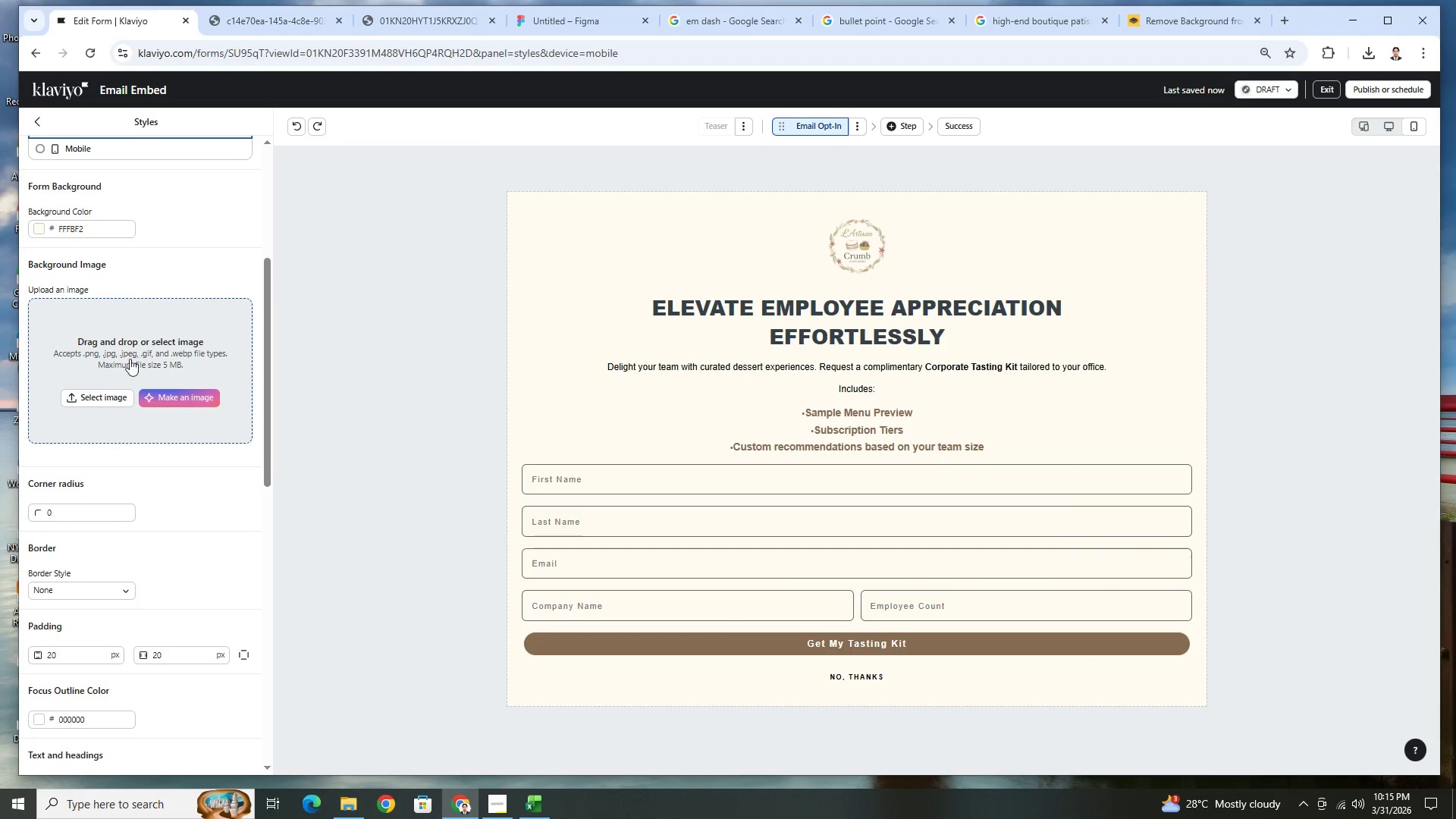 
scroll: coordinate [138, 377], scroll_direction: up, amount: 1.0
 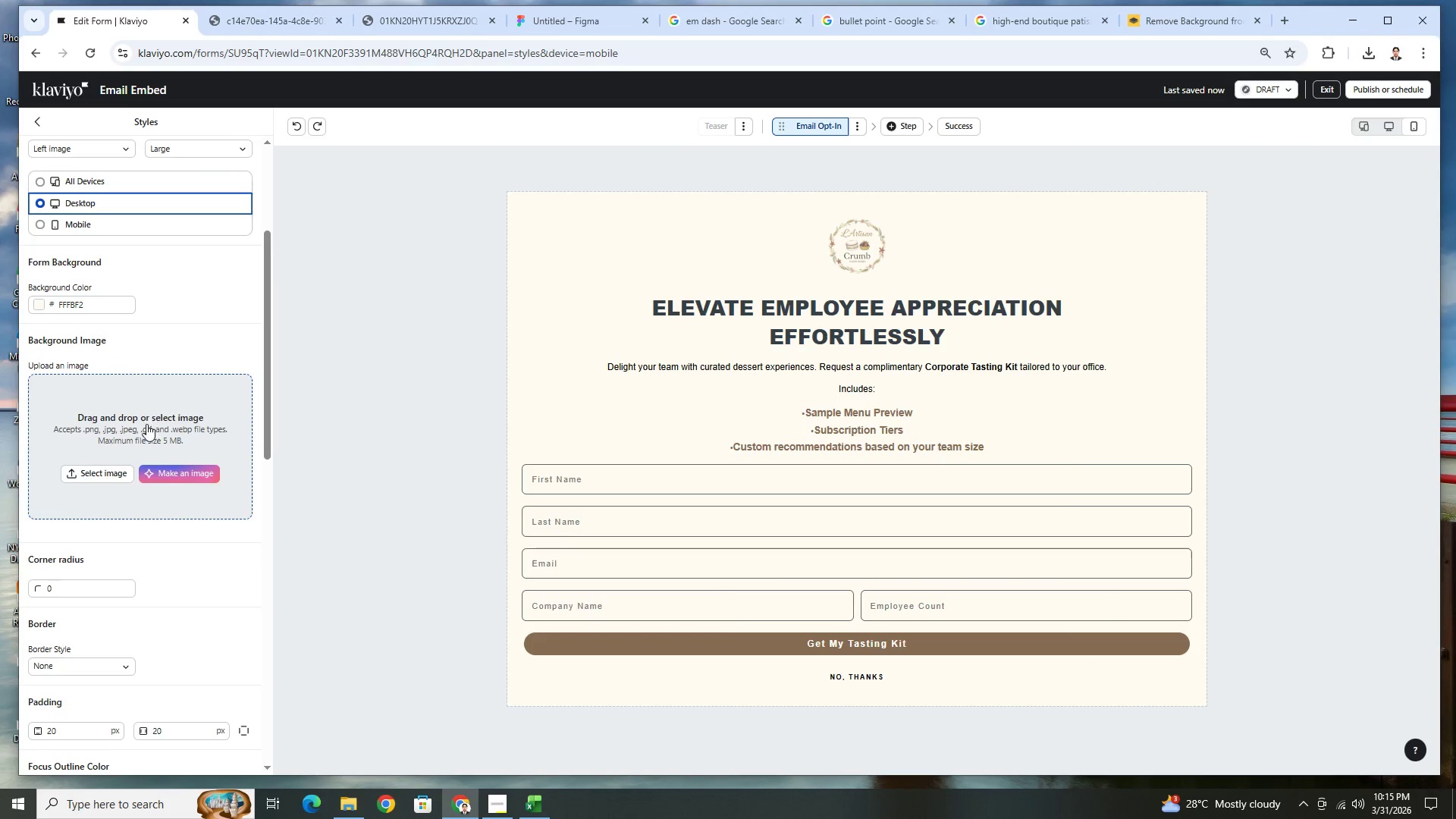 
scroll: coordinate [146, 439], scroll_direction: down, amount: 1.0
 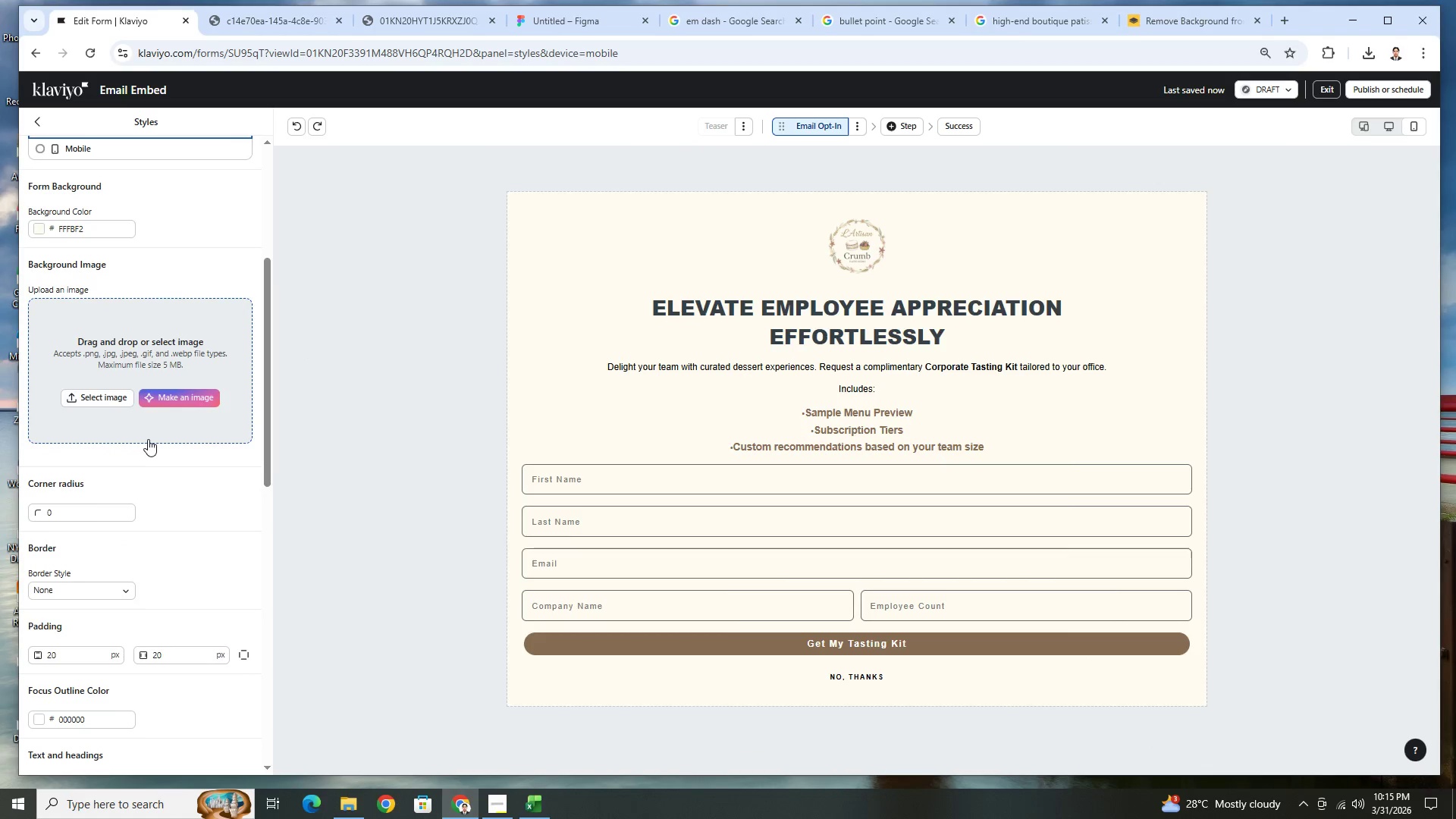 
scroll: coordinate [177, 394], scroll_direction: up, amount: 4.0
 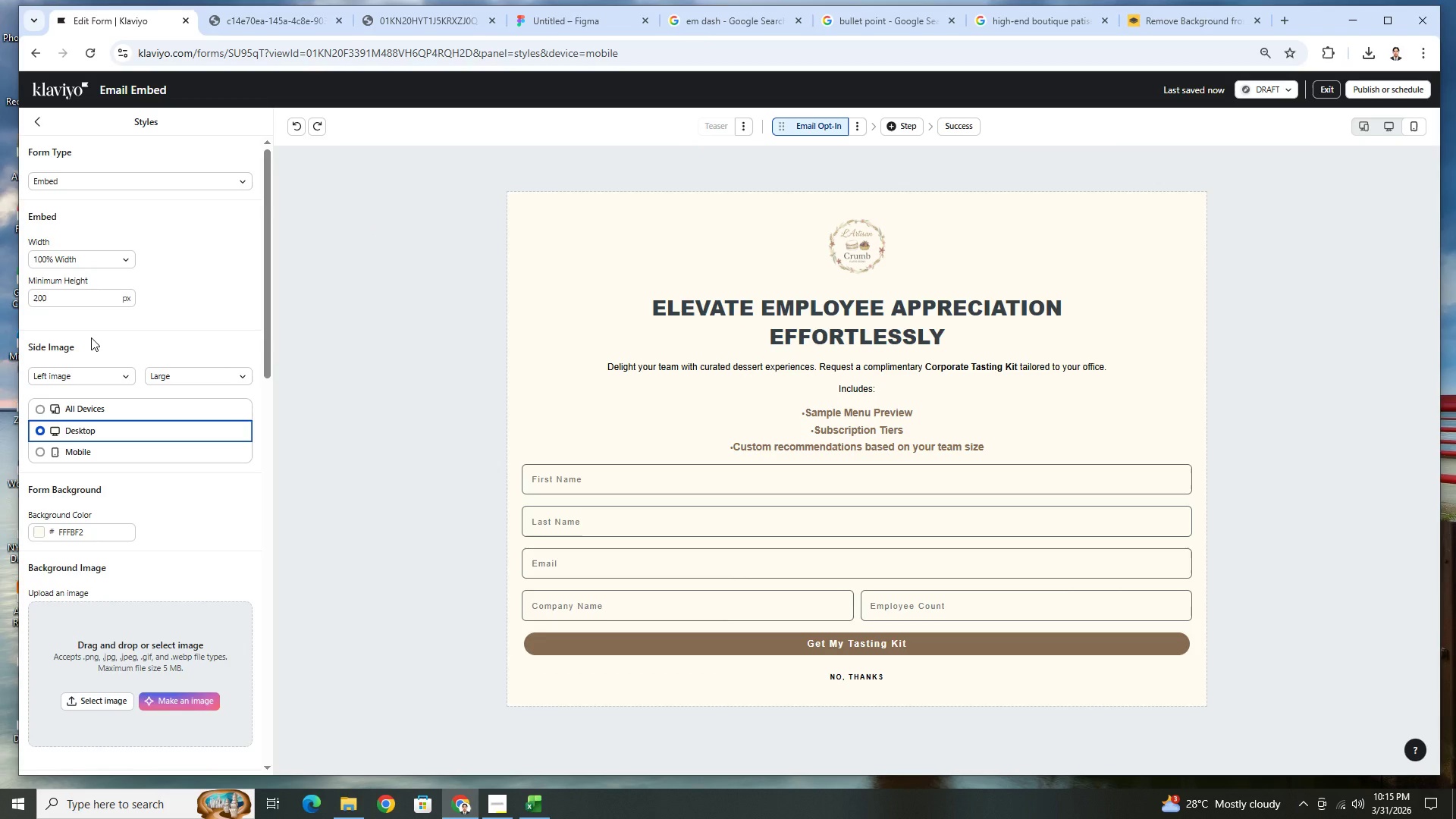 
wait(5.75)
 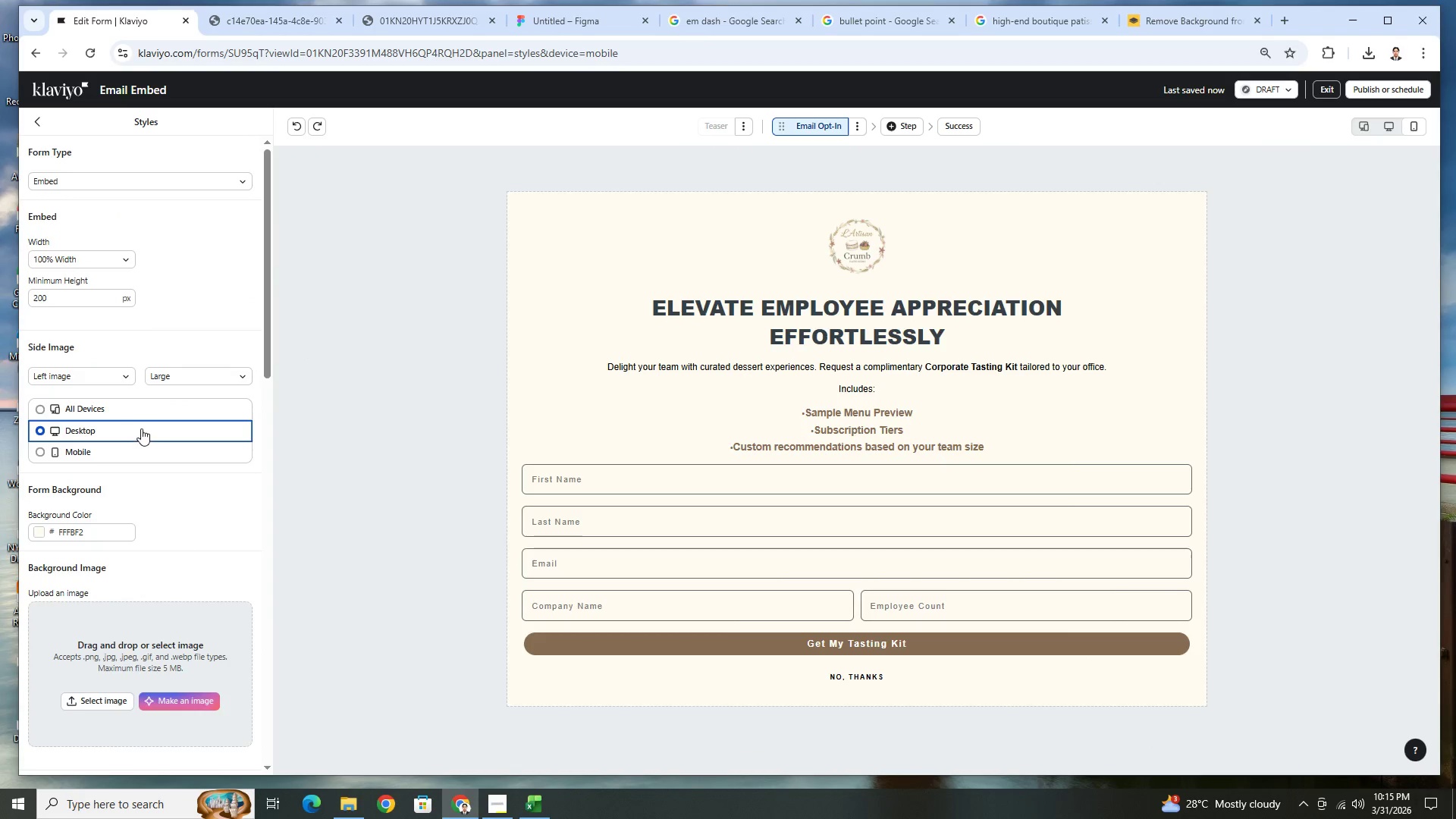 
scroll: coordinate [91, 337], scroll_direction: down, amount: 1.0
 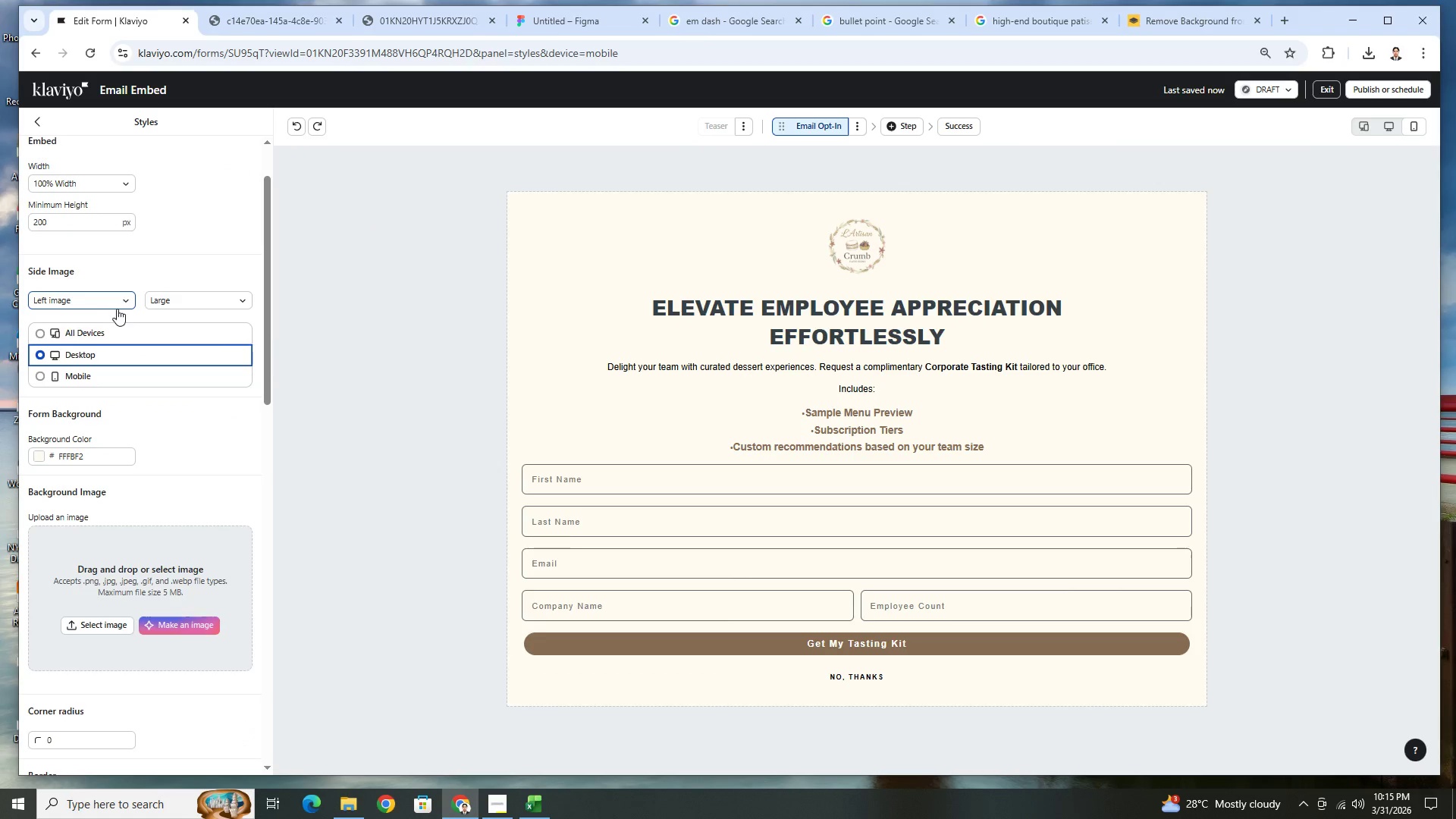 
left_click([124, 301])
 